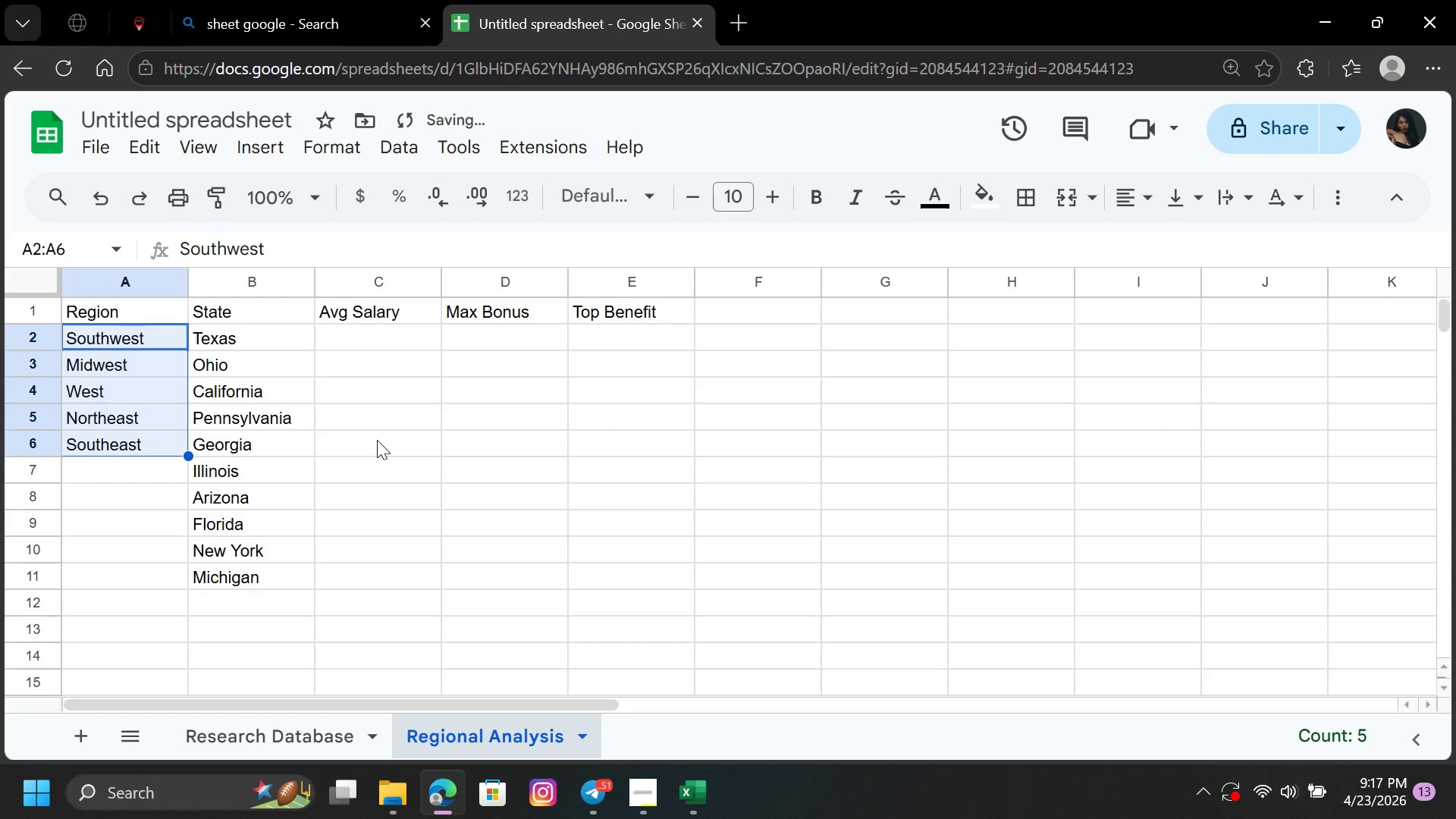 
left_click([377, 440])
 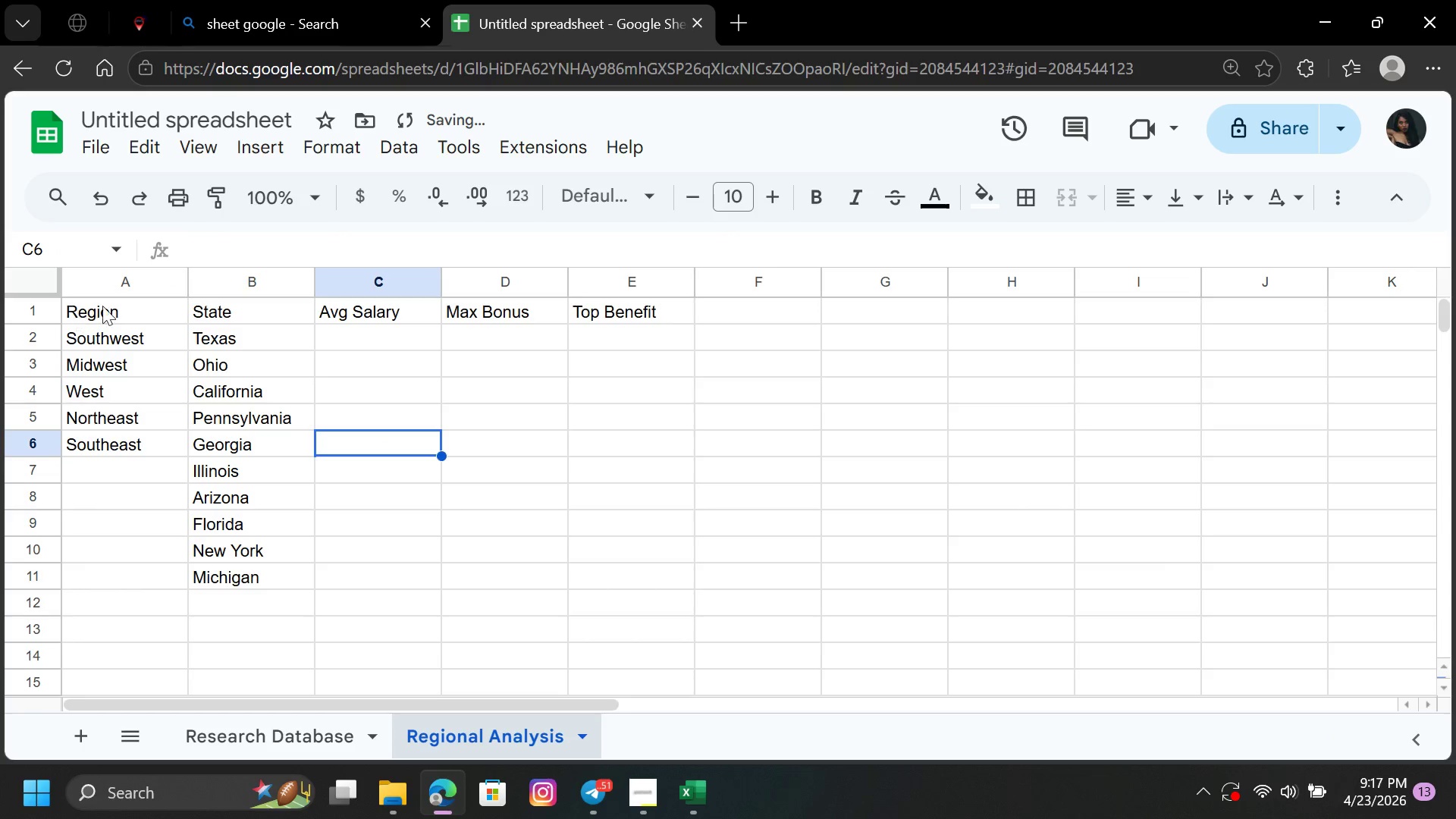 
left_click([109, 309])
 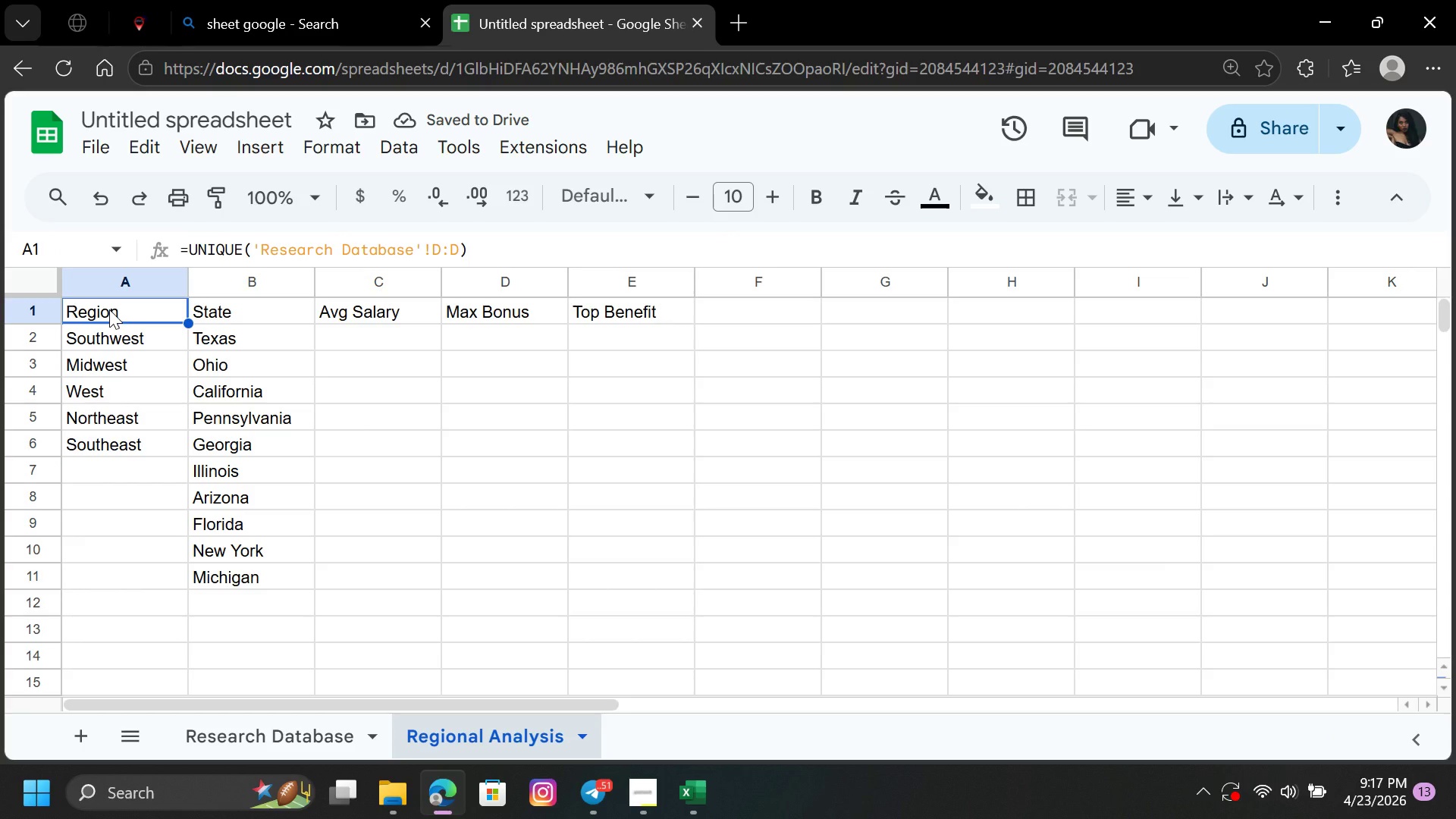 
key(Delete)
 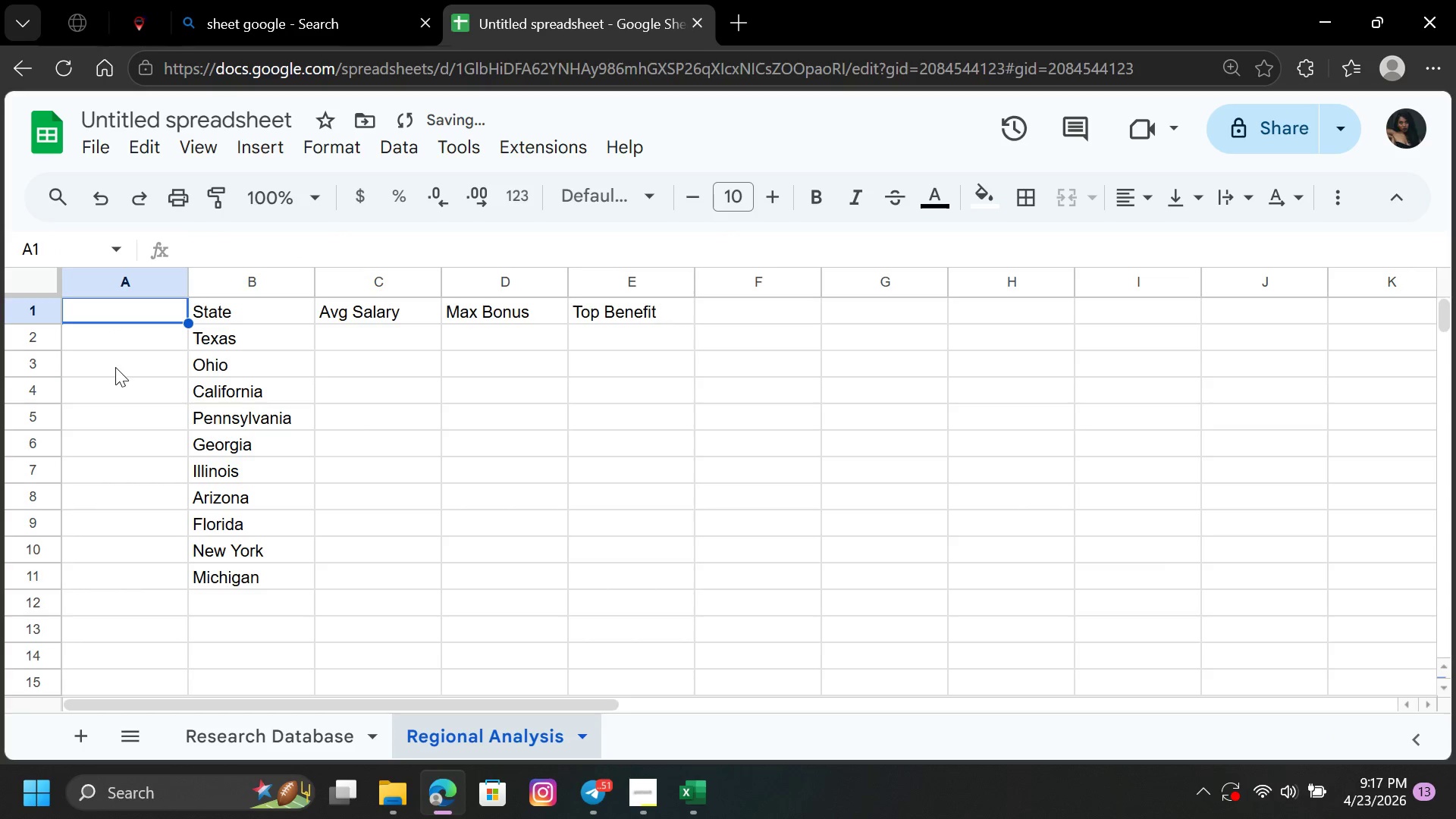 
left_click([115, 367])
 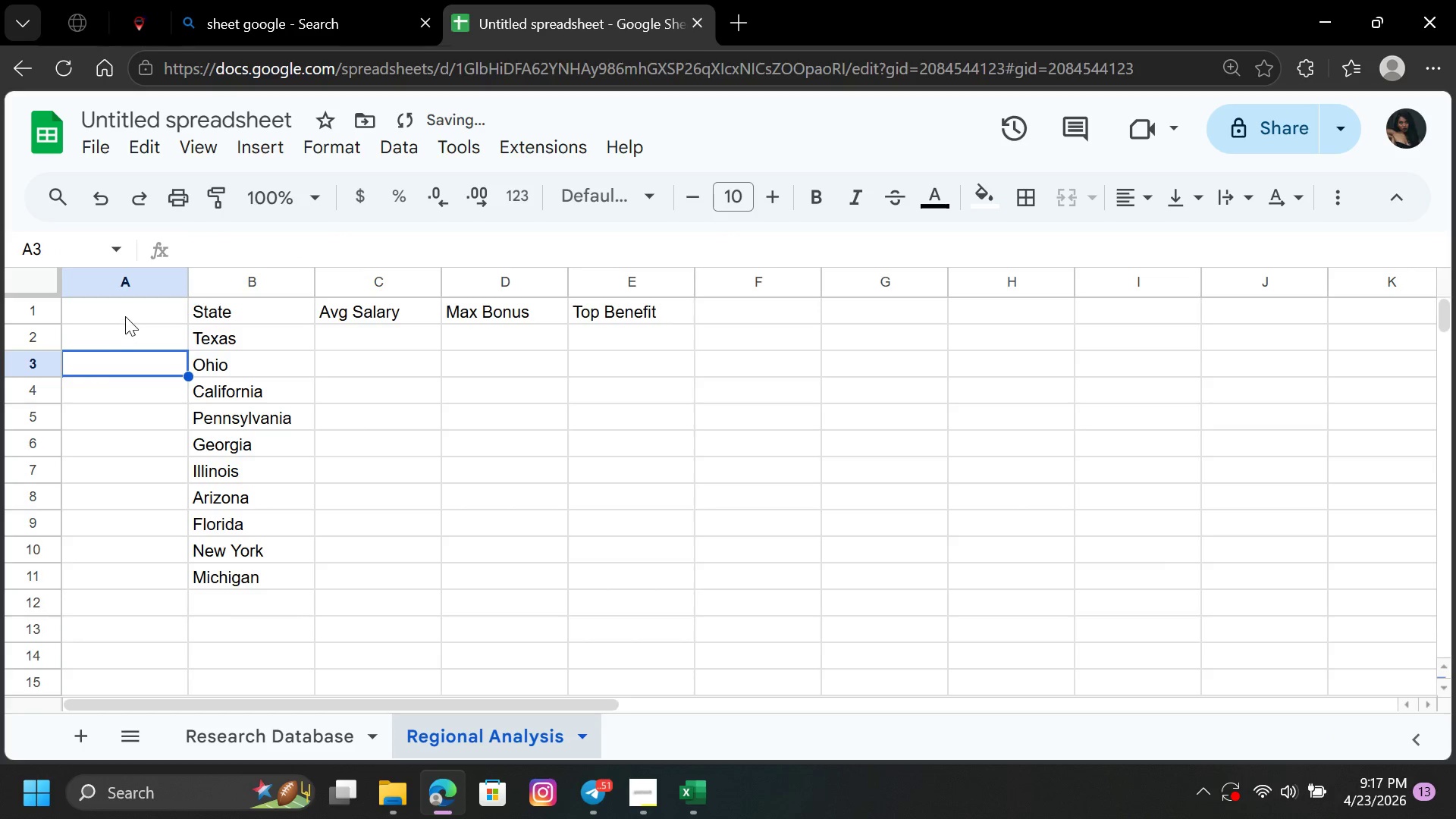 
left_click([125, 315])
 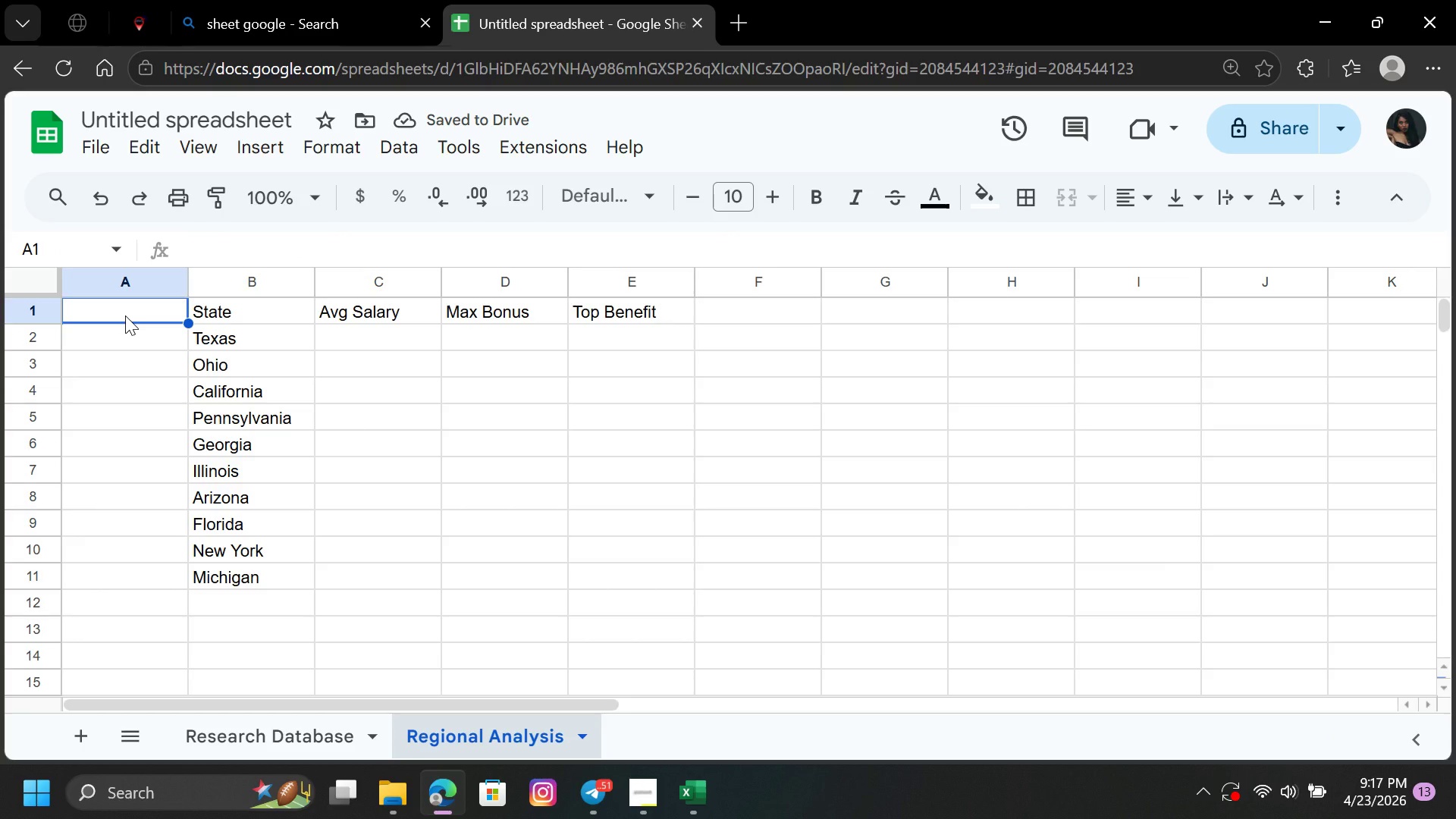 
type(Region)
 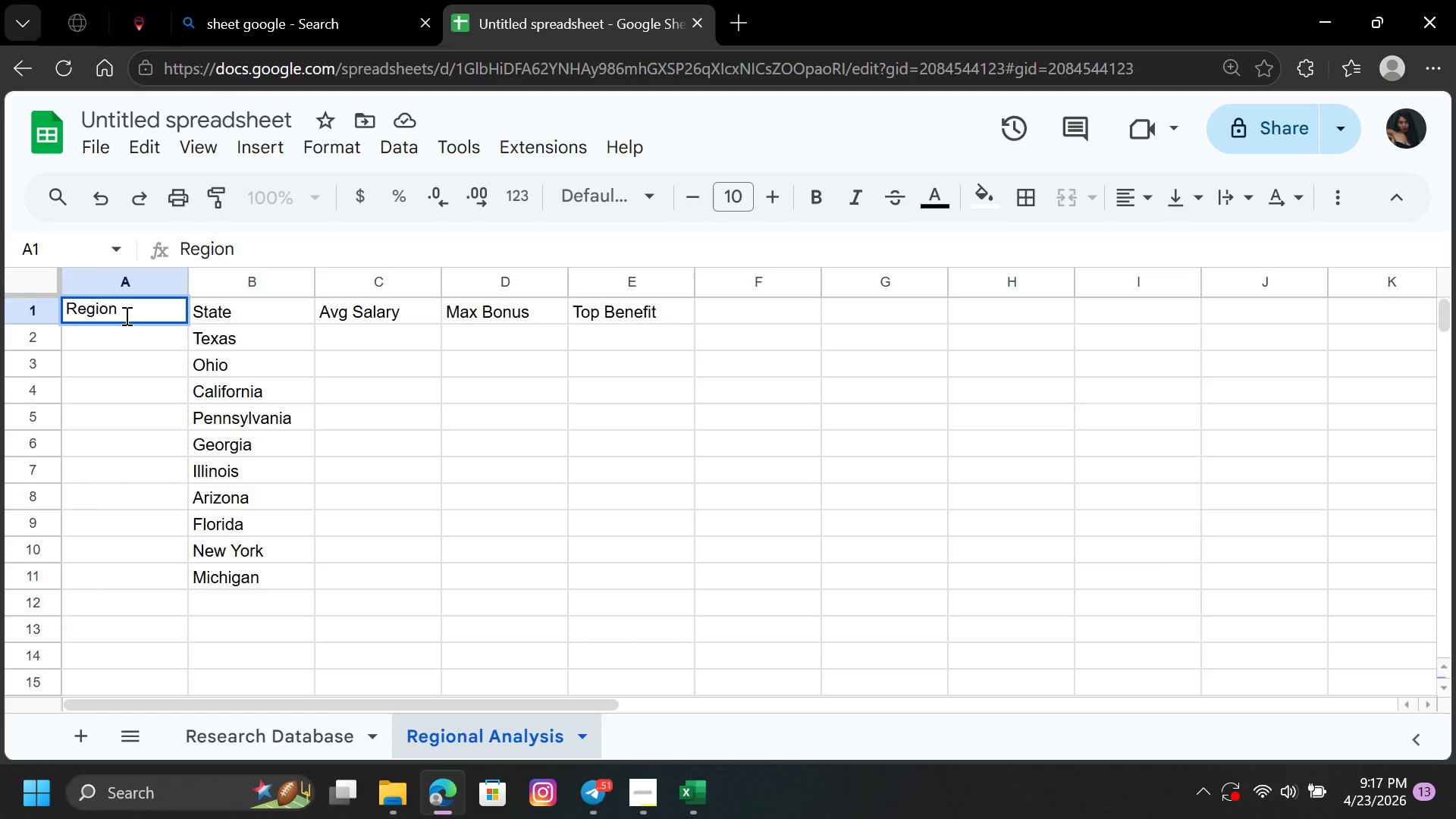 
key(ArrowDown)
 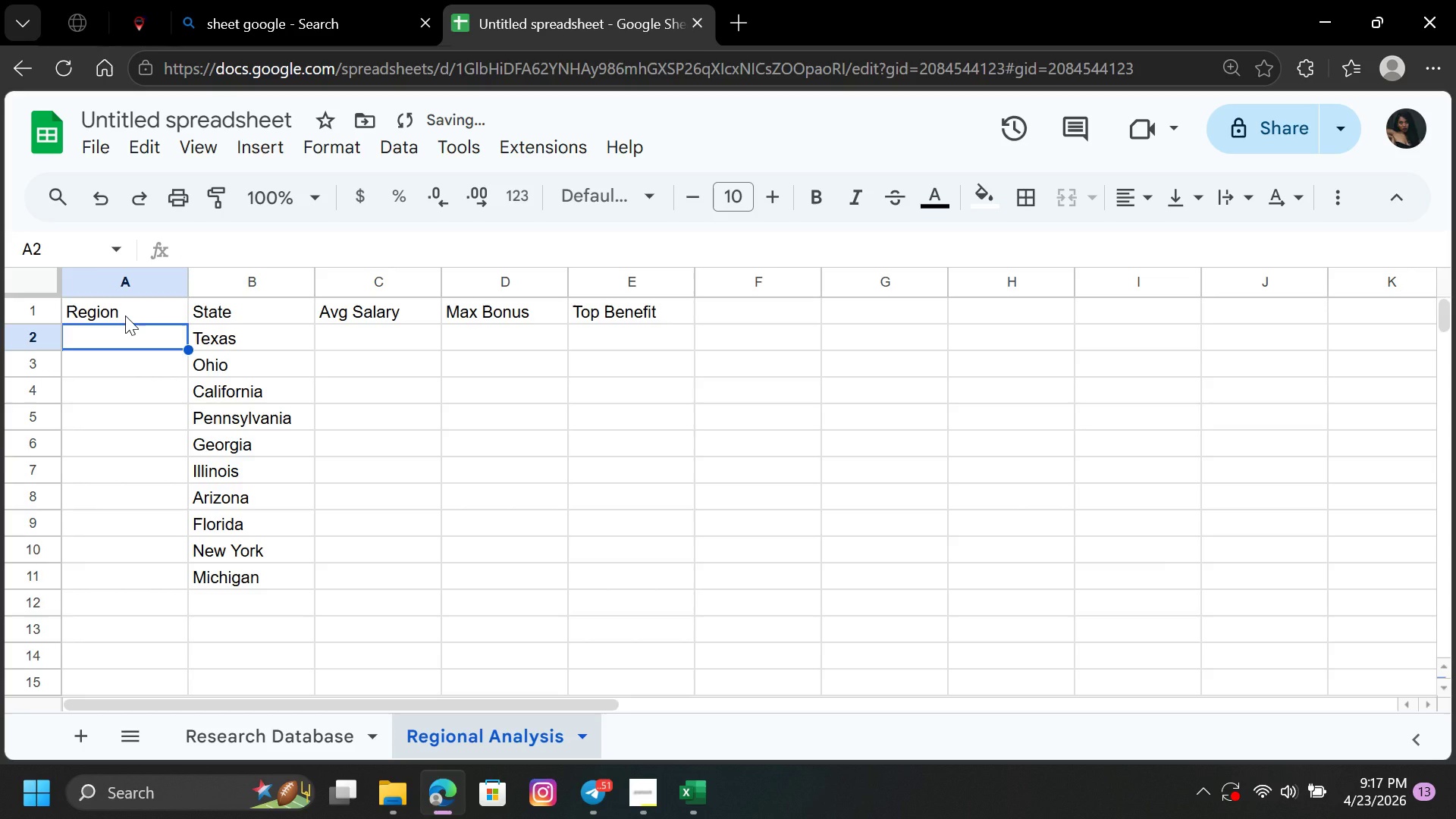 
key(CapsLock)
 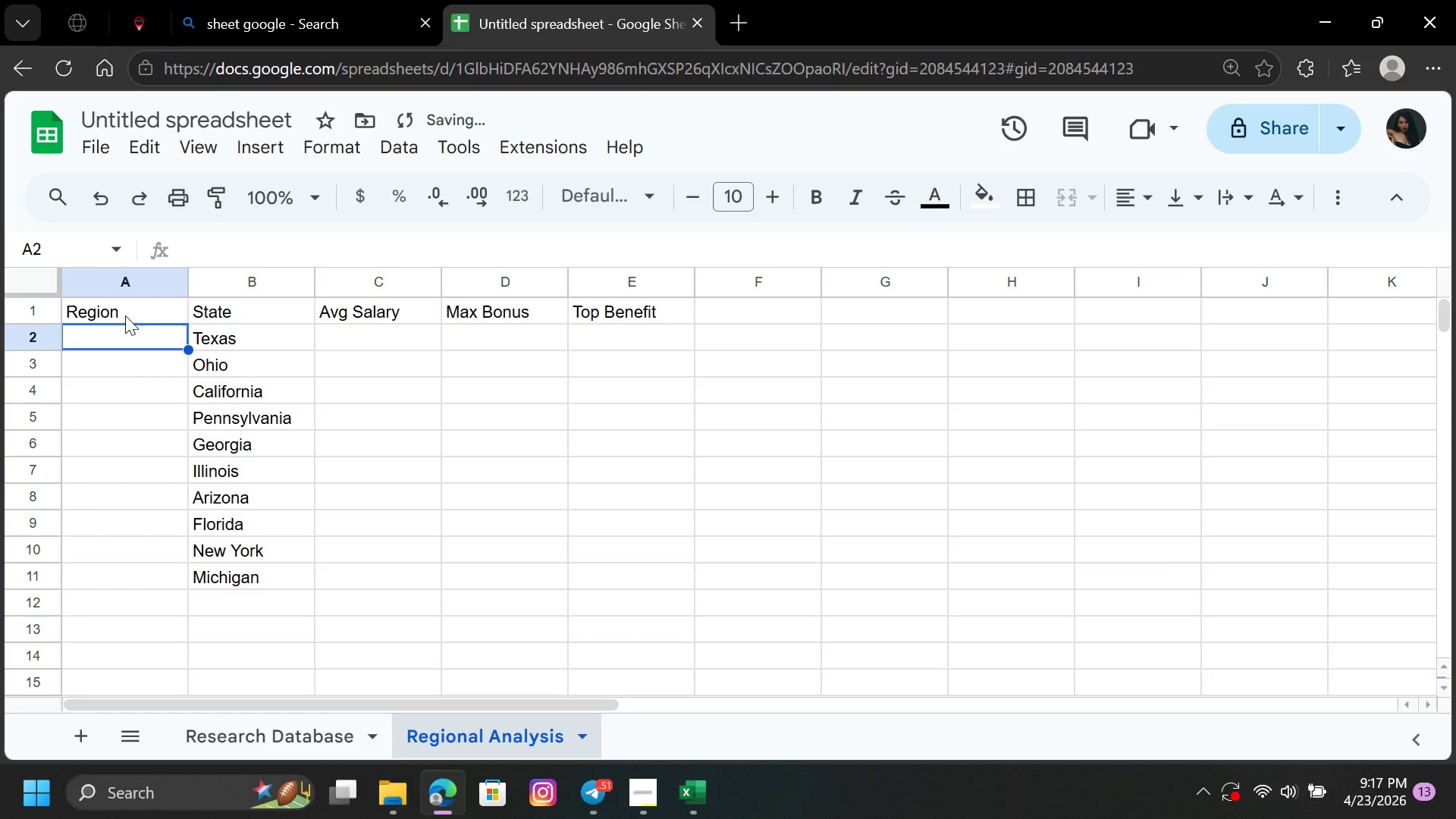 
key(M)
 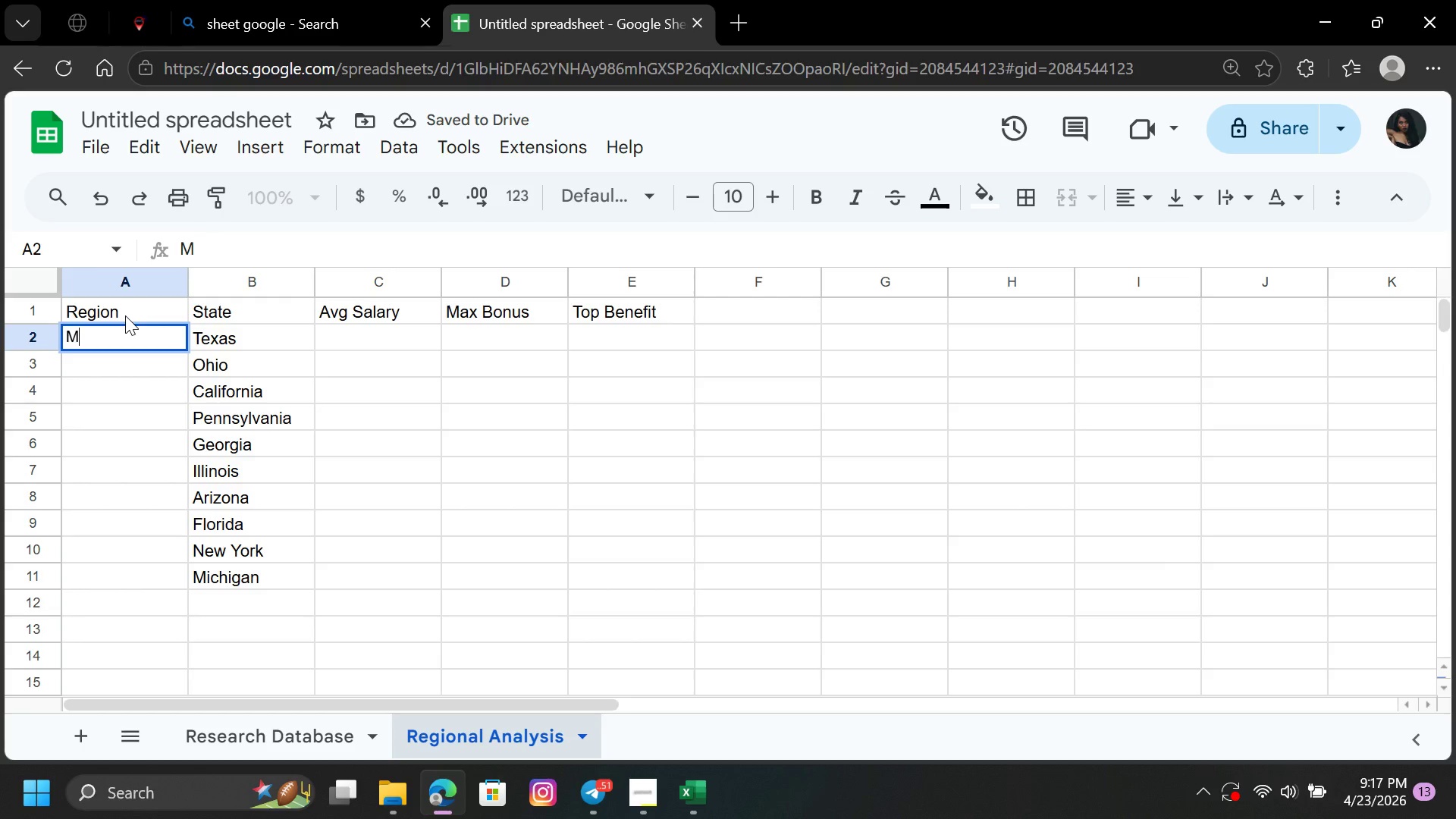 
type(idwest)
 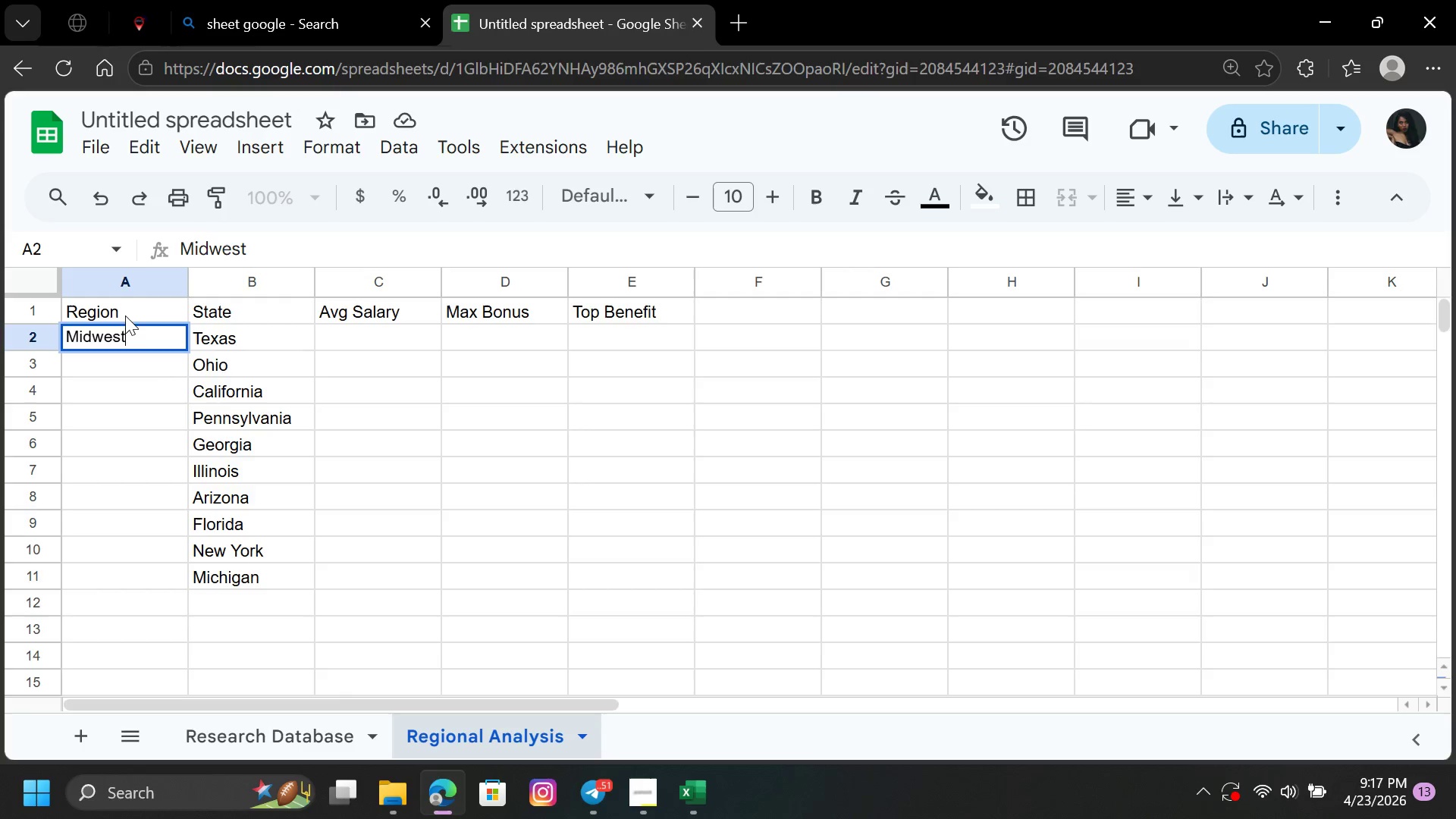 
key(Enter)
 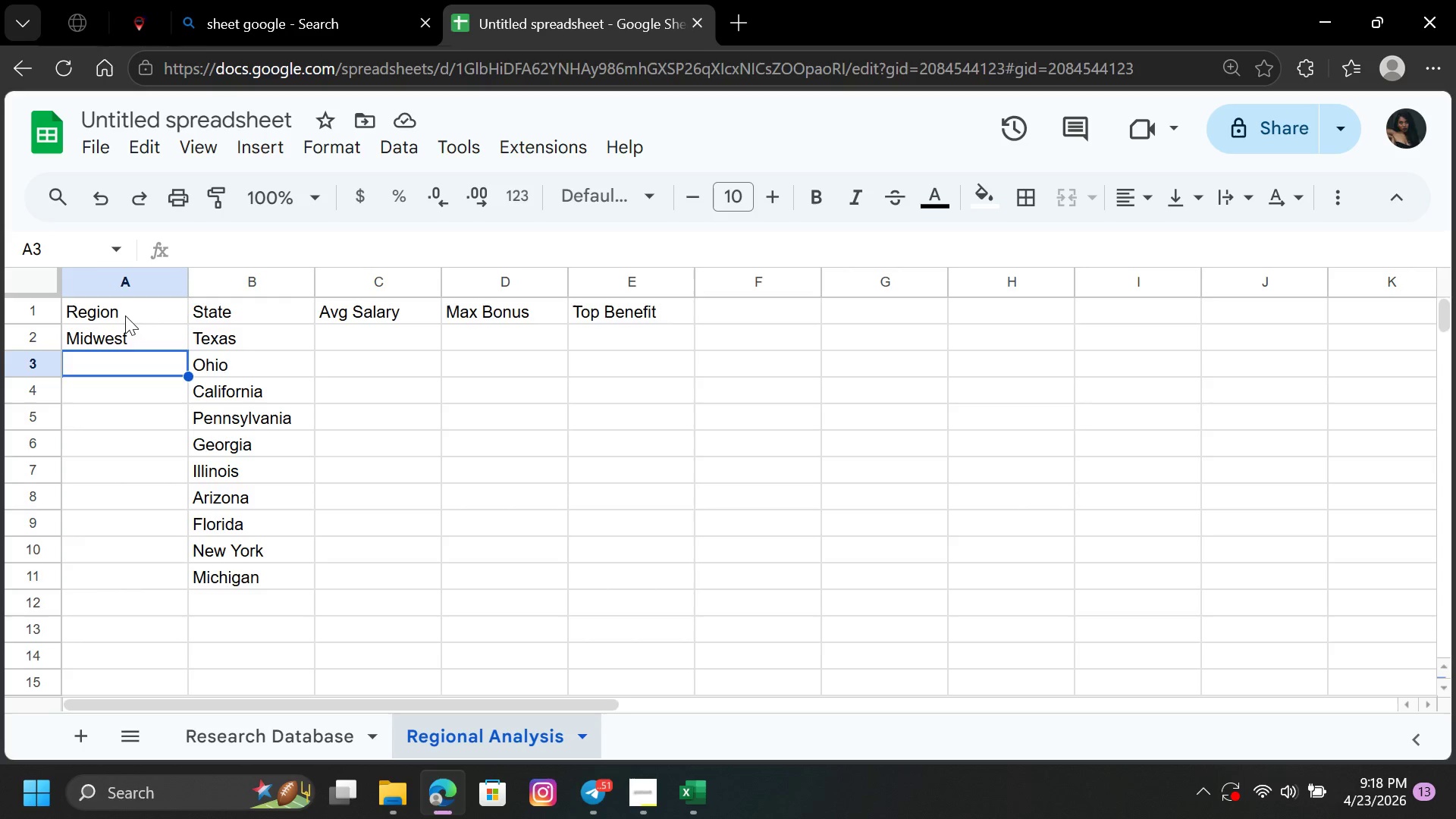 
wait(20.38)
 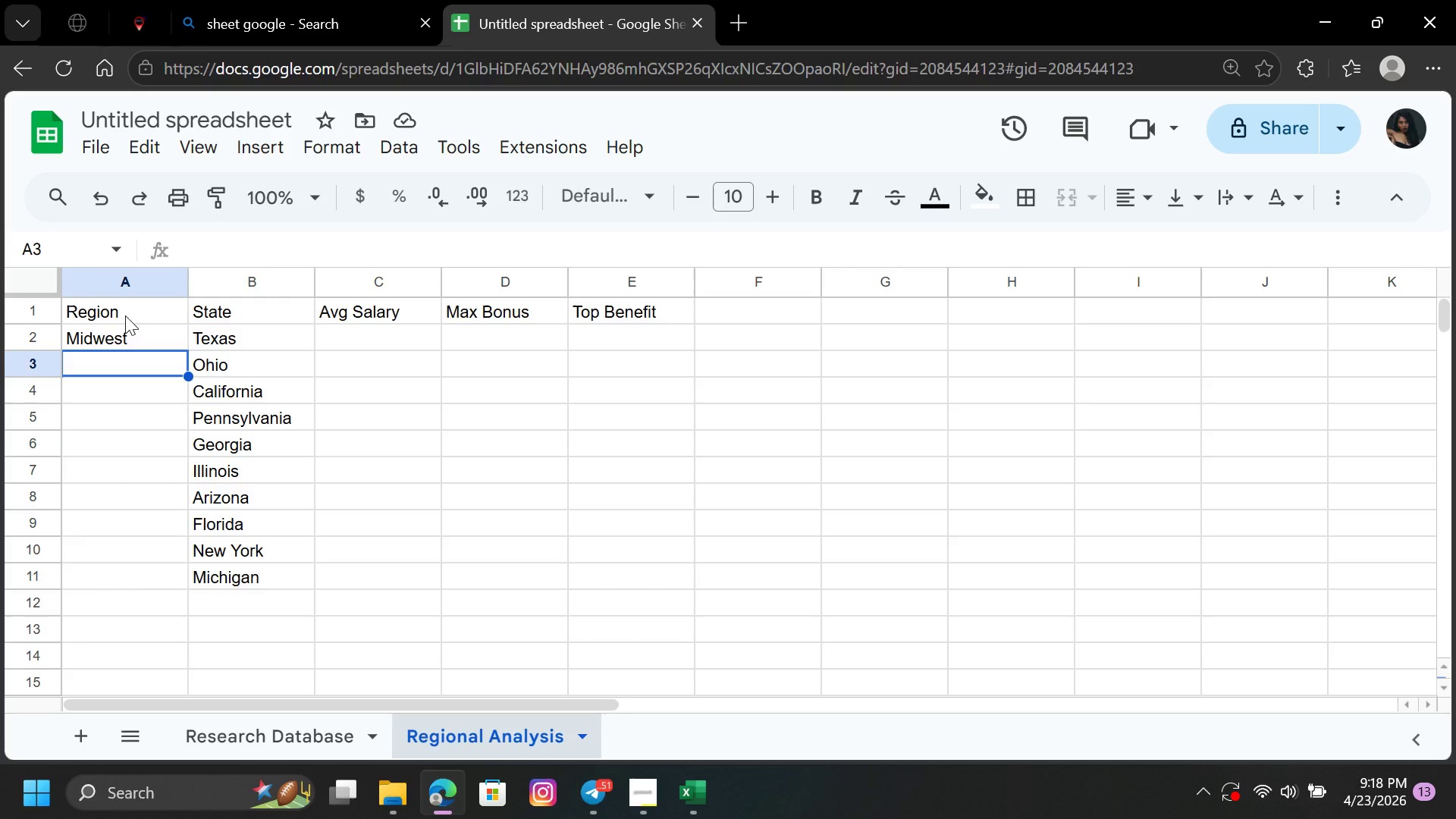 
left_click([133, 328])
 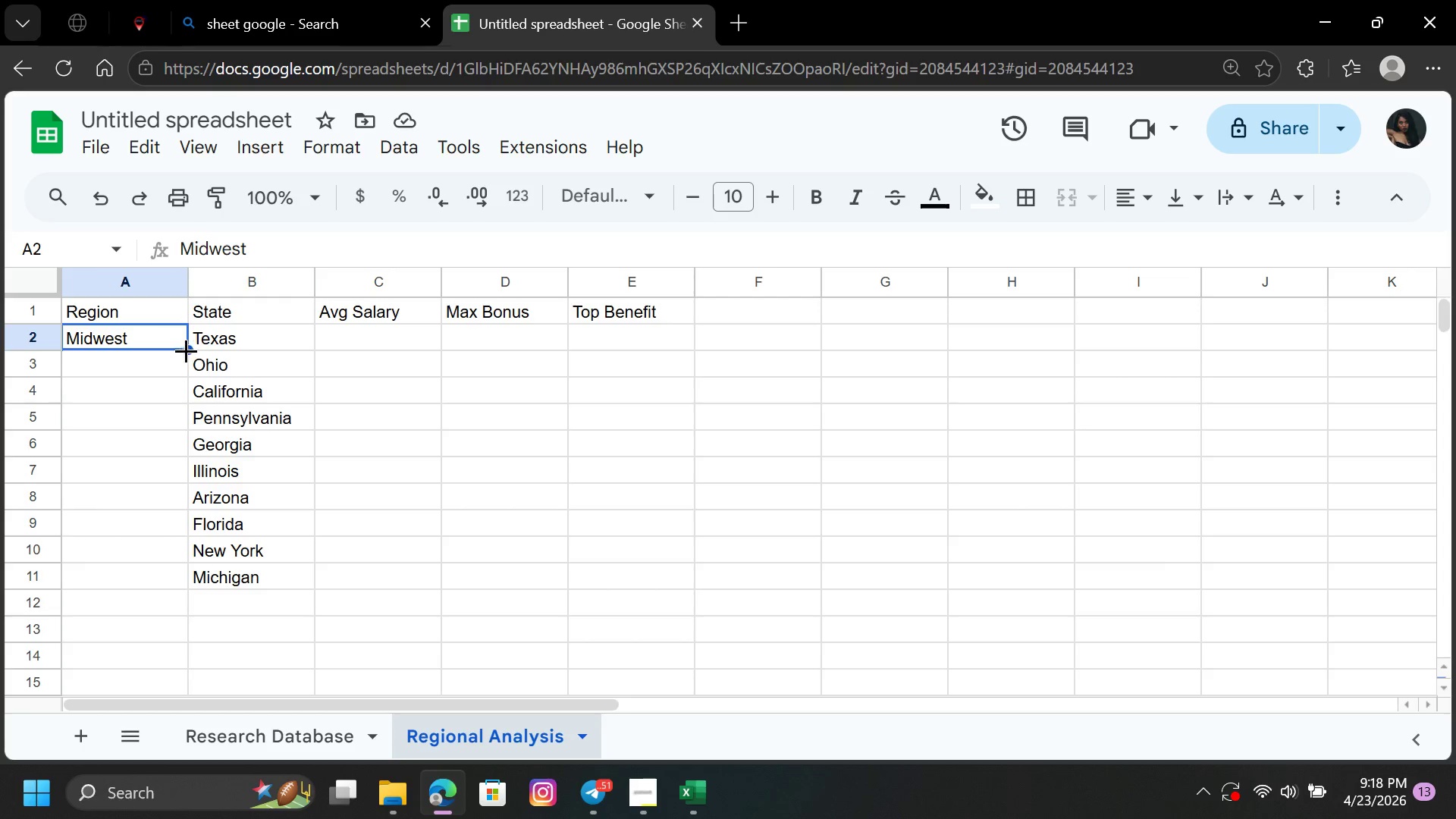 
left_click_drag(start_coordinate=[184, 350], to_coordinate=[175, 548])
 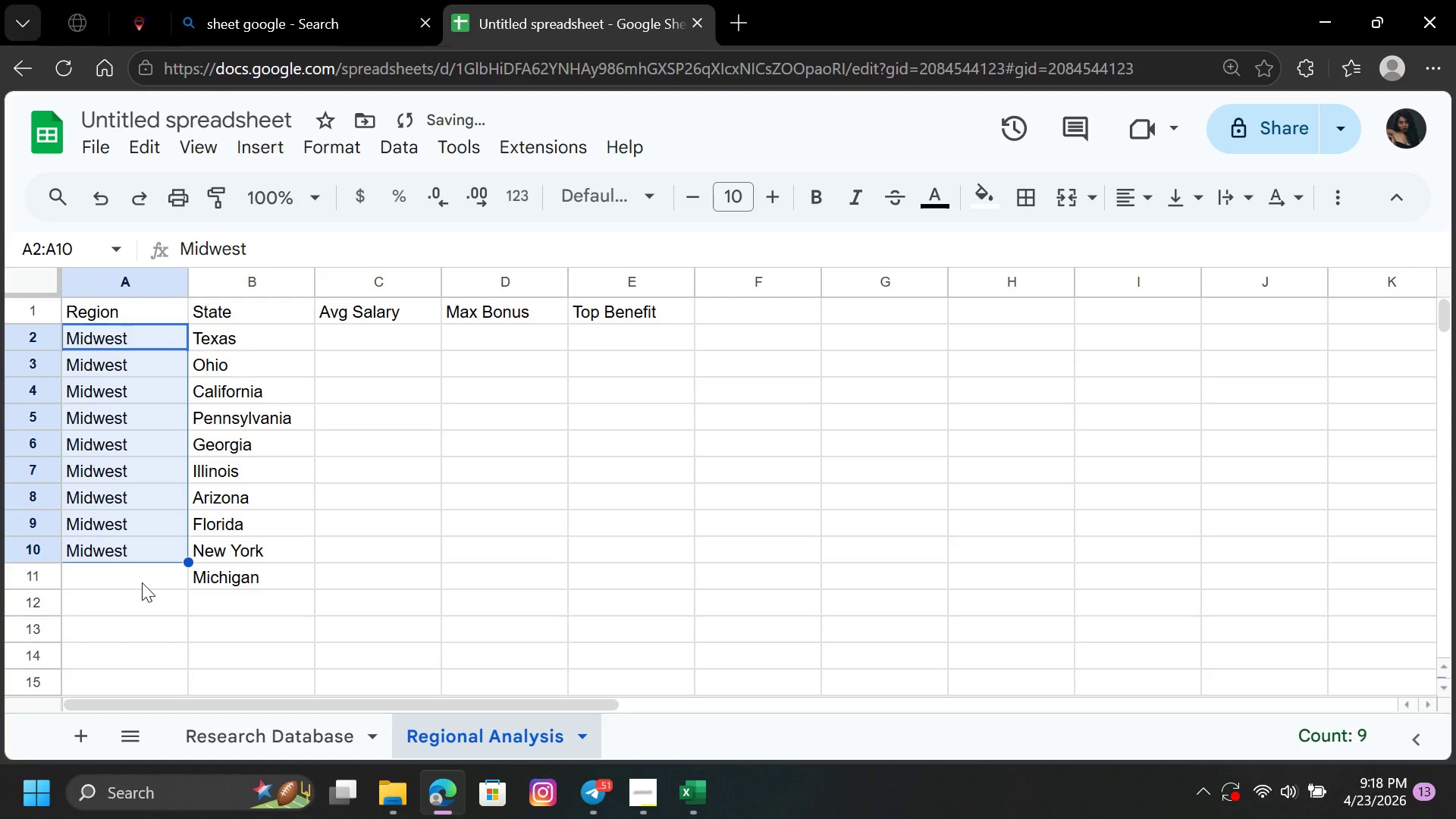 
left_click([142, 582])
 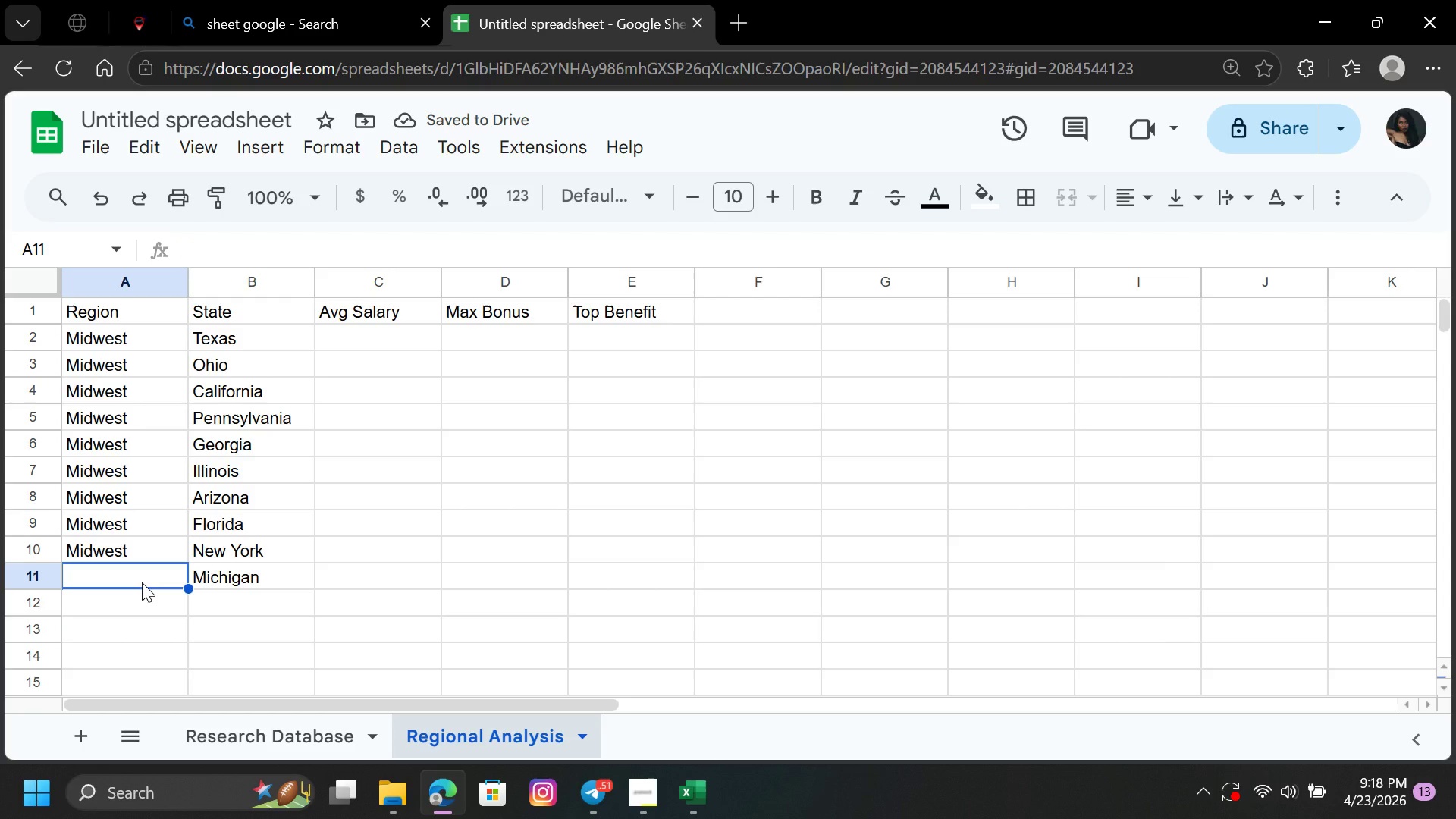 
type(=)
key(Backspace)
type(Northeast)
 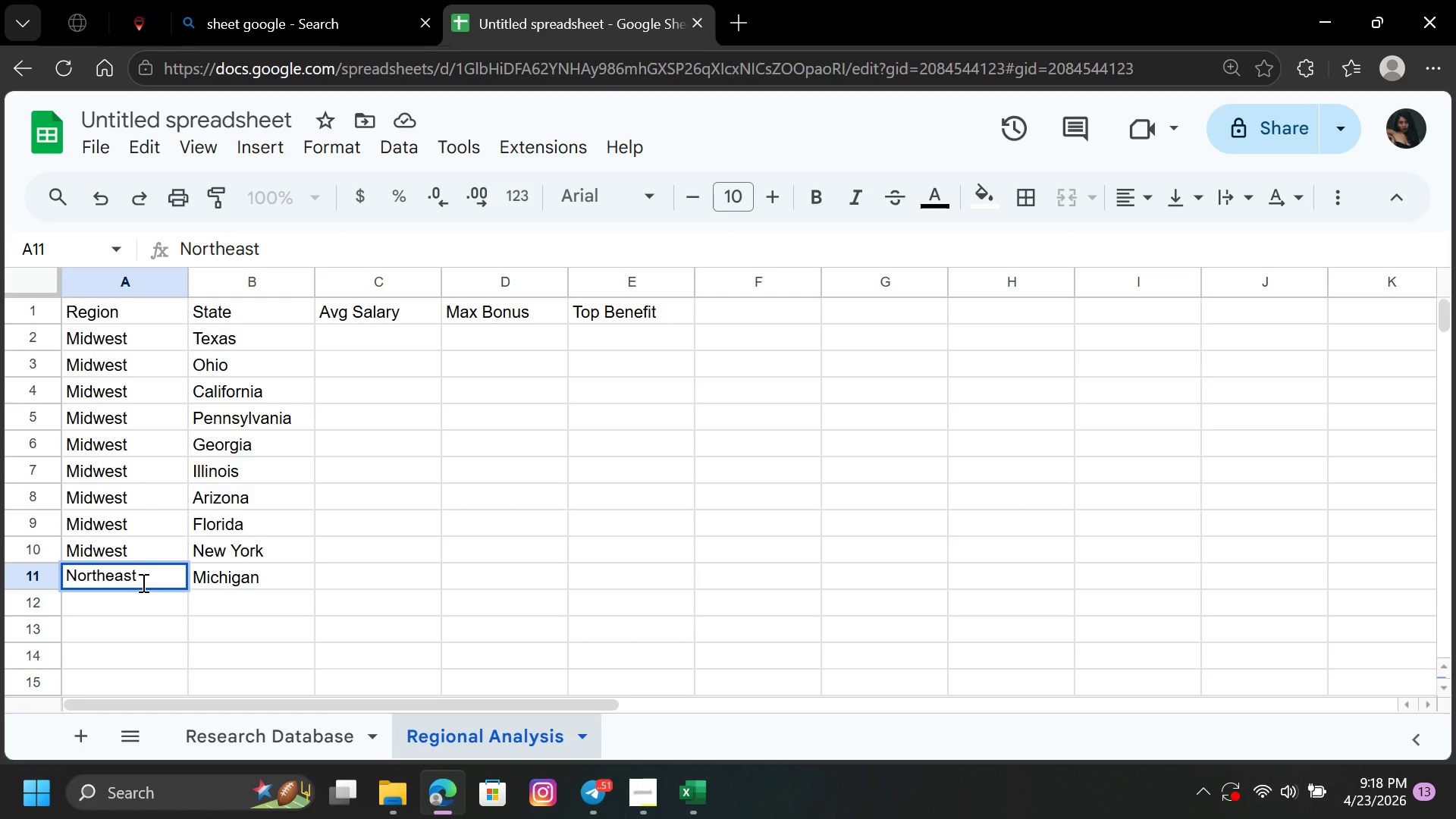 
key(Enter)
 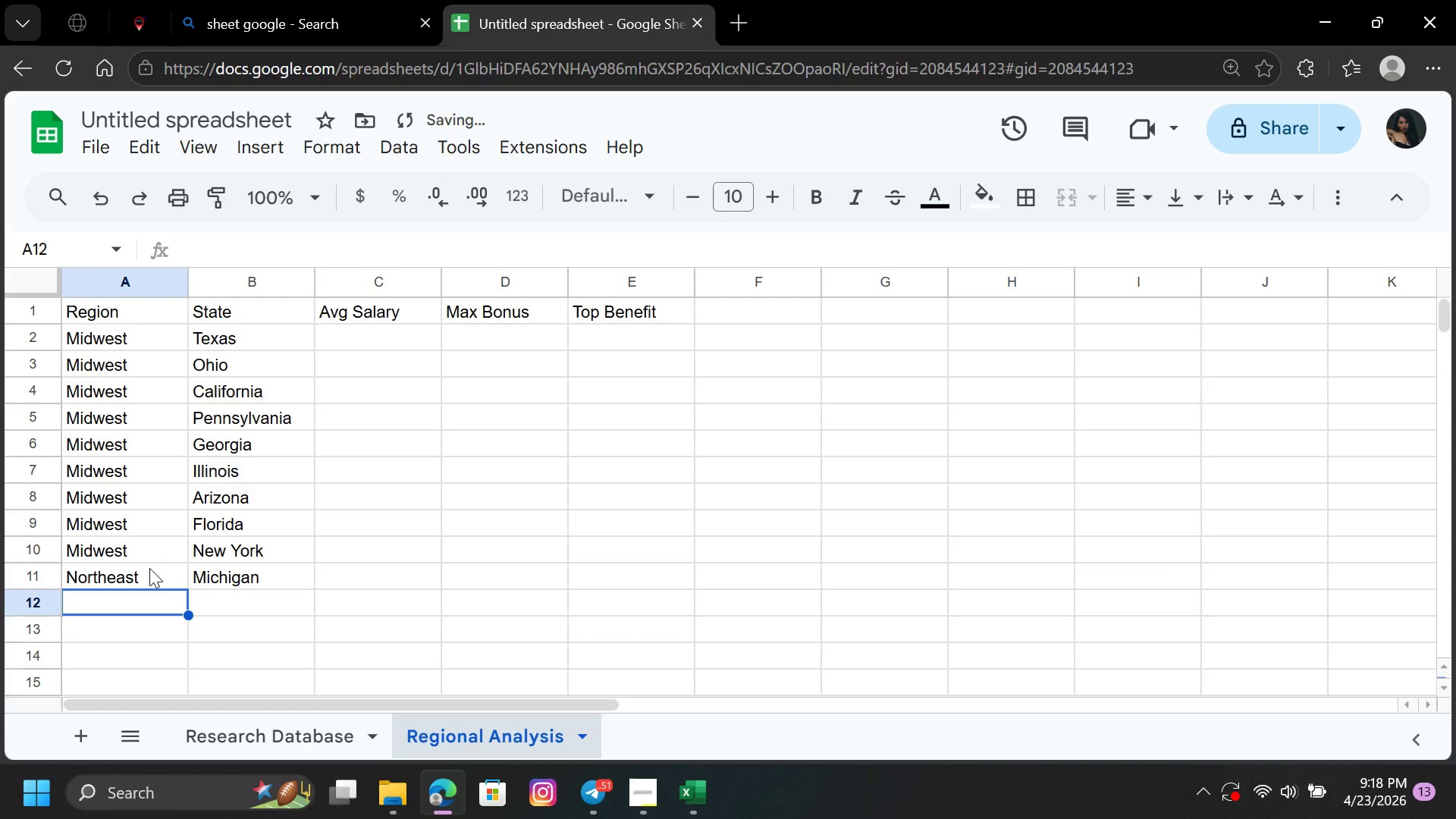 
left_click([152, 566])
 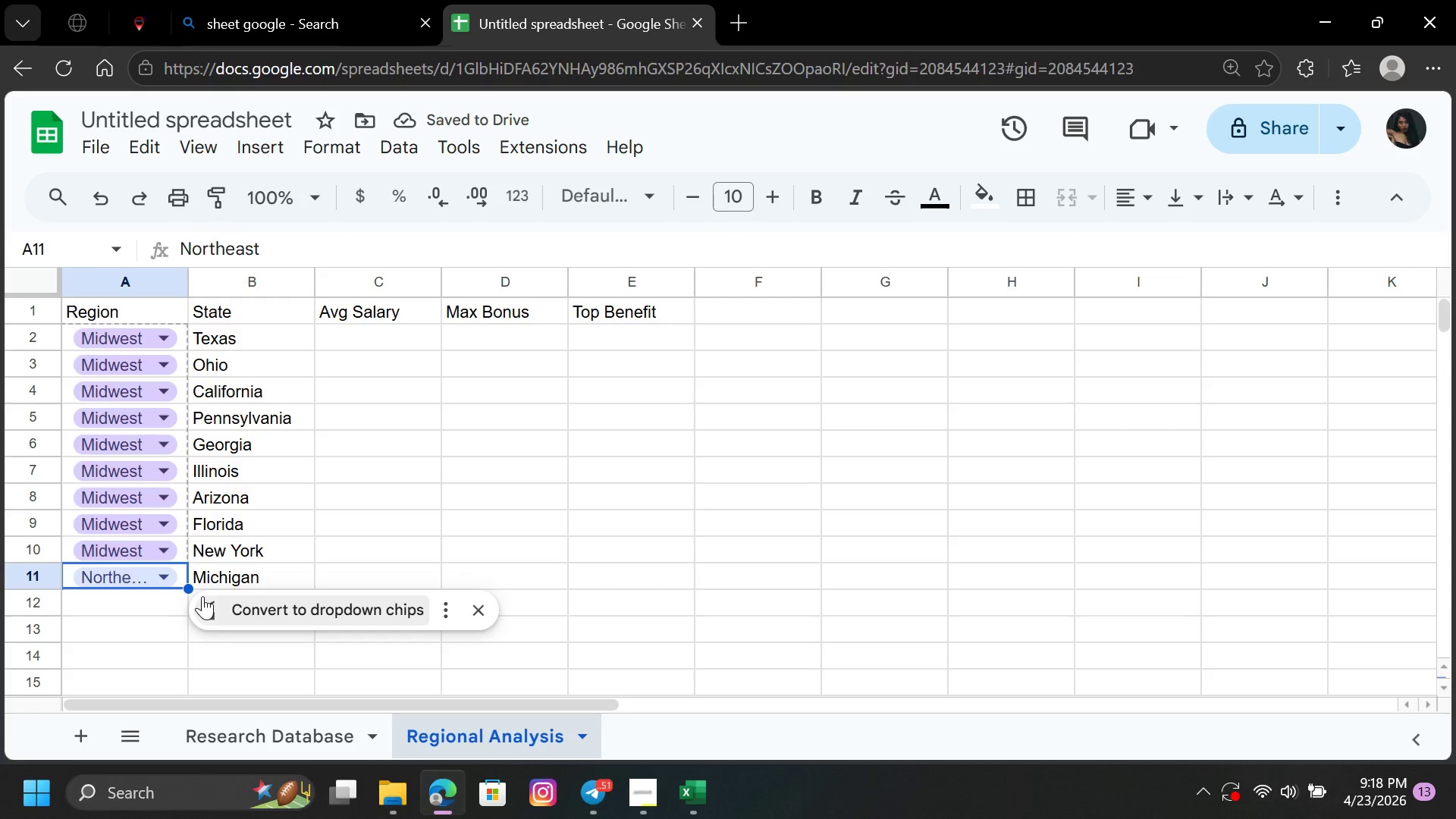 
left_click([150, 623])
 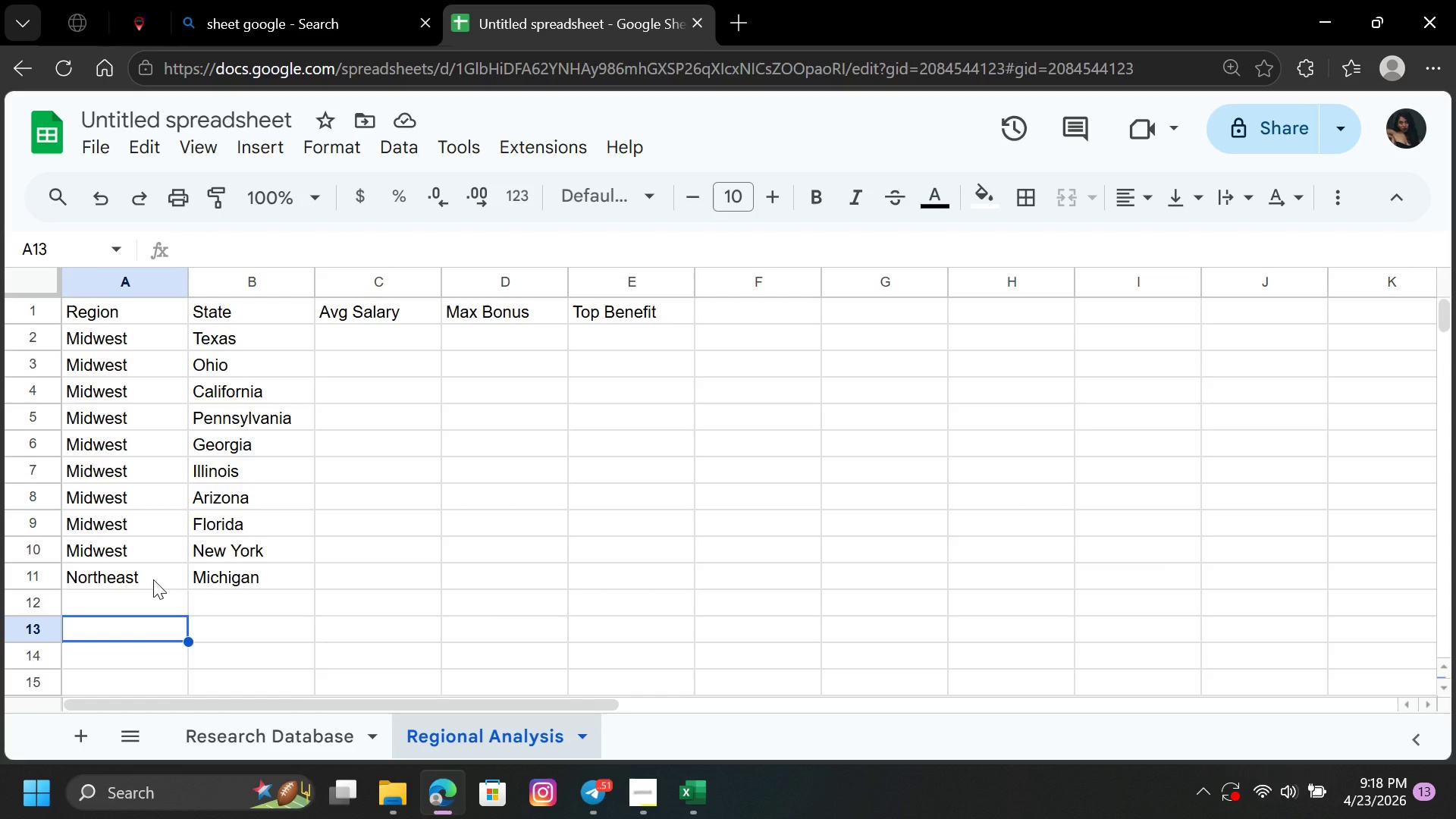 
left_click([153, 579])
 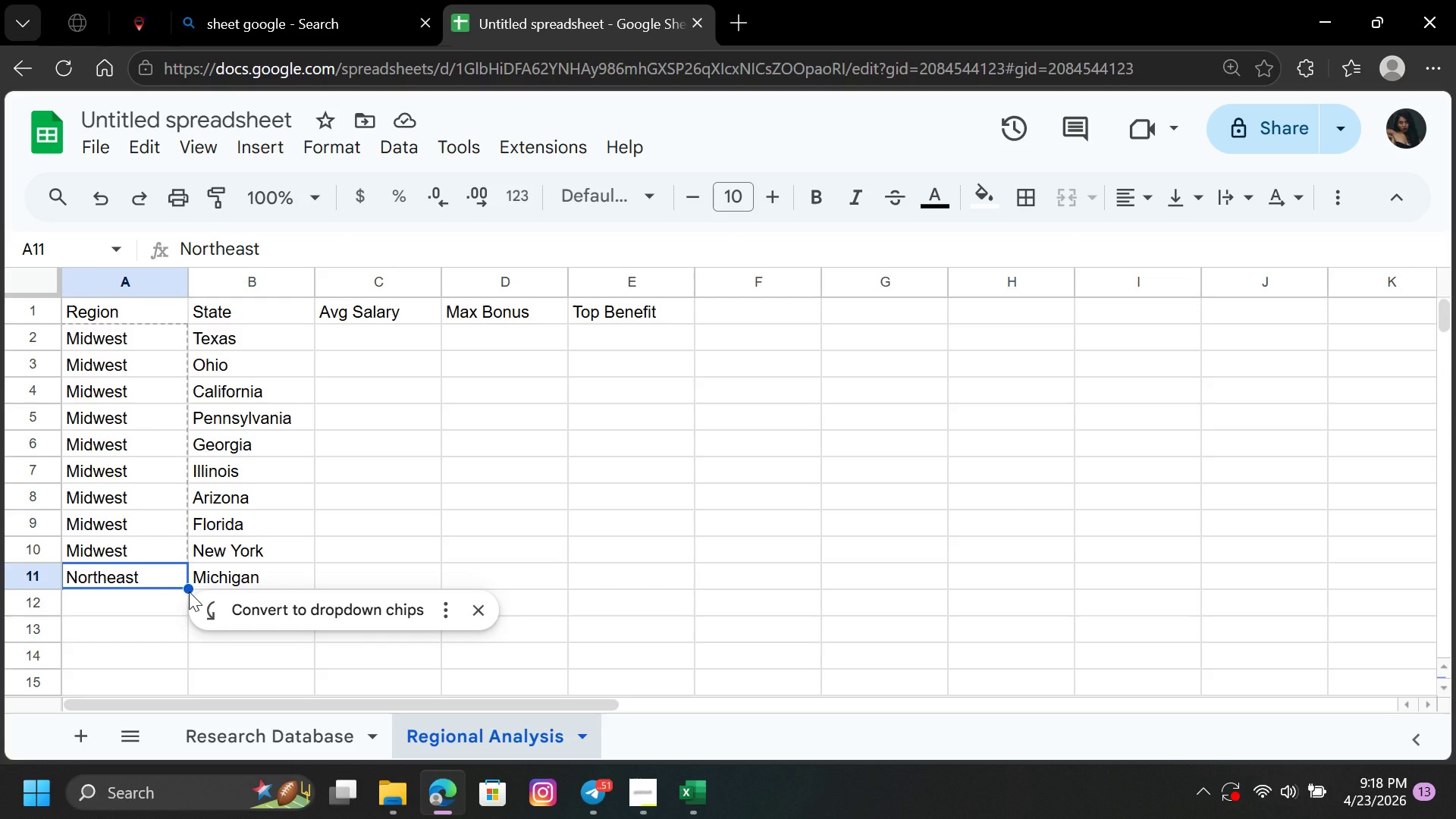 
wait(5.5)
 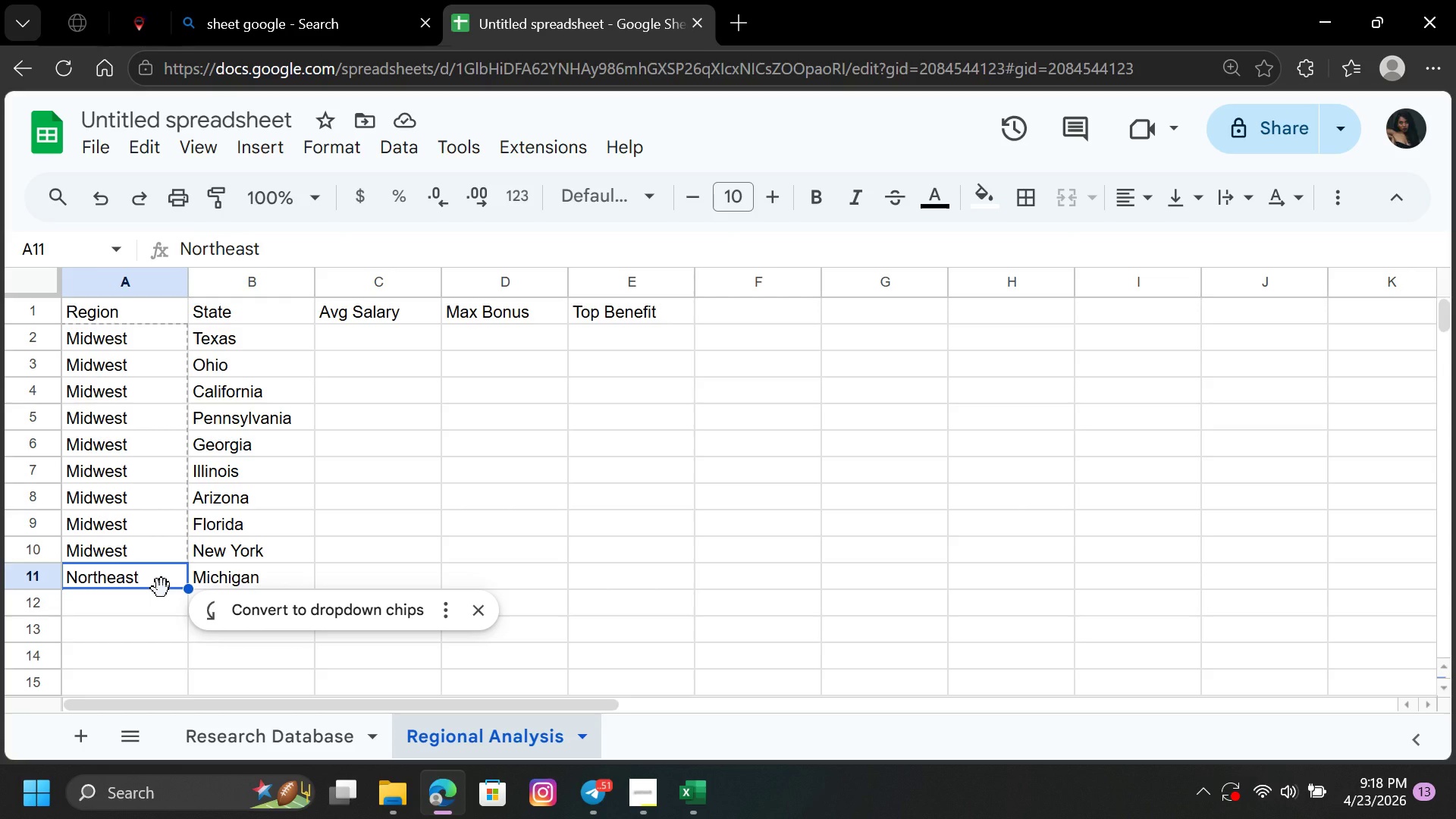 
left_click_drag(start_coordinate=[188, 590], to_coordinate=[189, 651])
 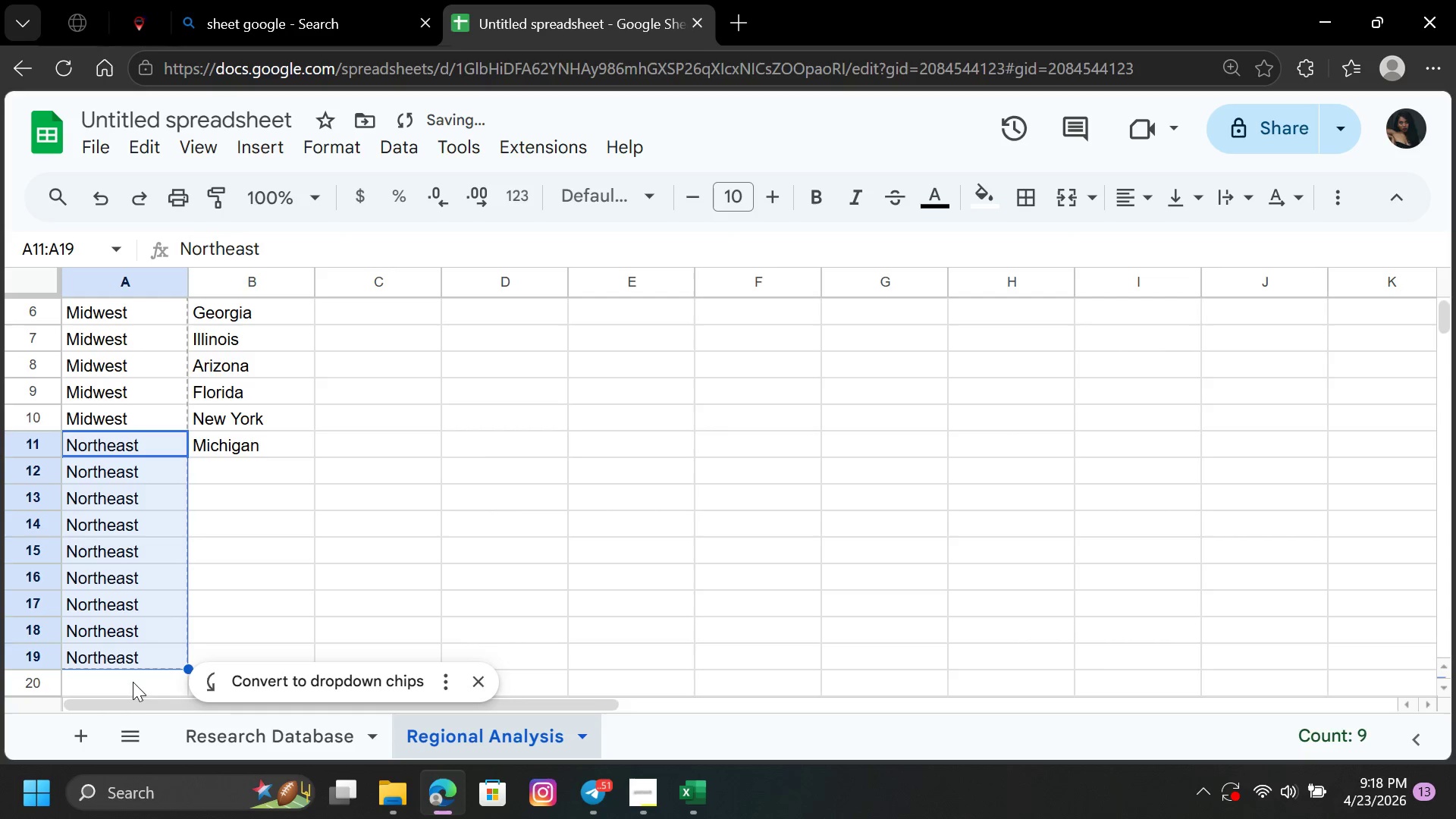 
left_click([130, 688])
 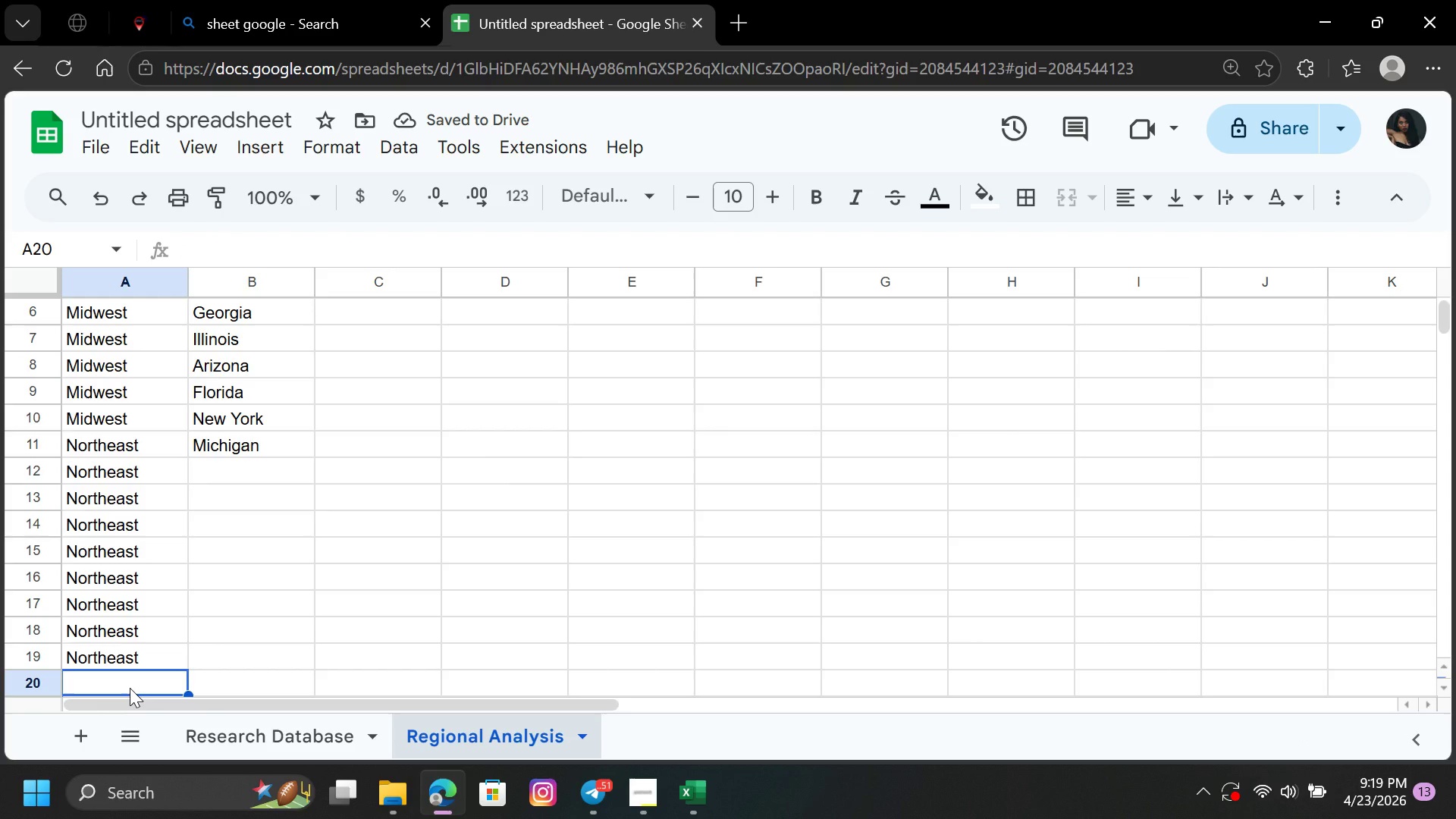 
type(South)
 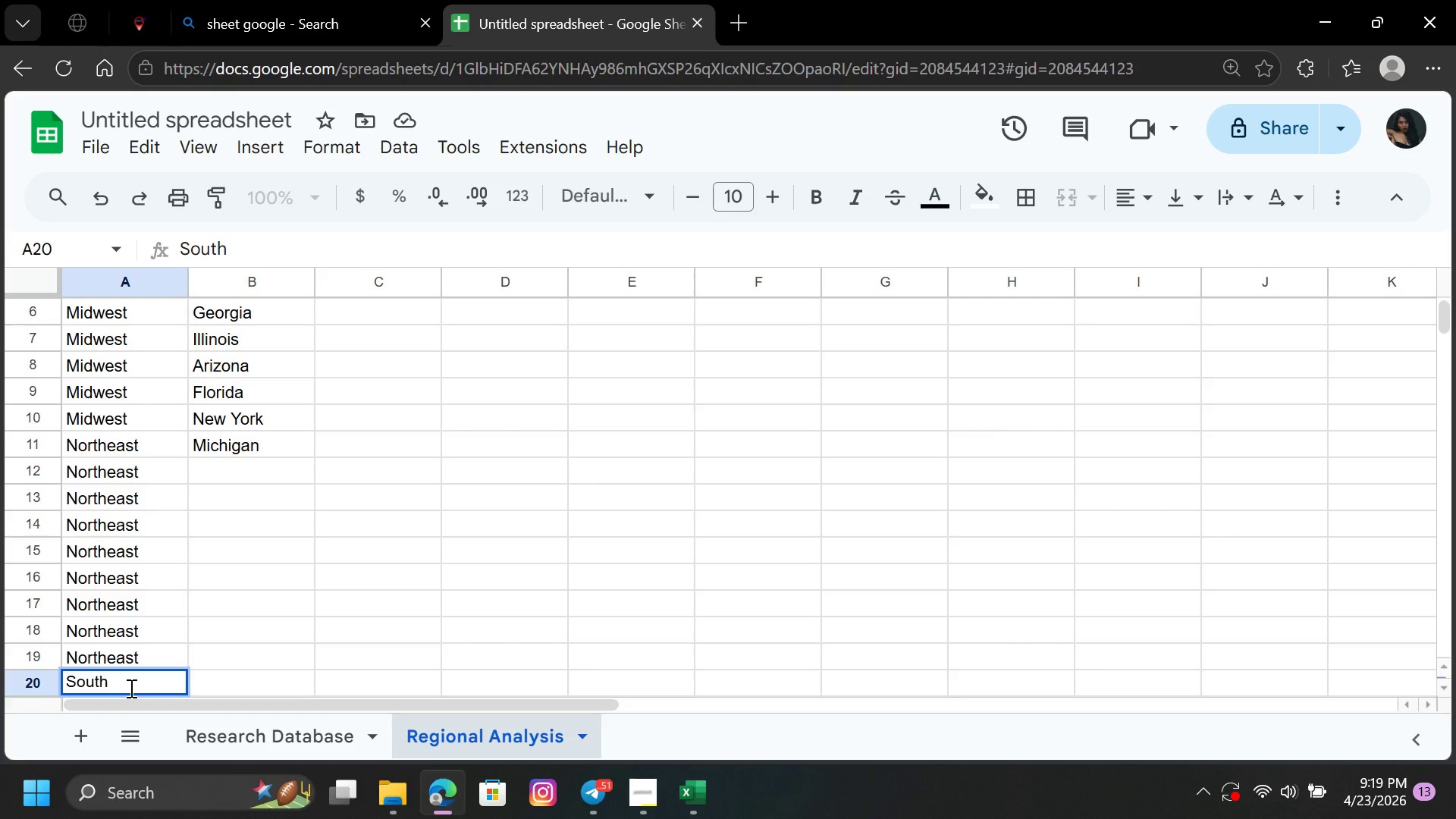 
wait(14.0)
 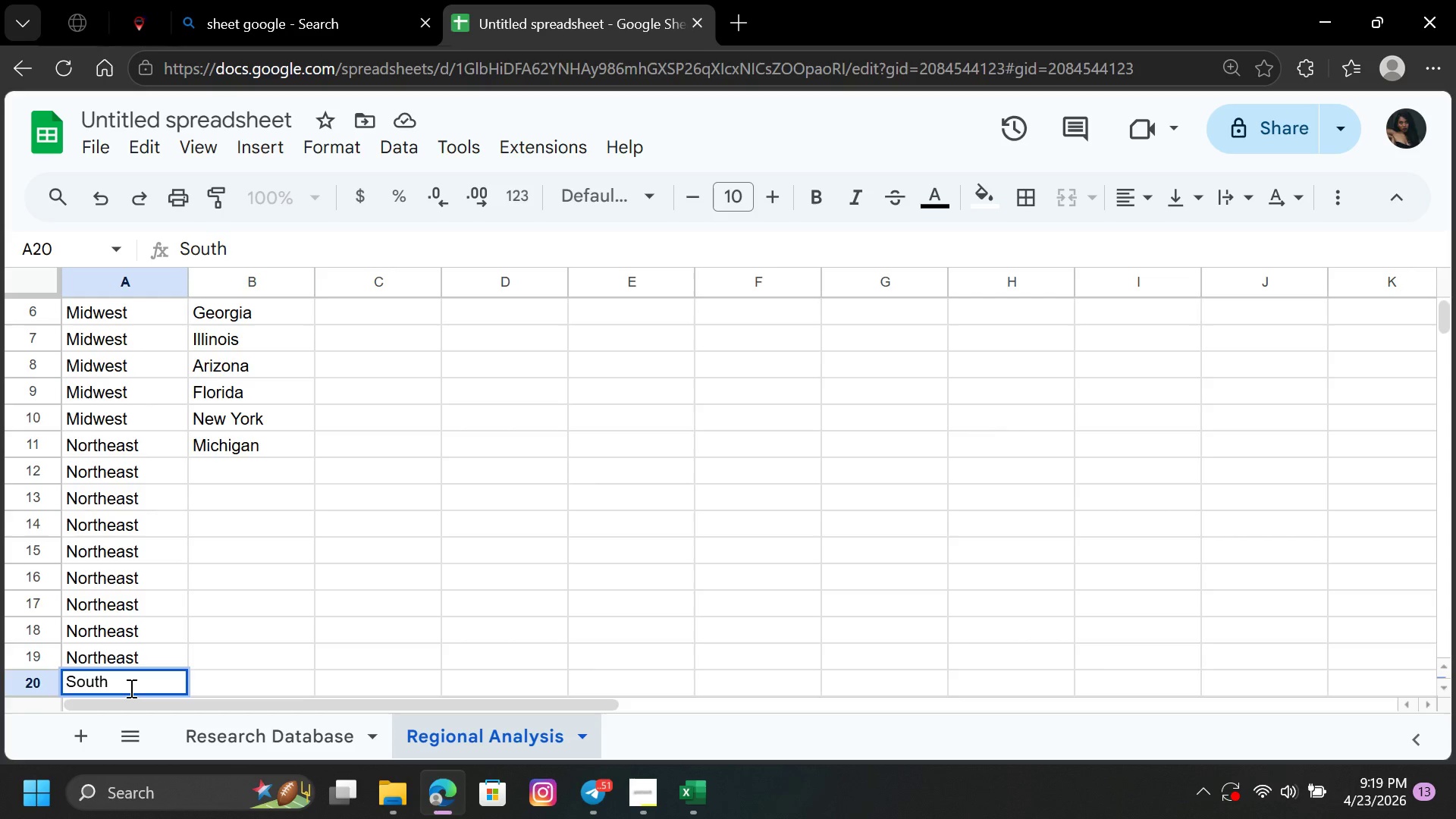 
type(east)
 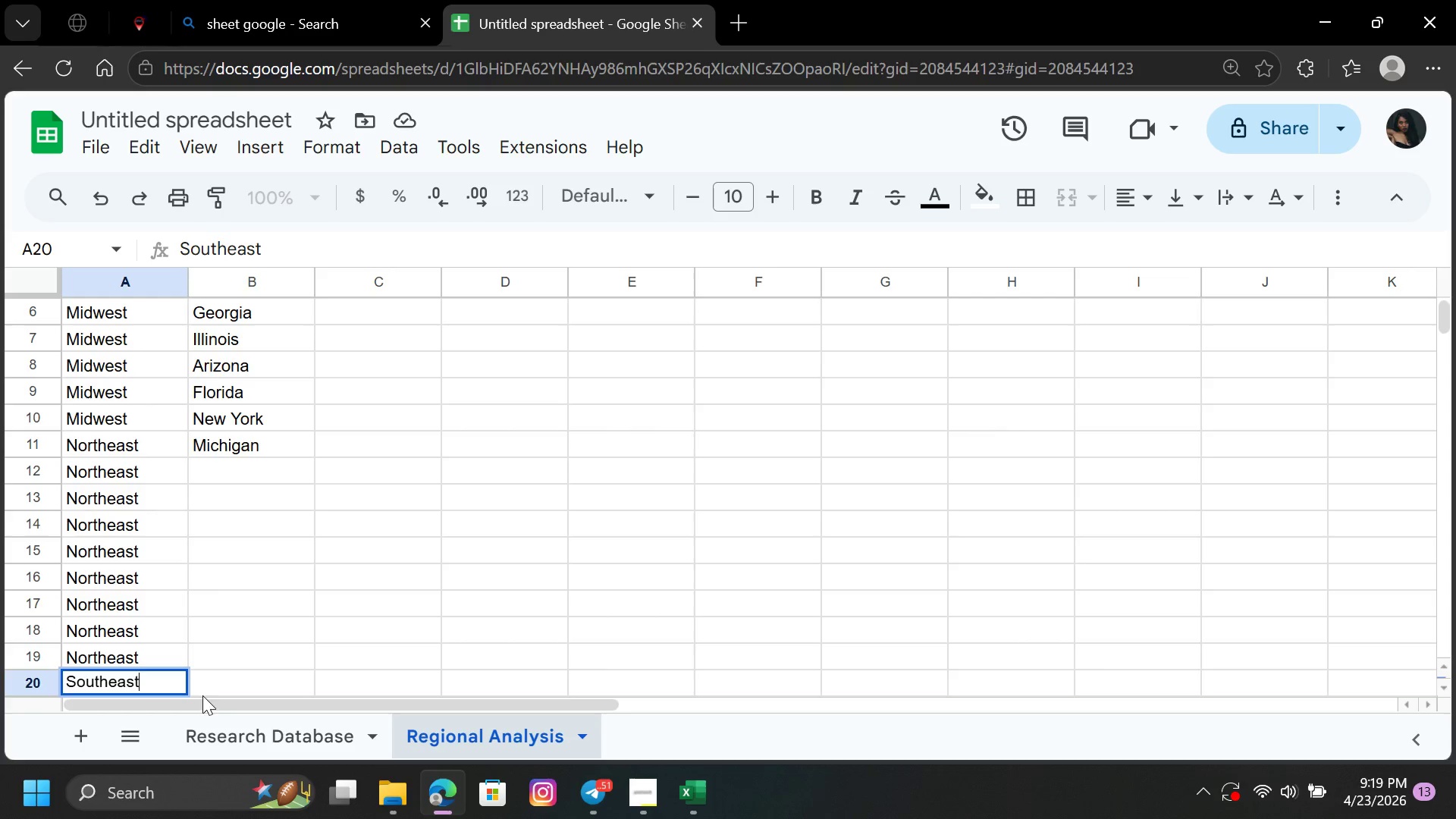 
left_click([220, 673])
 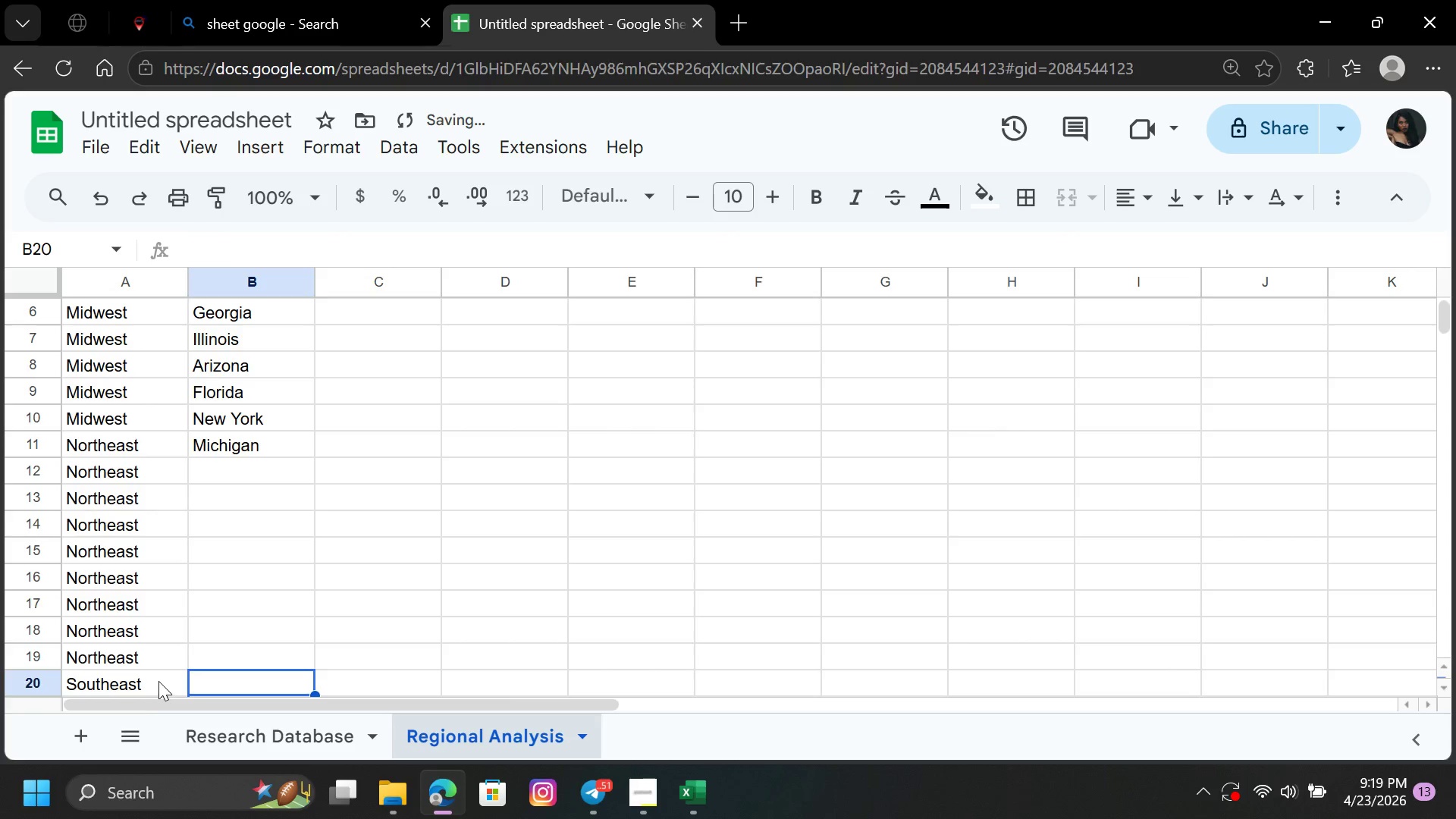 
left_click([159, 679])
 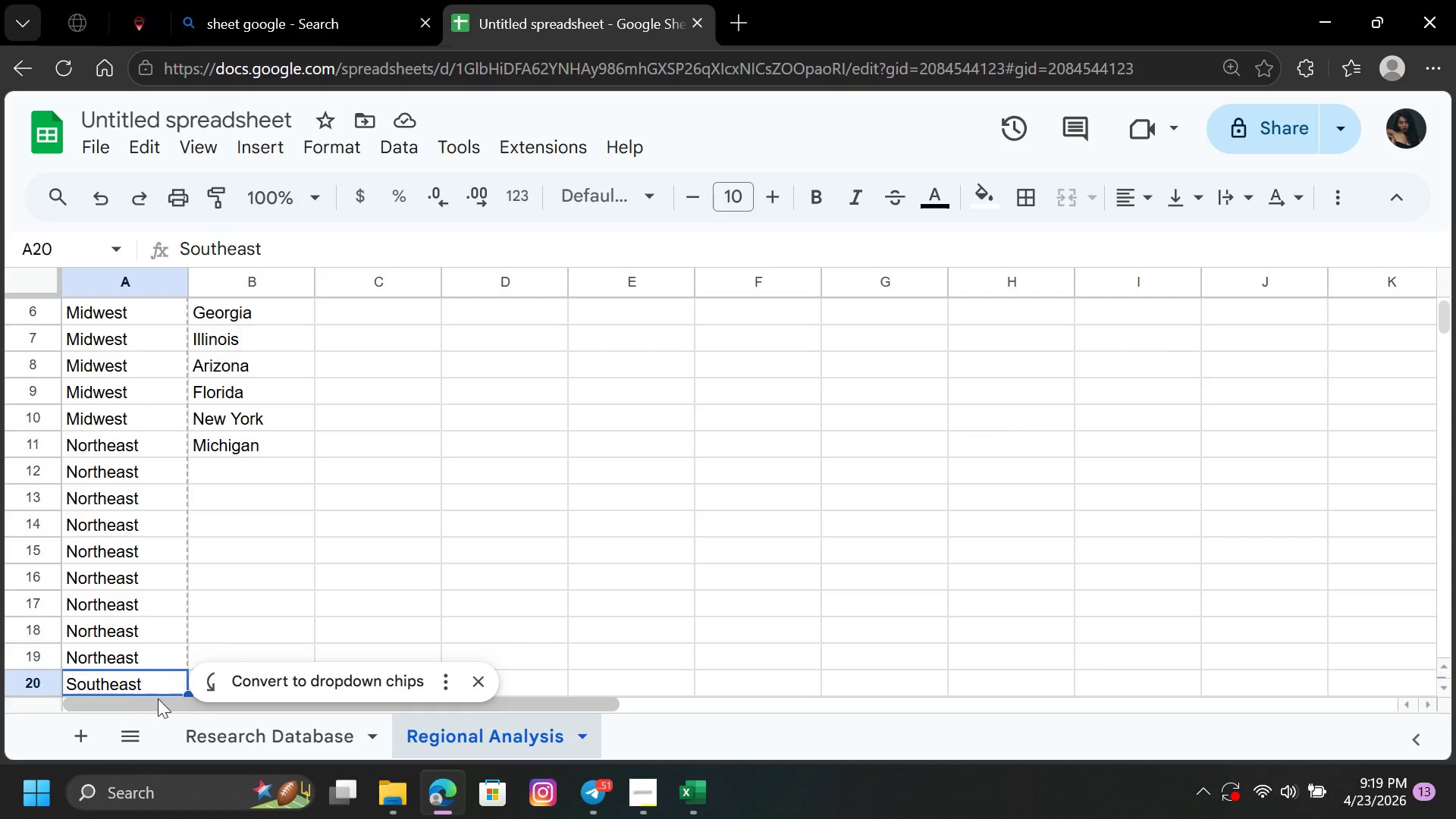 
wait(5.89)
 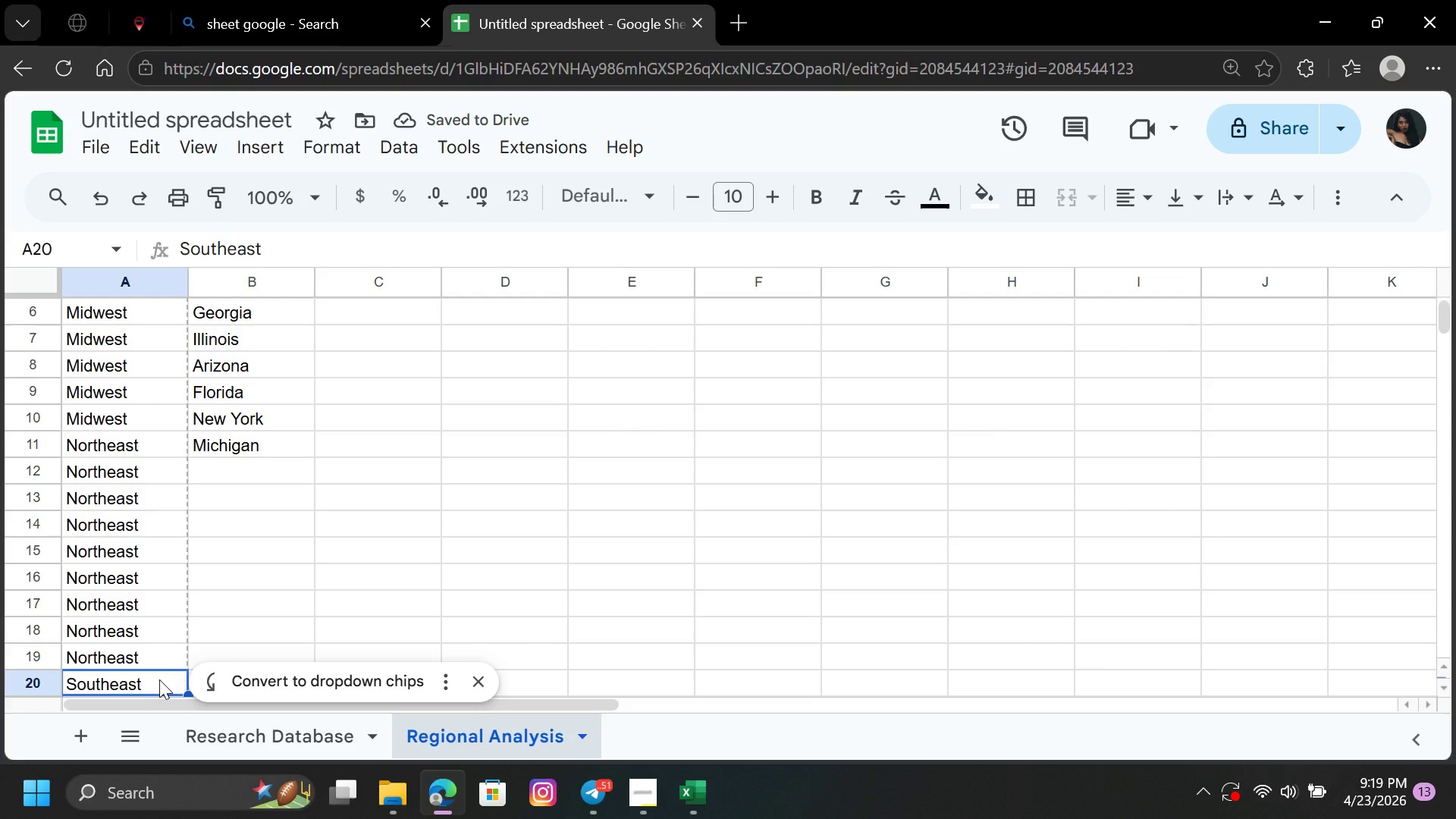 
left_click_drag(start_coordinate=[190, 693], to_coordinate=[190, 711])
 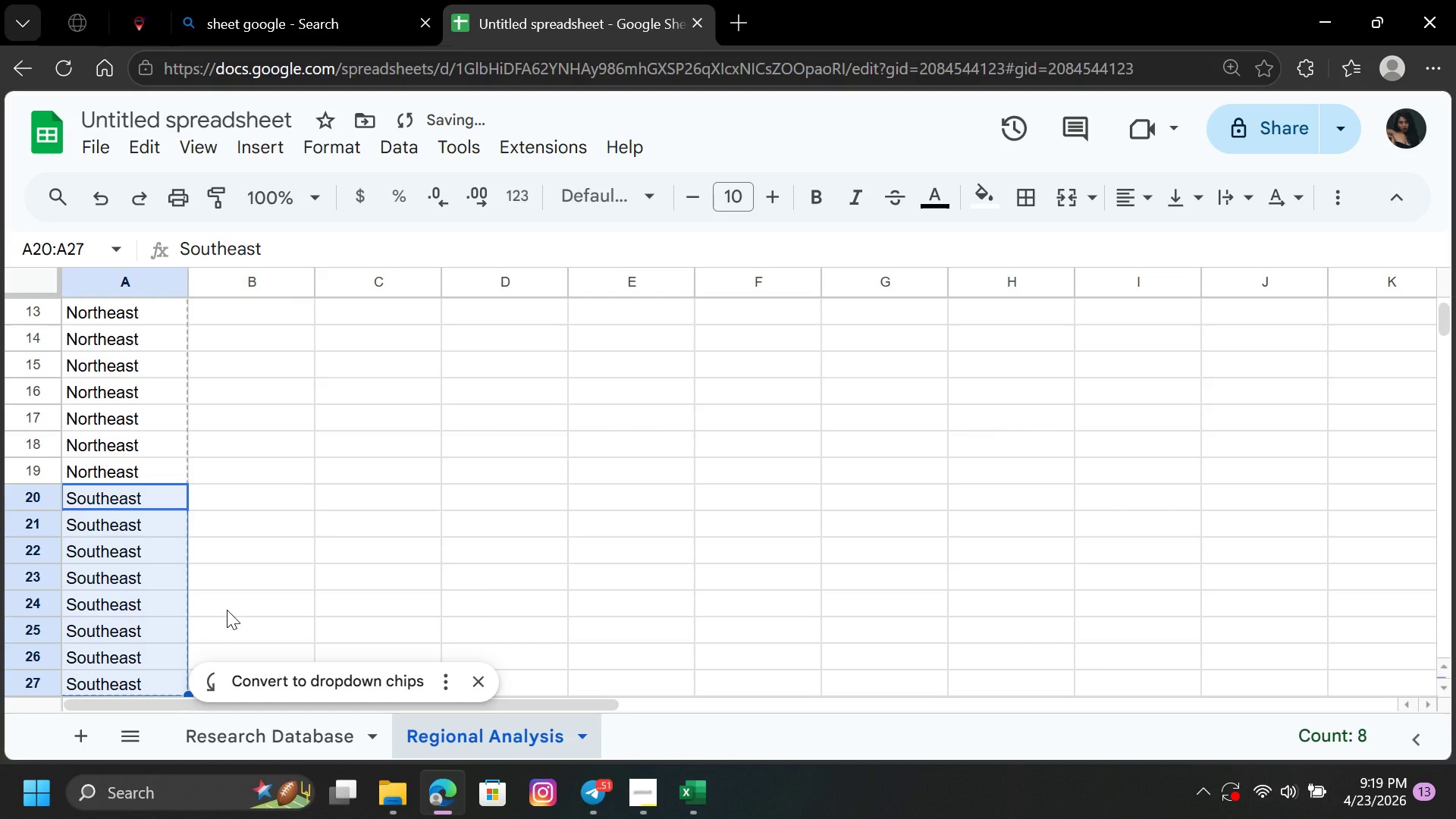 
hold_key(key=ArrowDown, duration=0.88)
 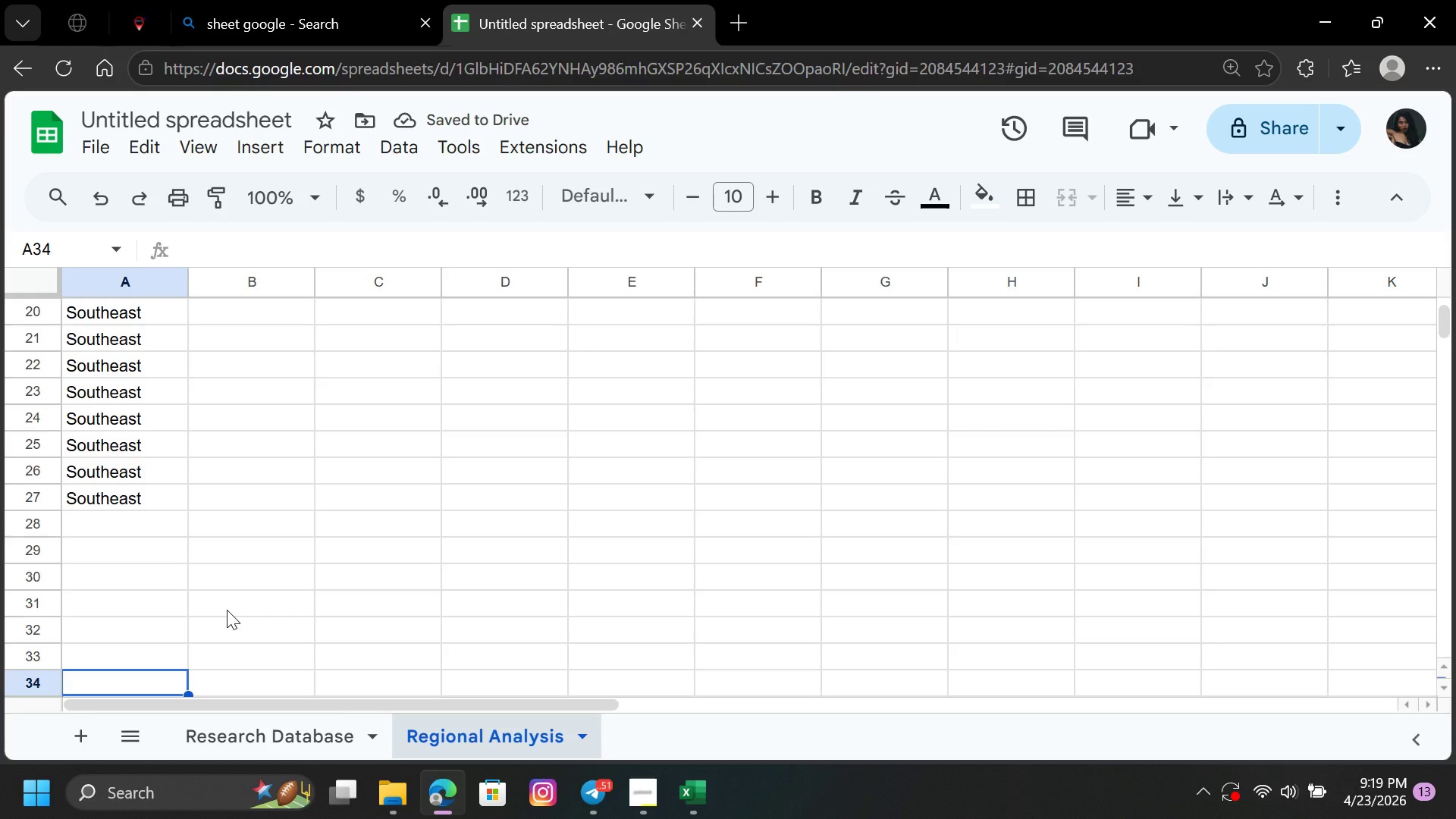 
left_click([137, 496])
 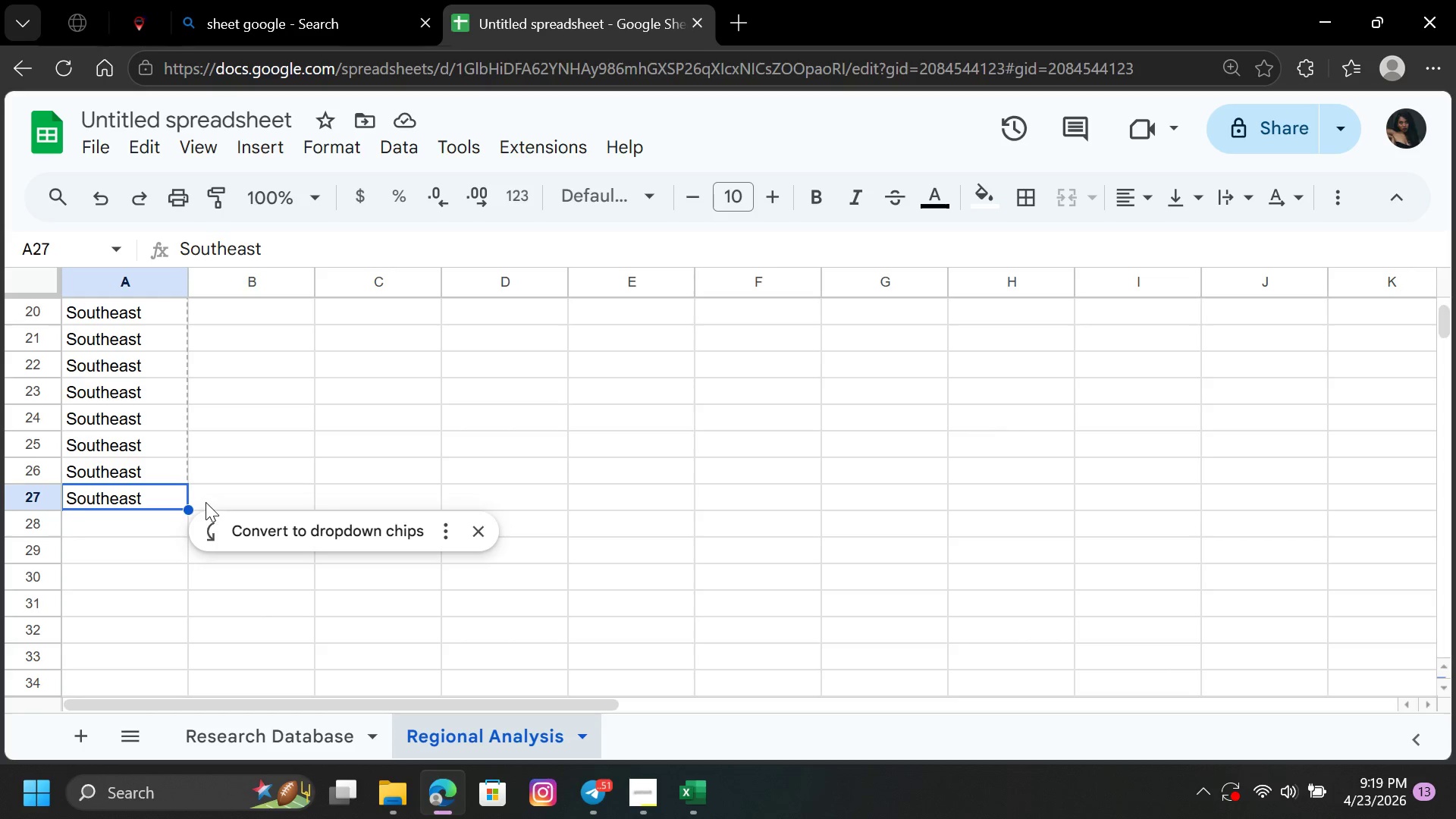 
left_click_drag(start_coordinate=[185, 509], to_coordinate=[176, 504])
 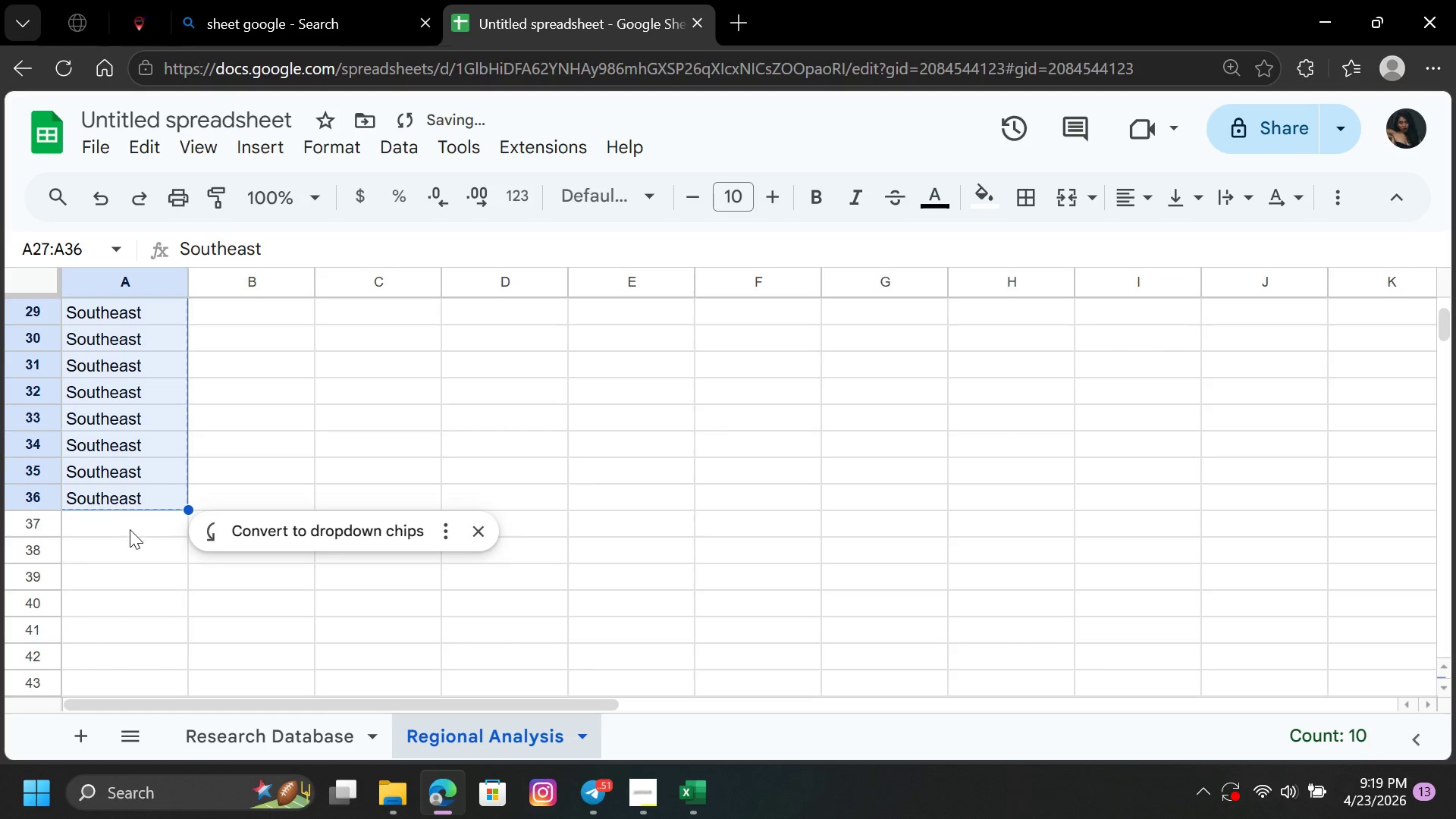 
left_click([129, 530])
 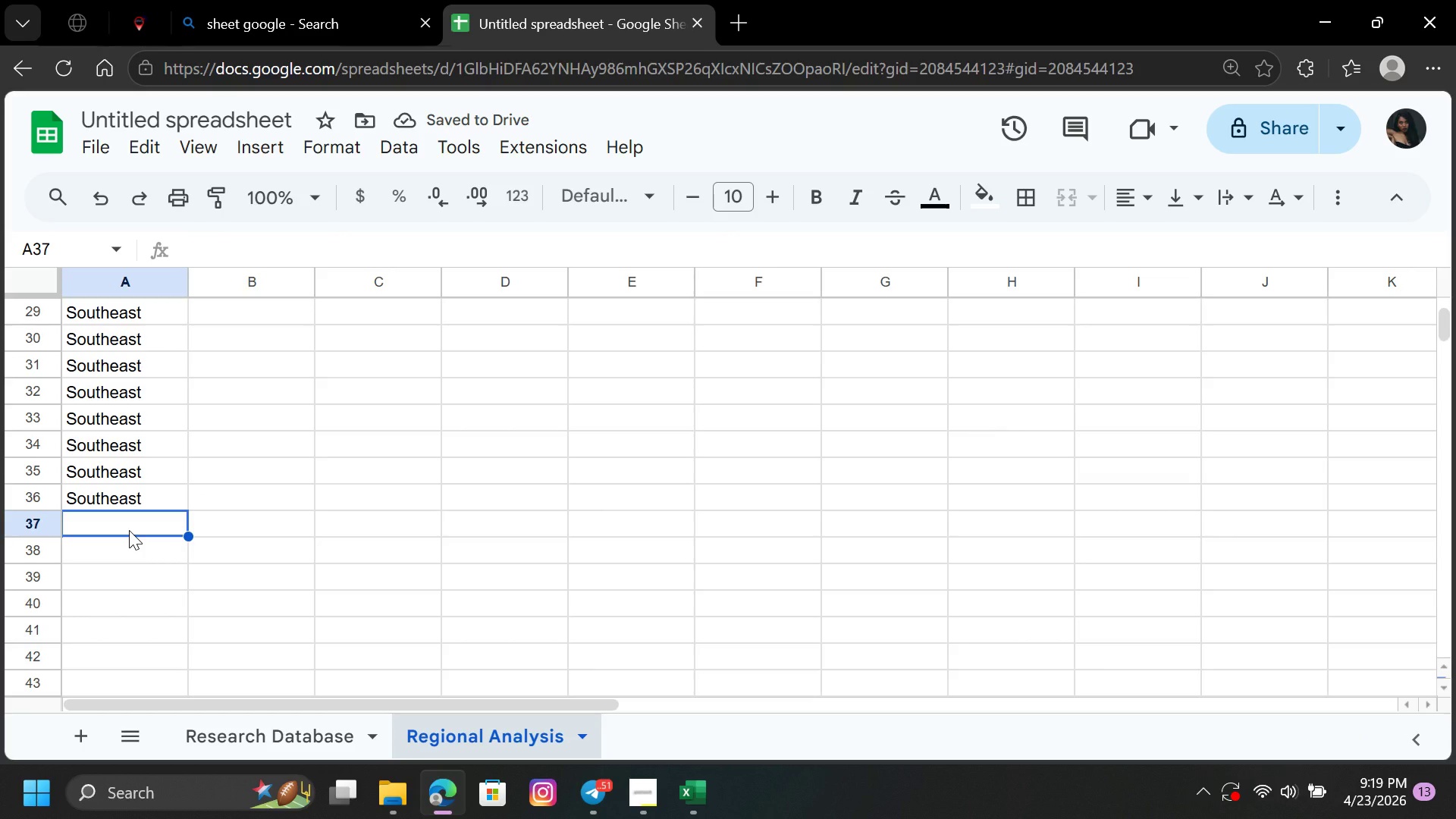 
type(west)
 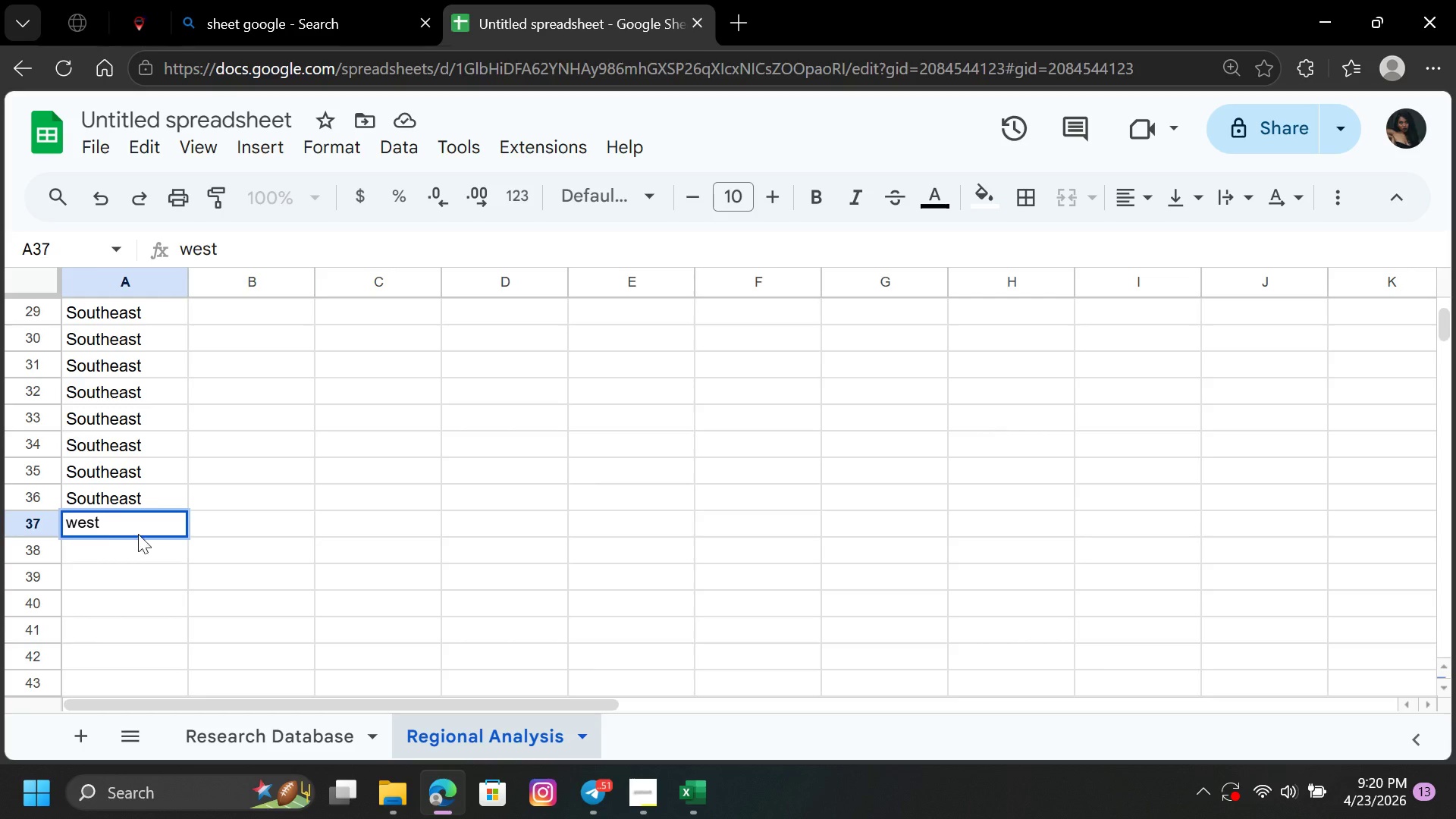 
left_click([143, 551])
 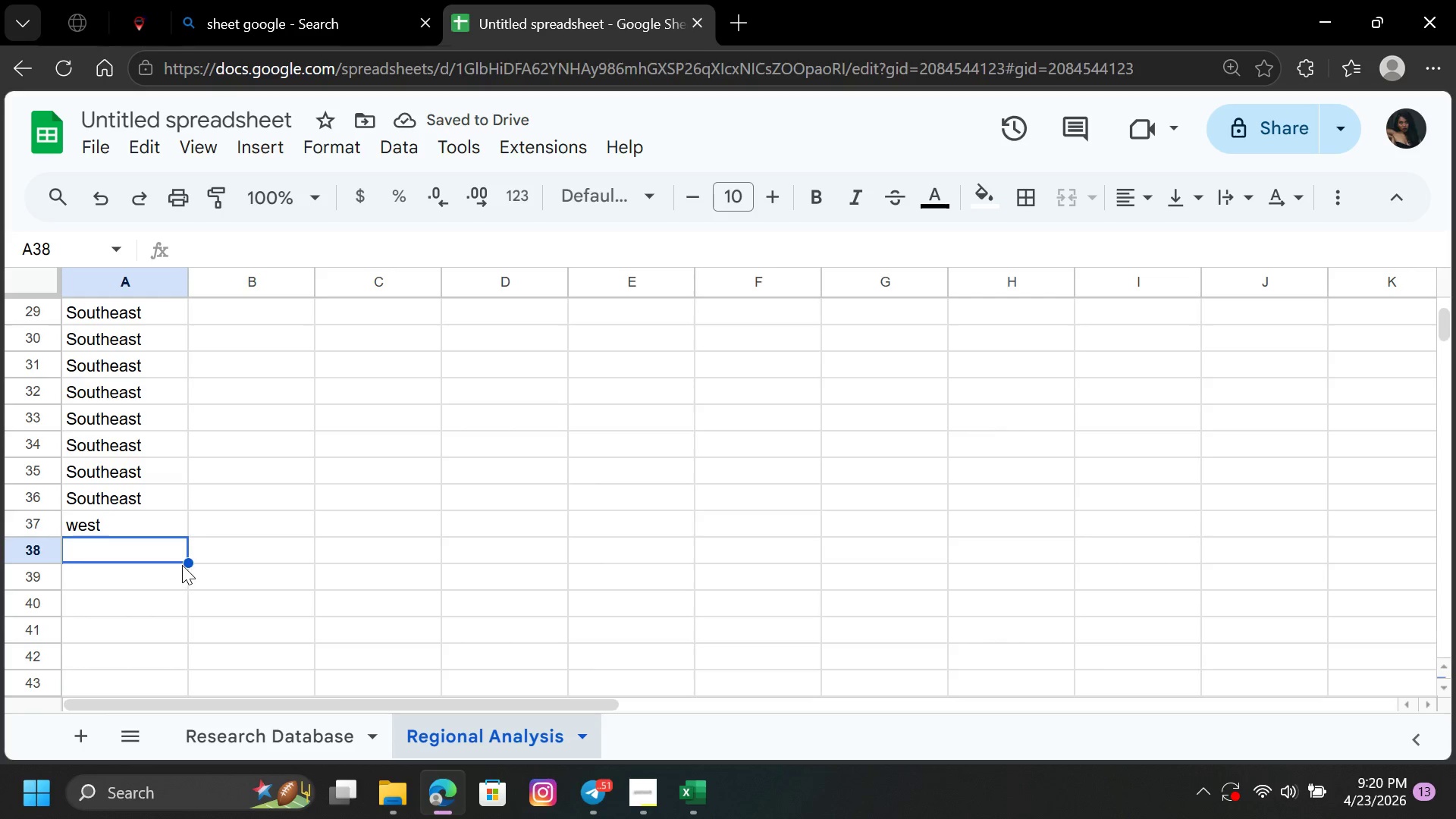 
left_click([155, 528])
 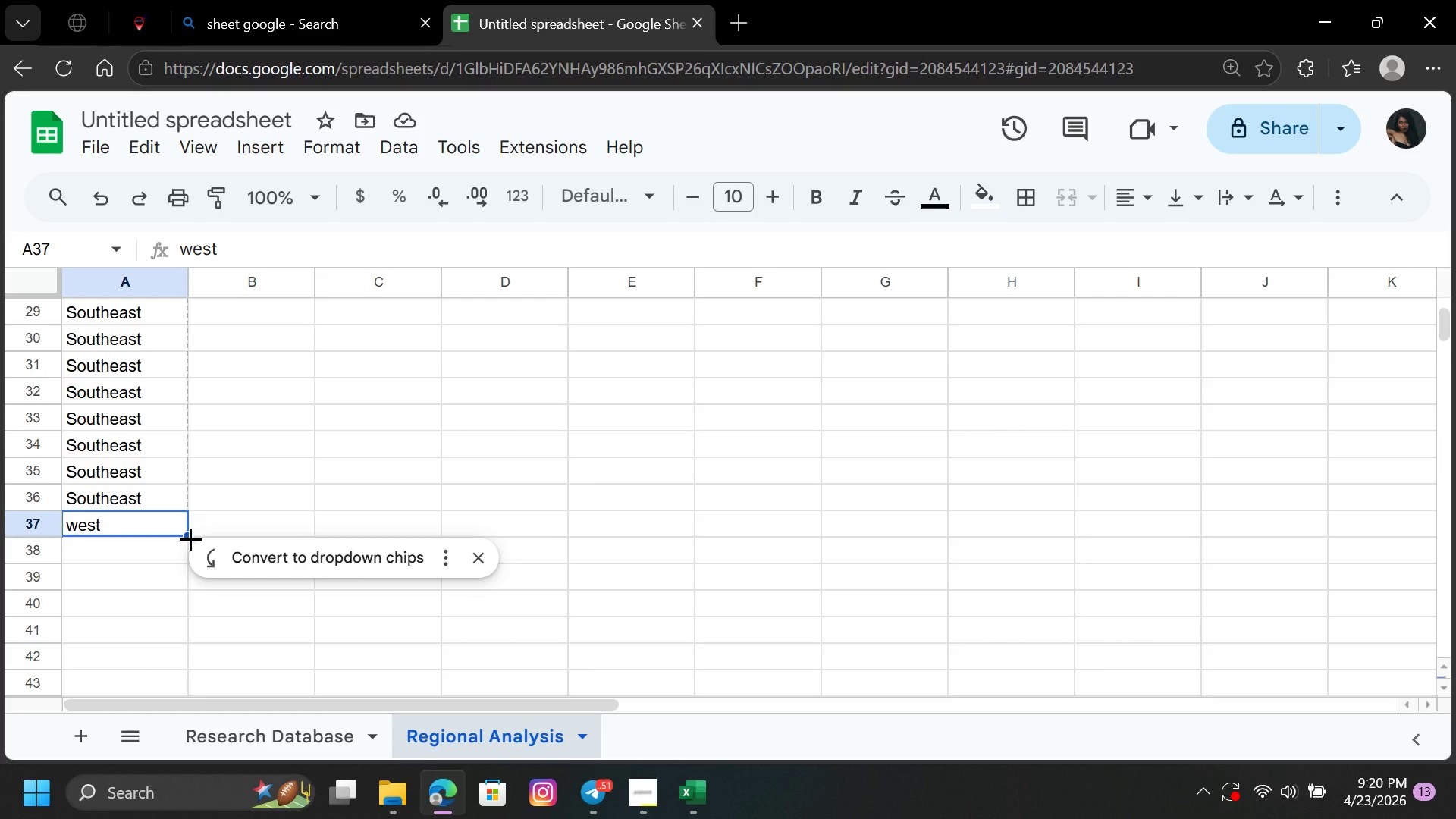 
left_click_drag(start_coordinate=[190, 538], to_coordinate=[189, 634])
 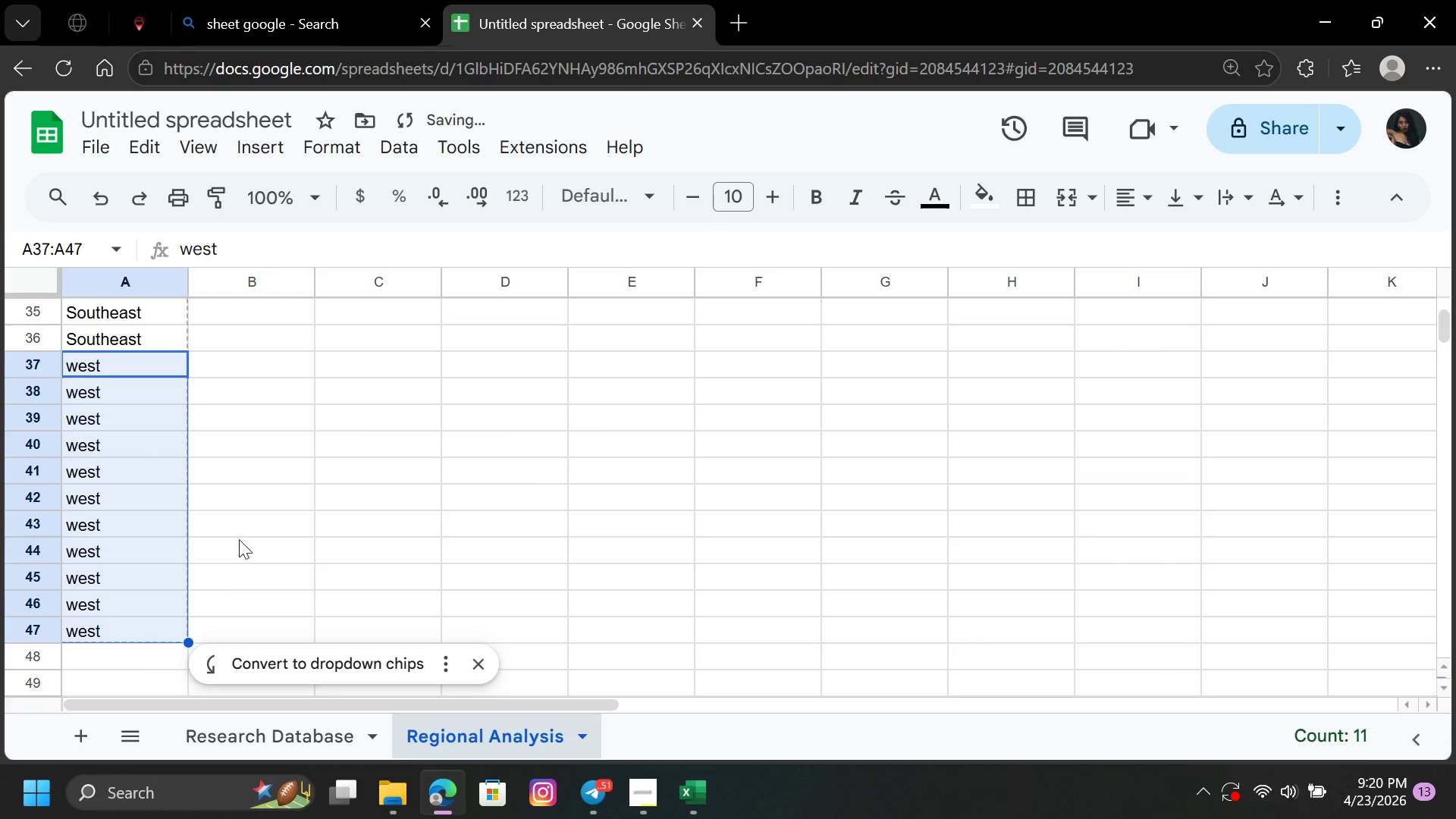 
left_click([253, 522])
 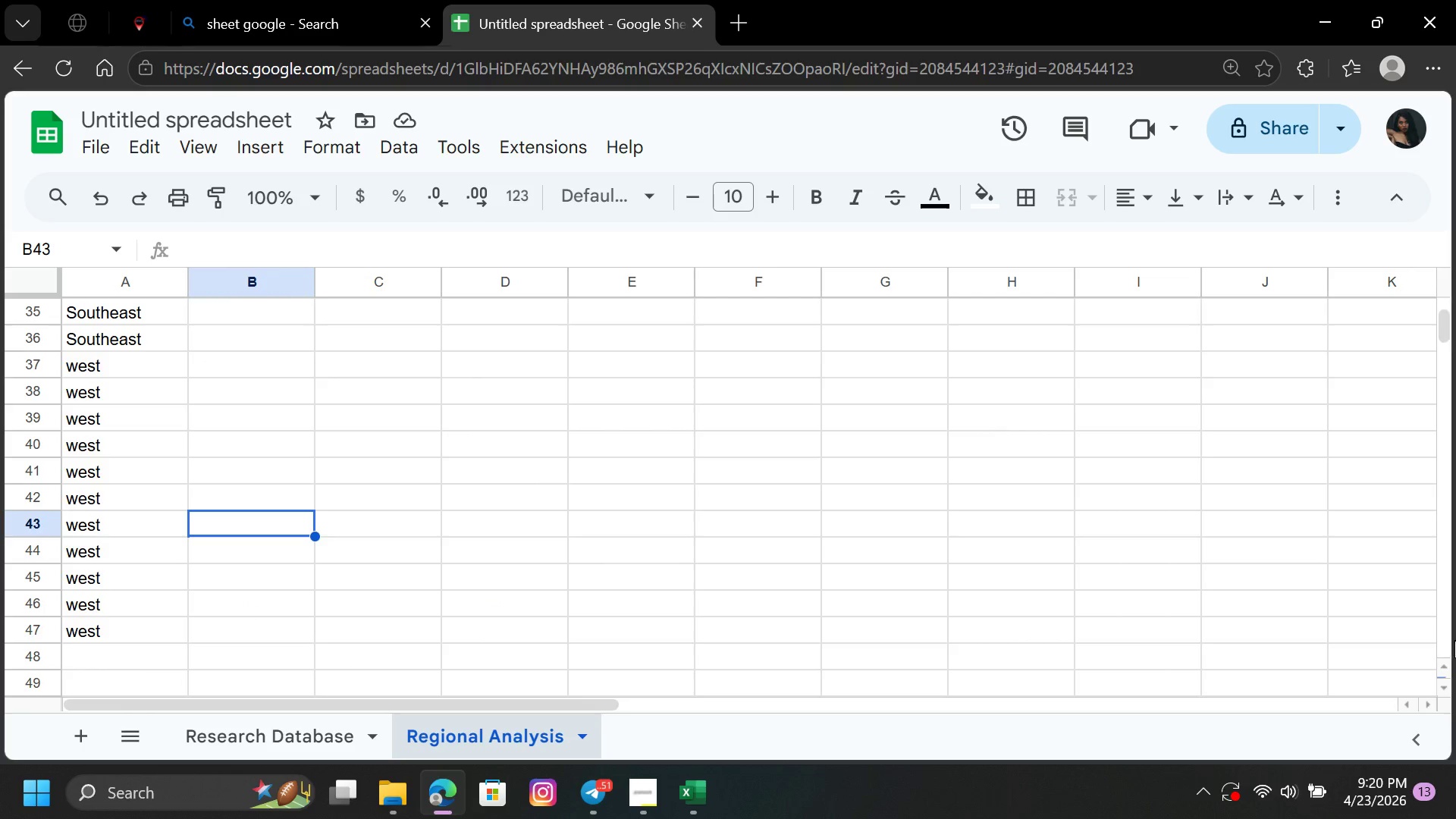 
wait(6.59)
 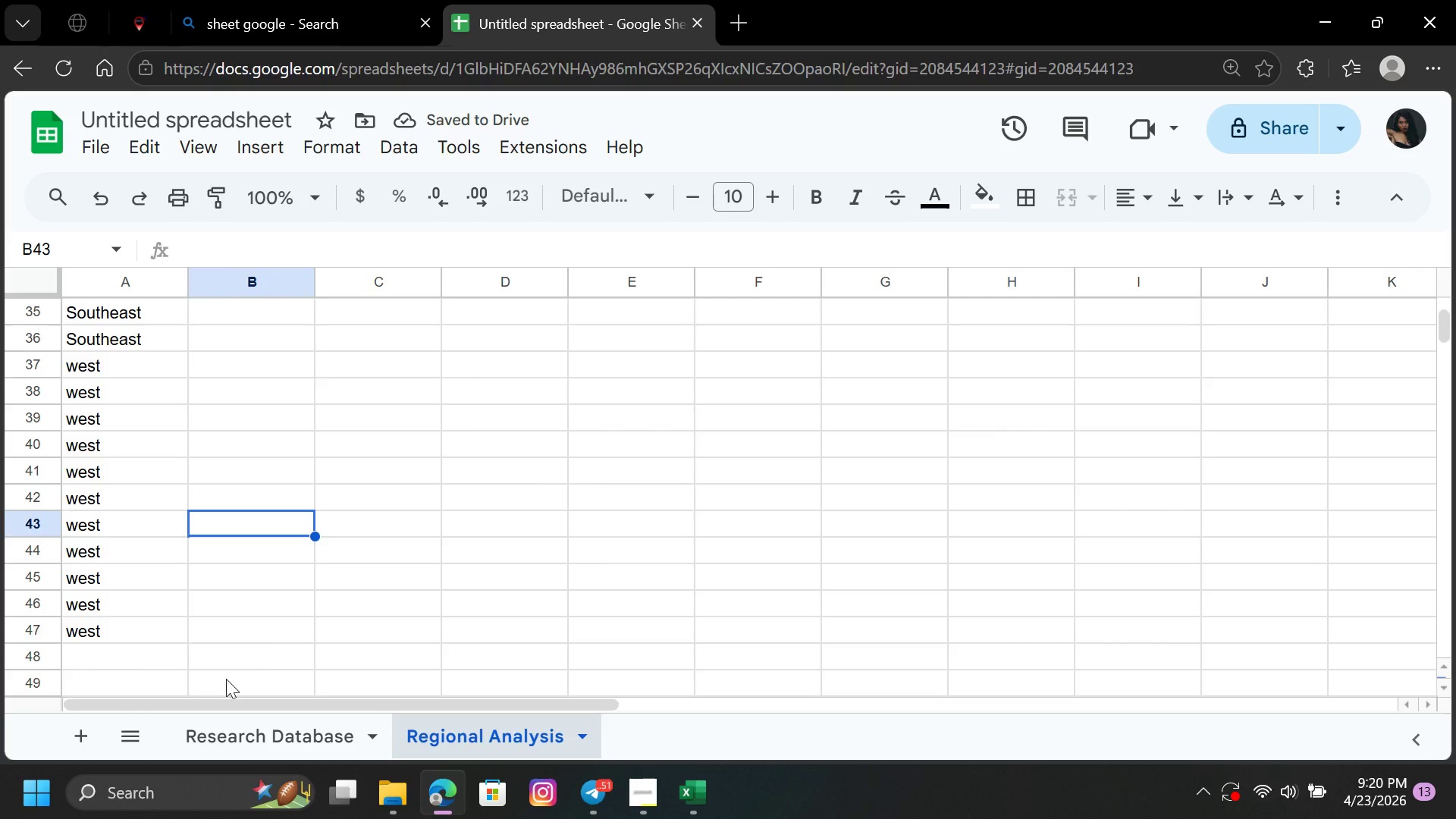 
left_click_drag(start_coordinate=[1445, 329], to_coordinate=[1446, 275])
 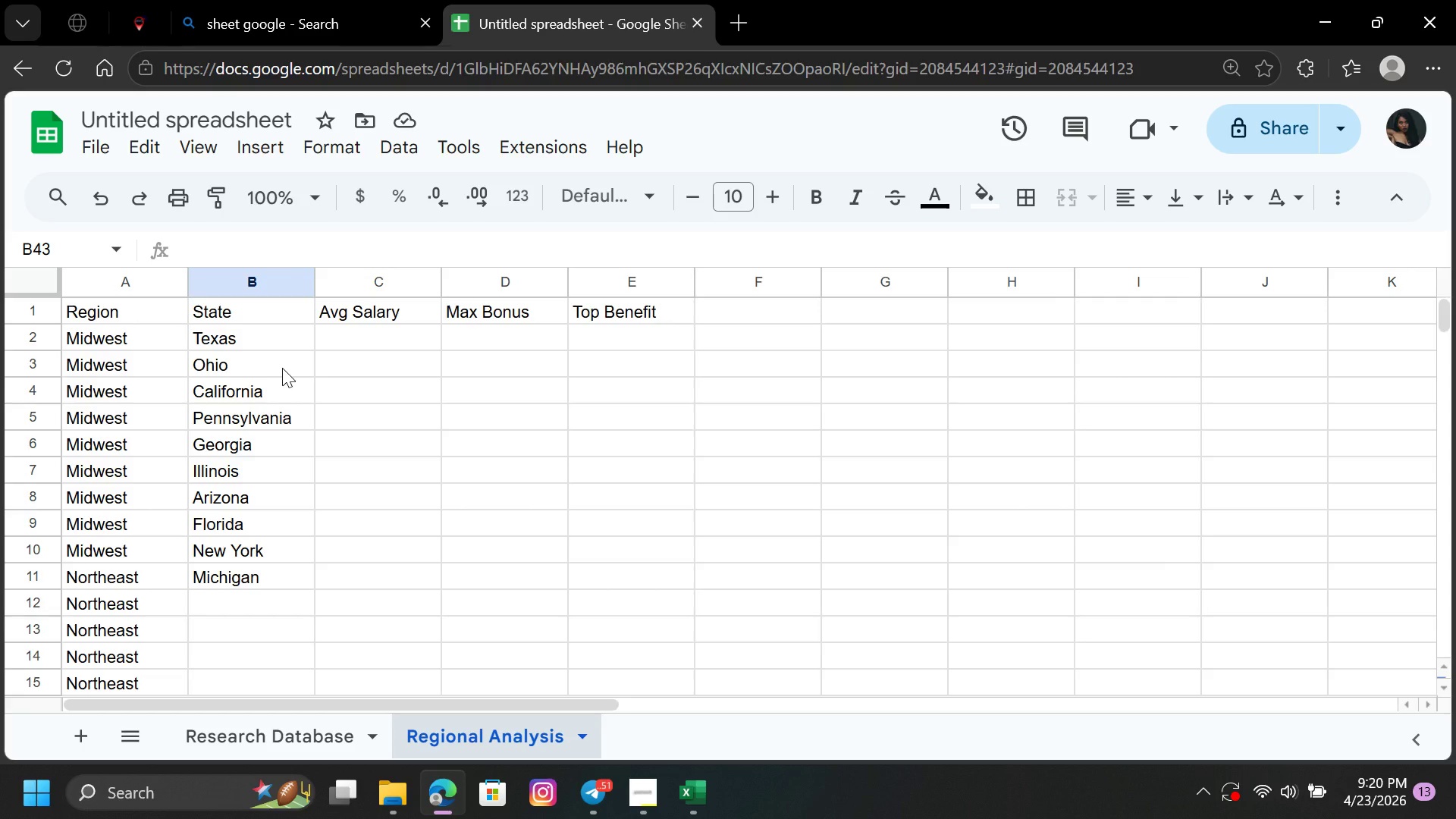 
wait(15.78)
 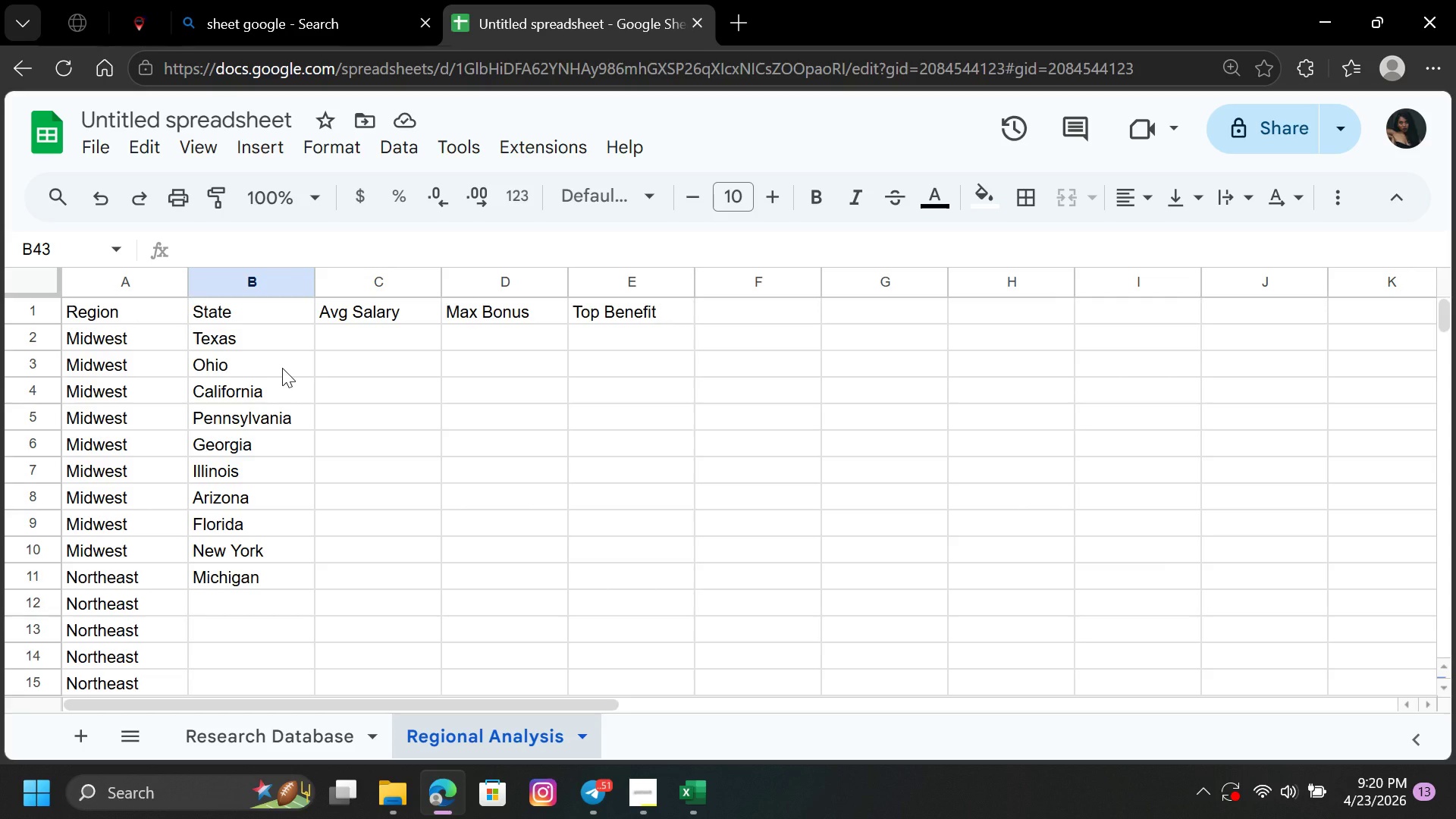 
left_click_drag(start_coordinate=[256, 338], to_coordinate=[256, 573])
 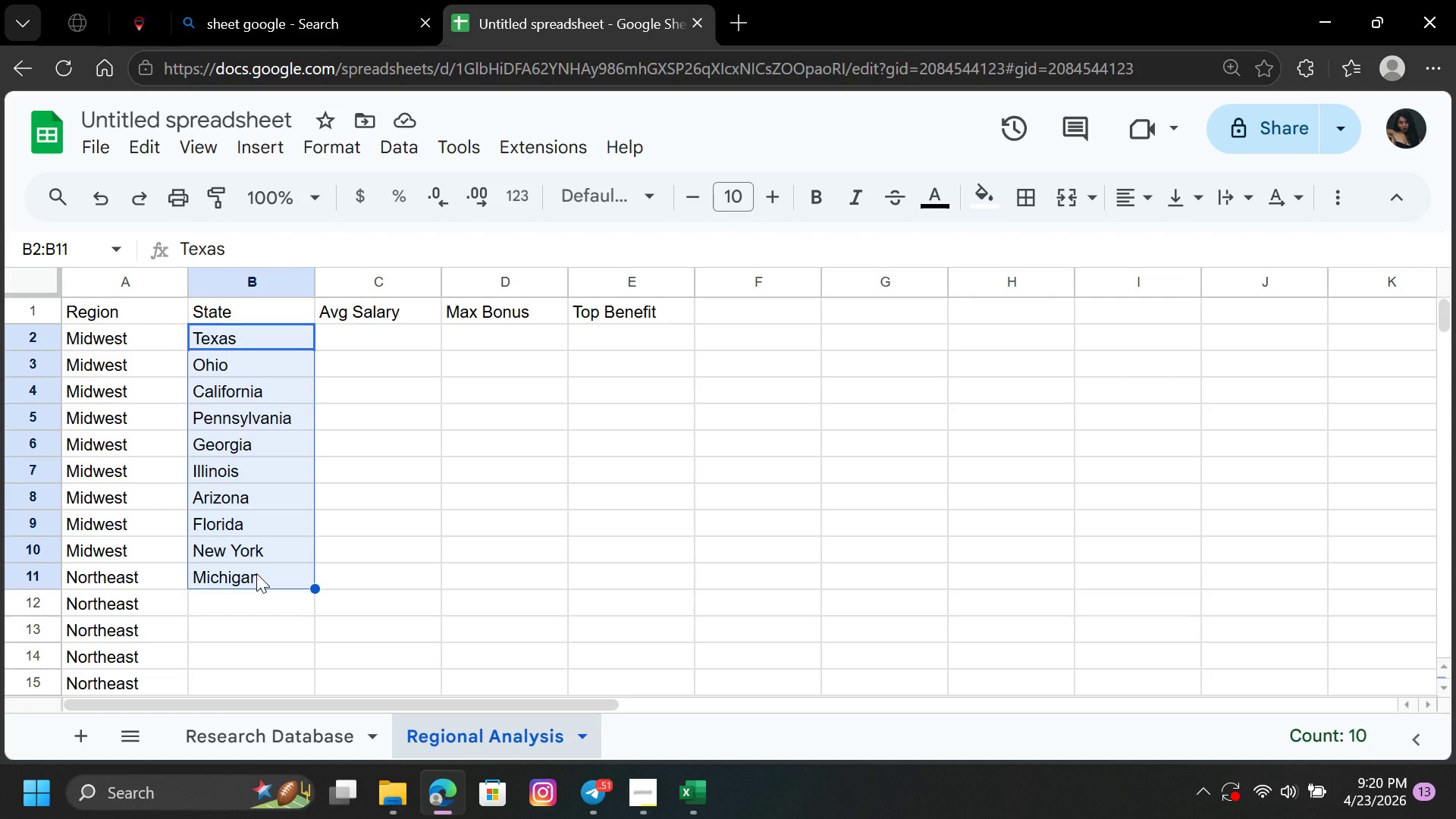 
key(Delete)
 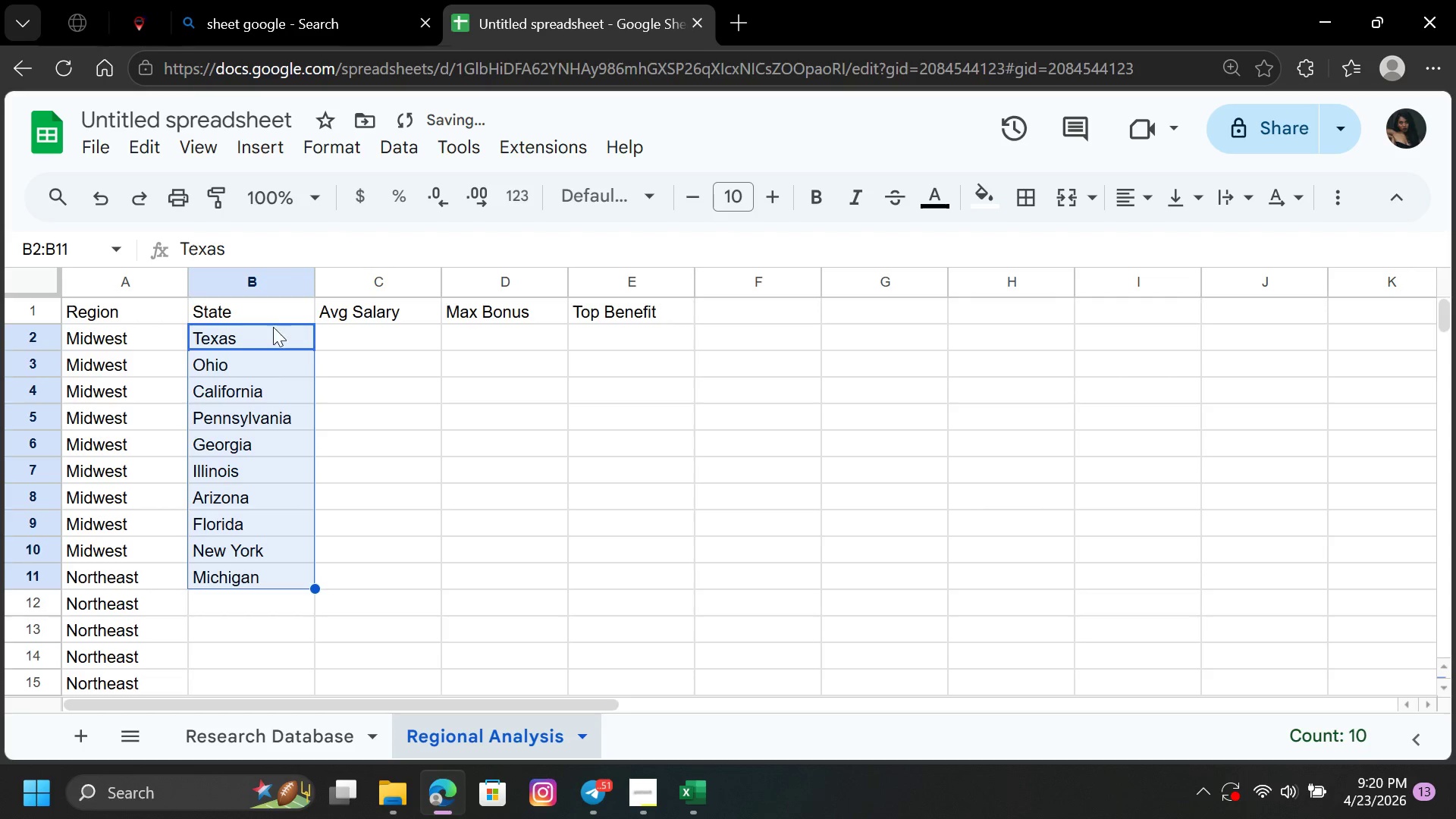 
left_click_drag(start_coordinate=[276, 314], to_coordinate=[287, 573])
 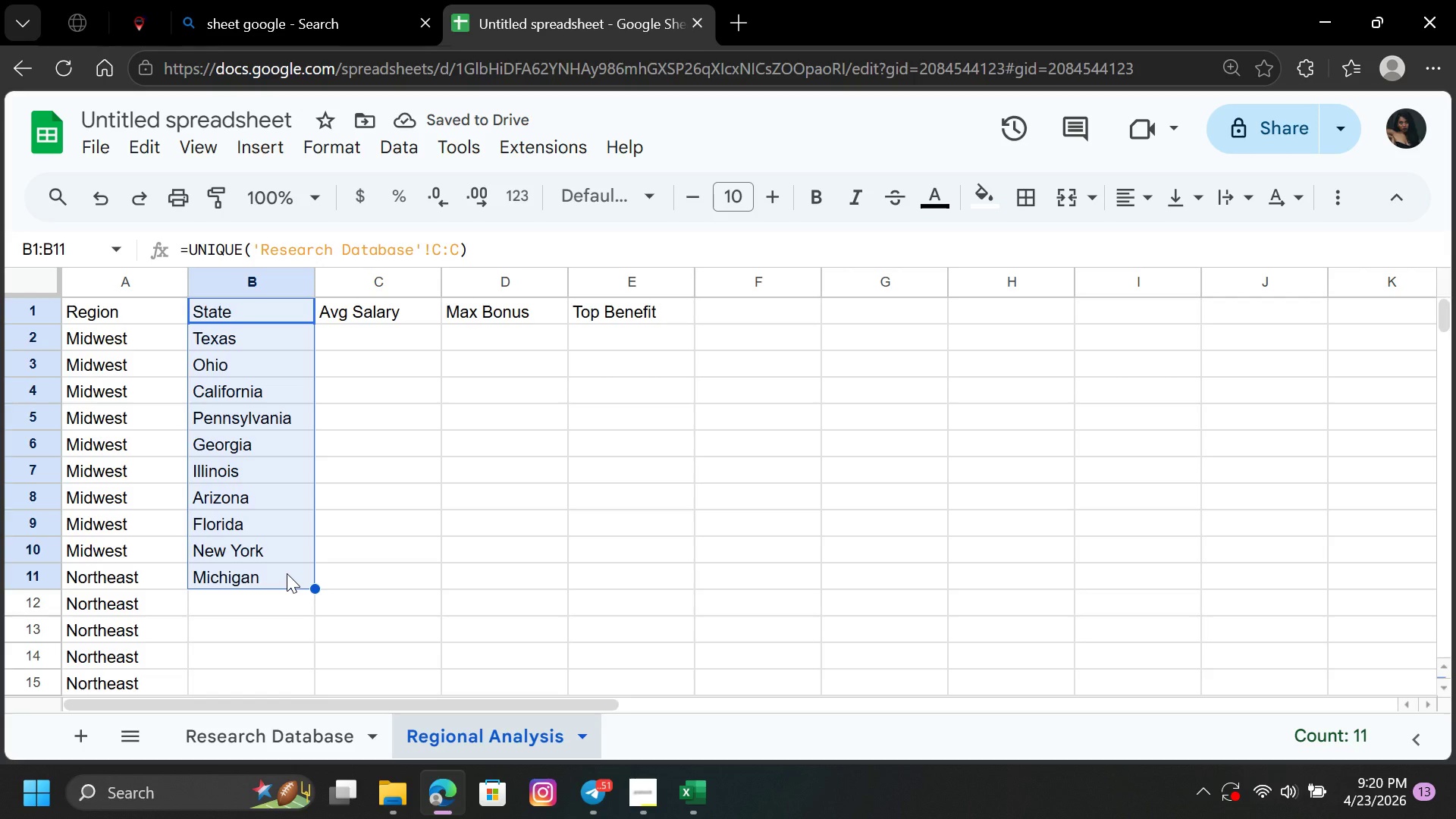 
key(Delete)
 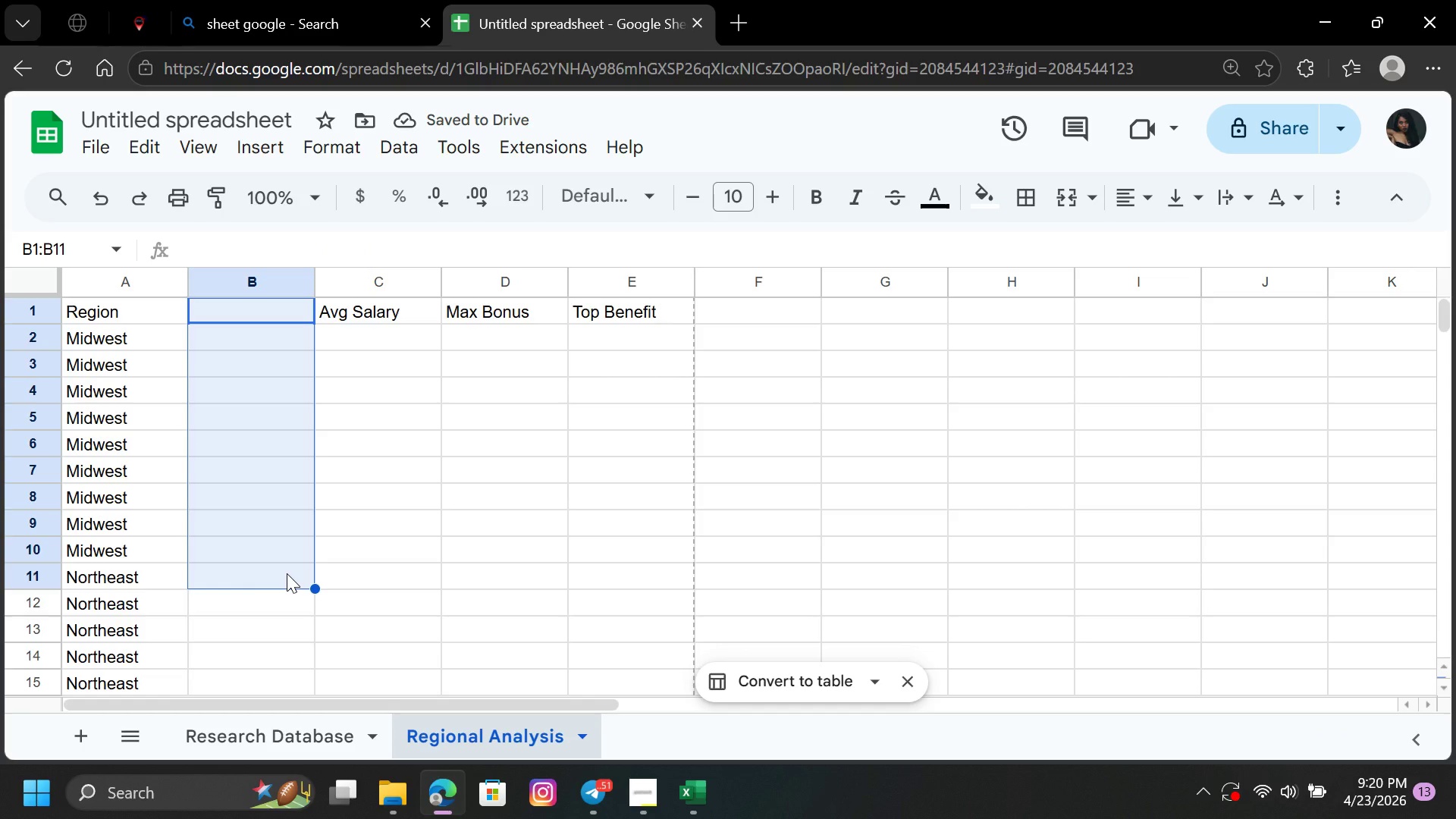 
wait(6.86)
 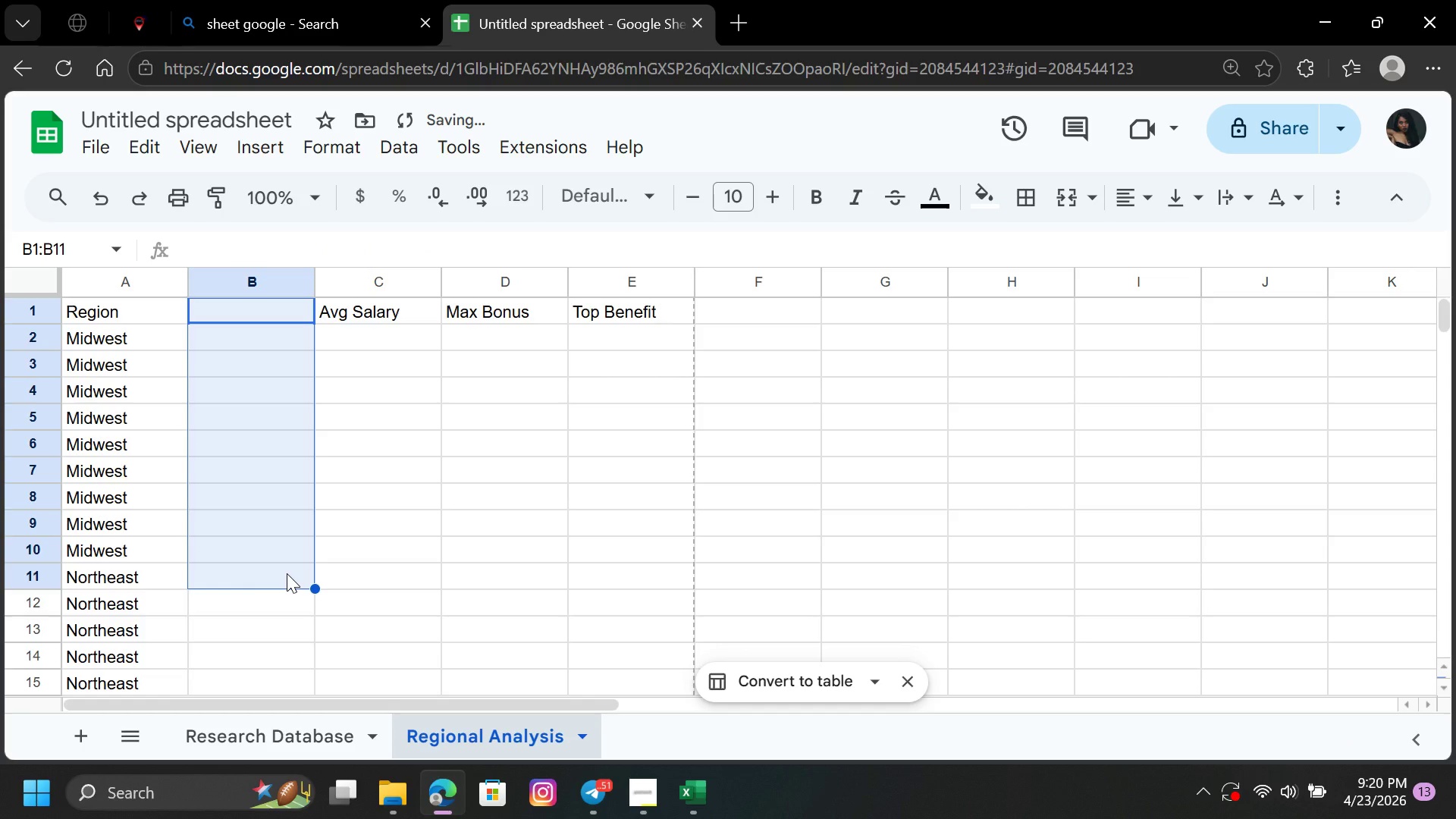 
left_click([403, 462])
 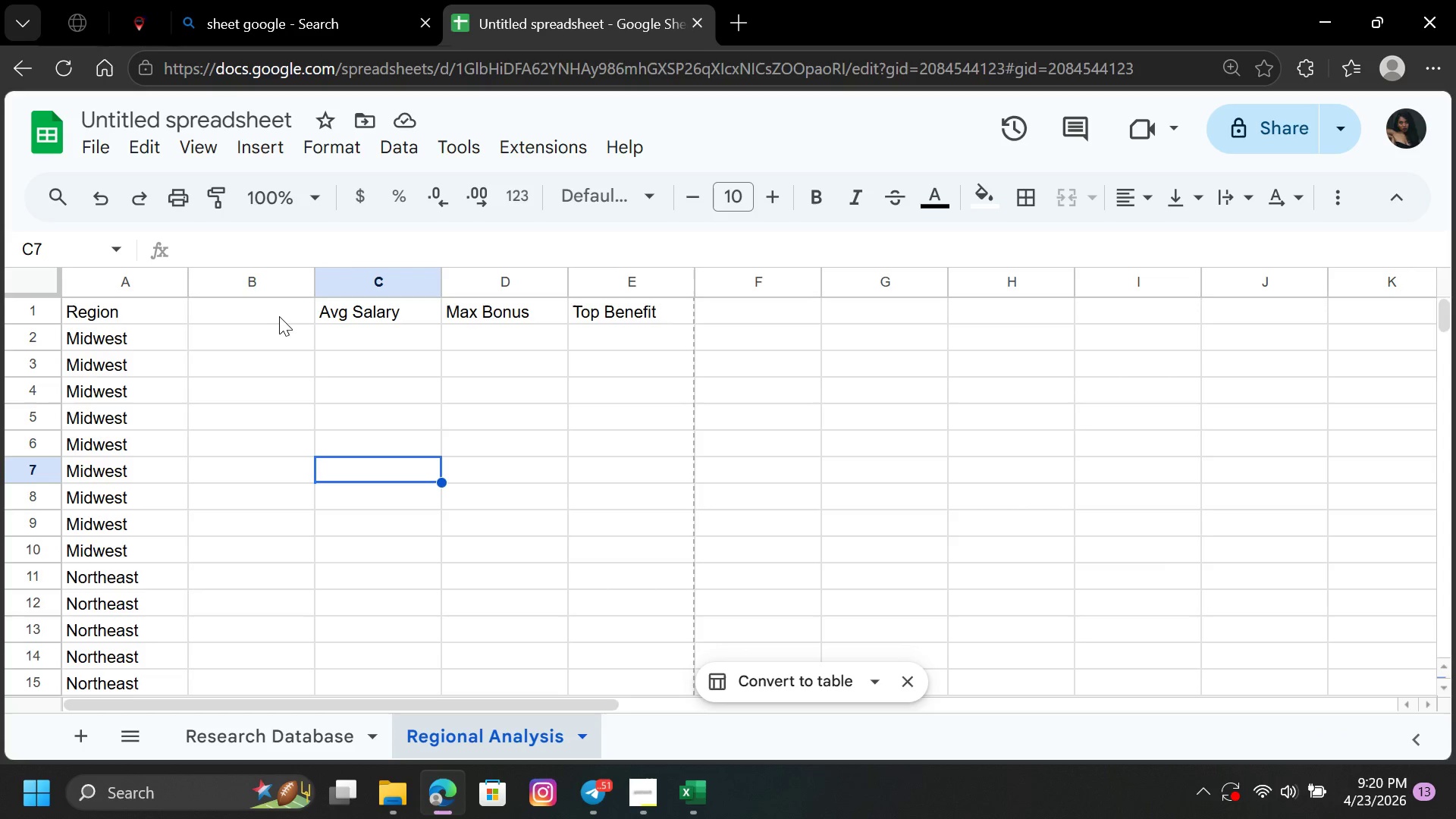 
left_click([275, 322])
 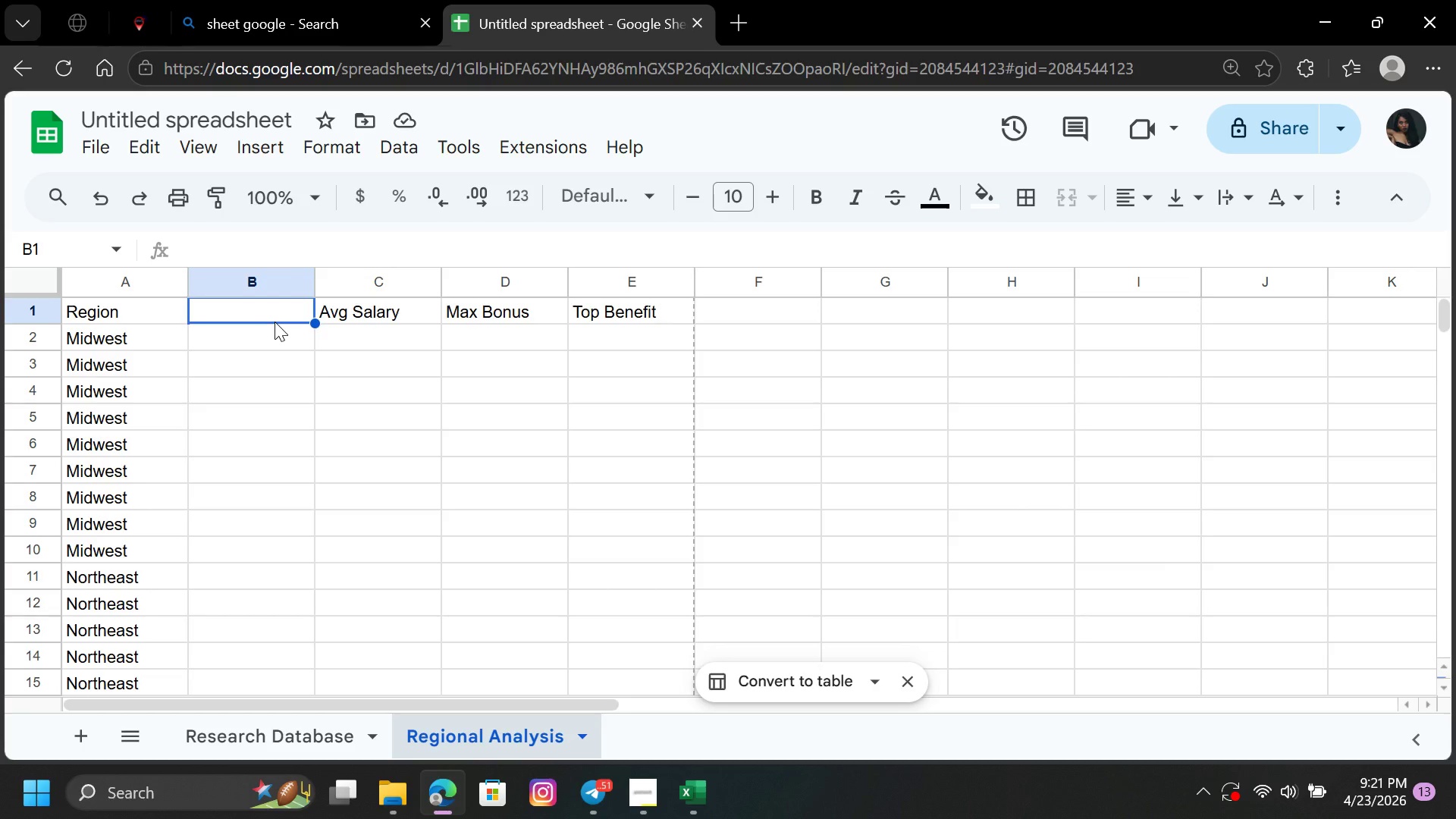 
wait(69.14)
 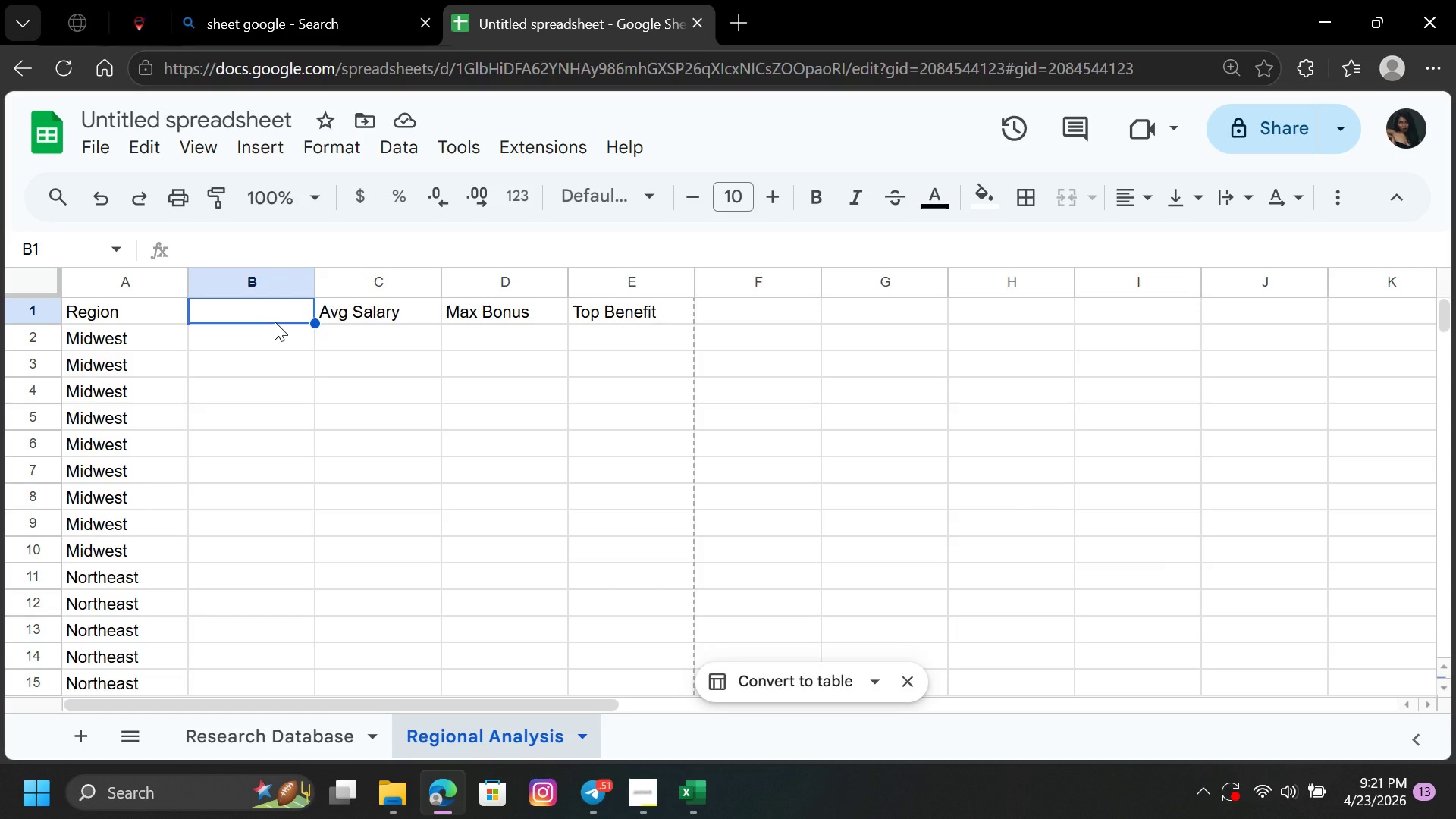 
left_click([265, 333])
 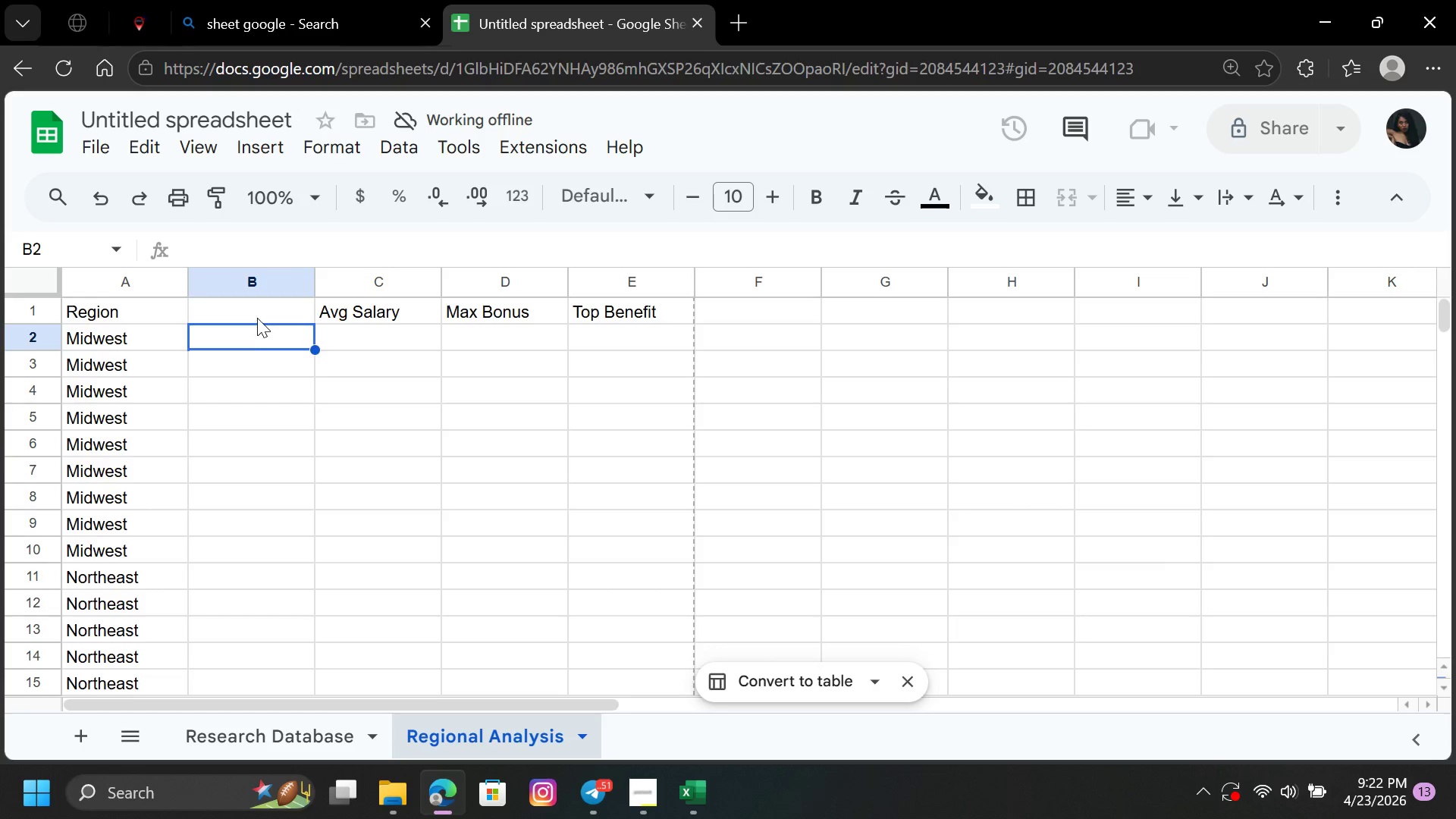 
left_click([257, 318])
 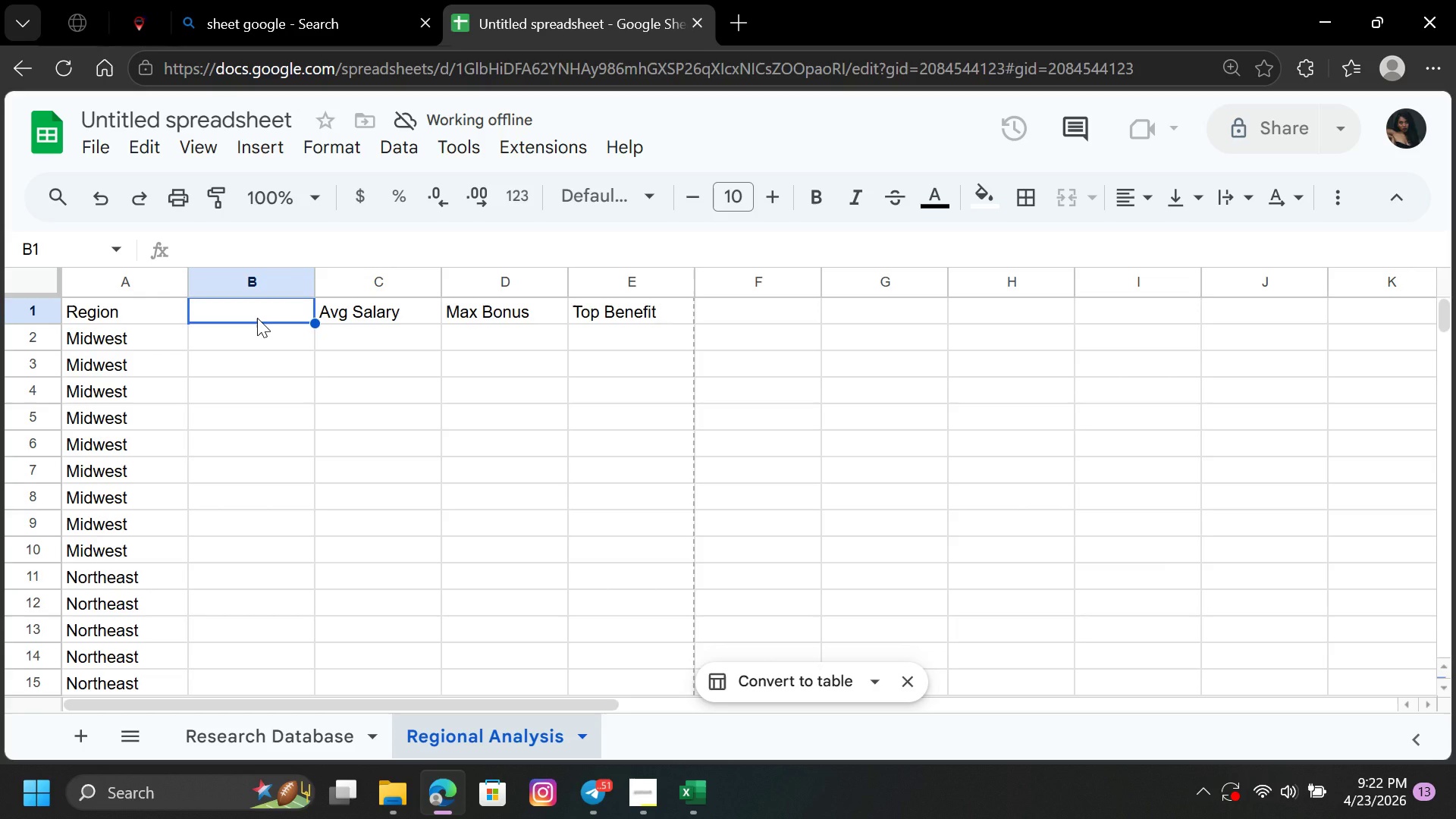 
double_click([257, 318])
 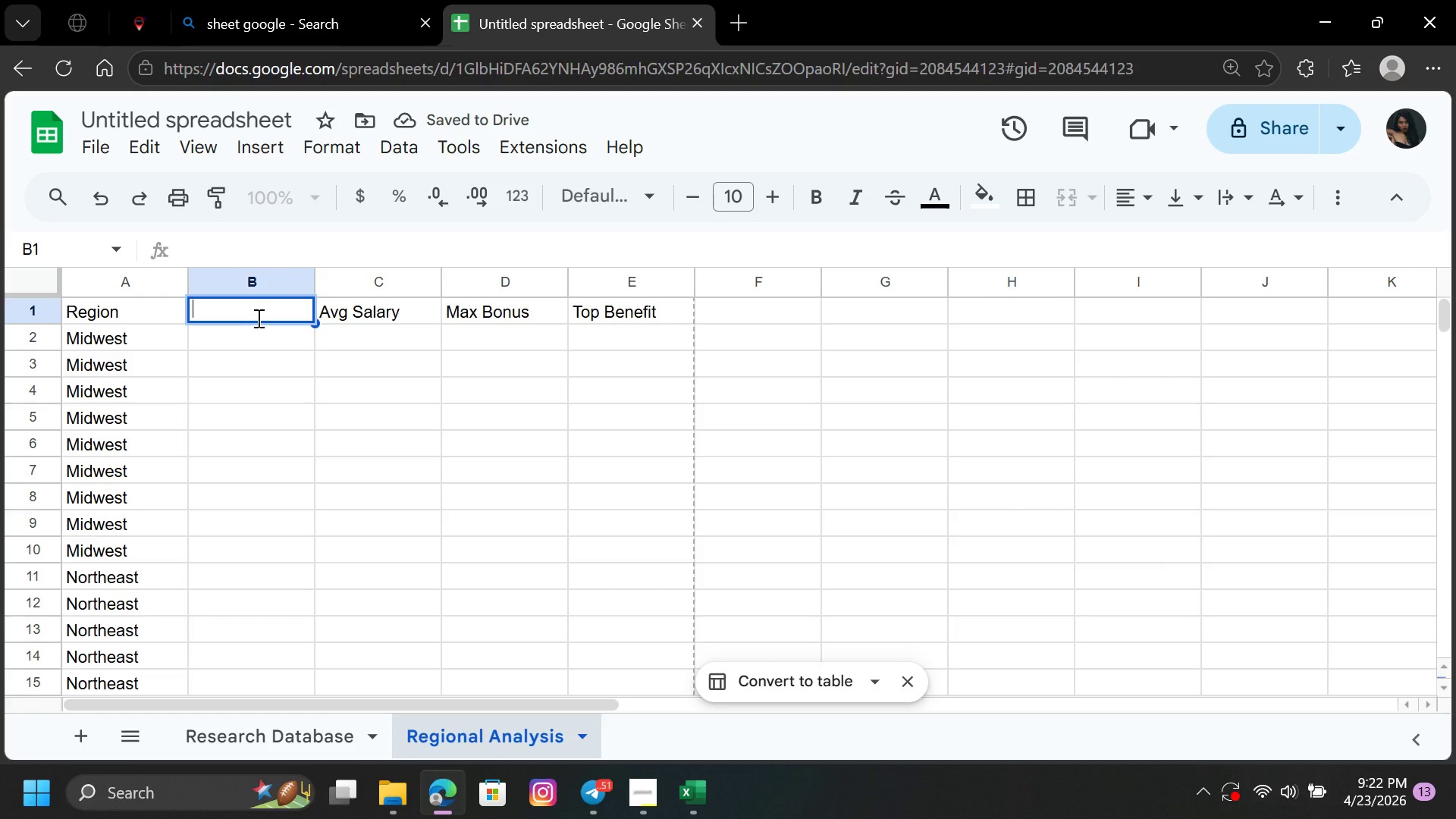 
type(State)
 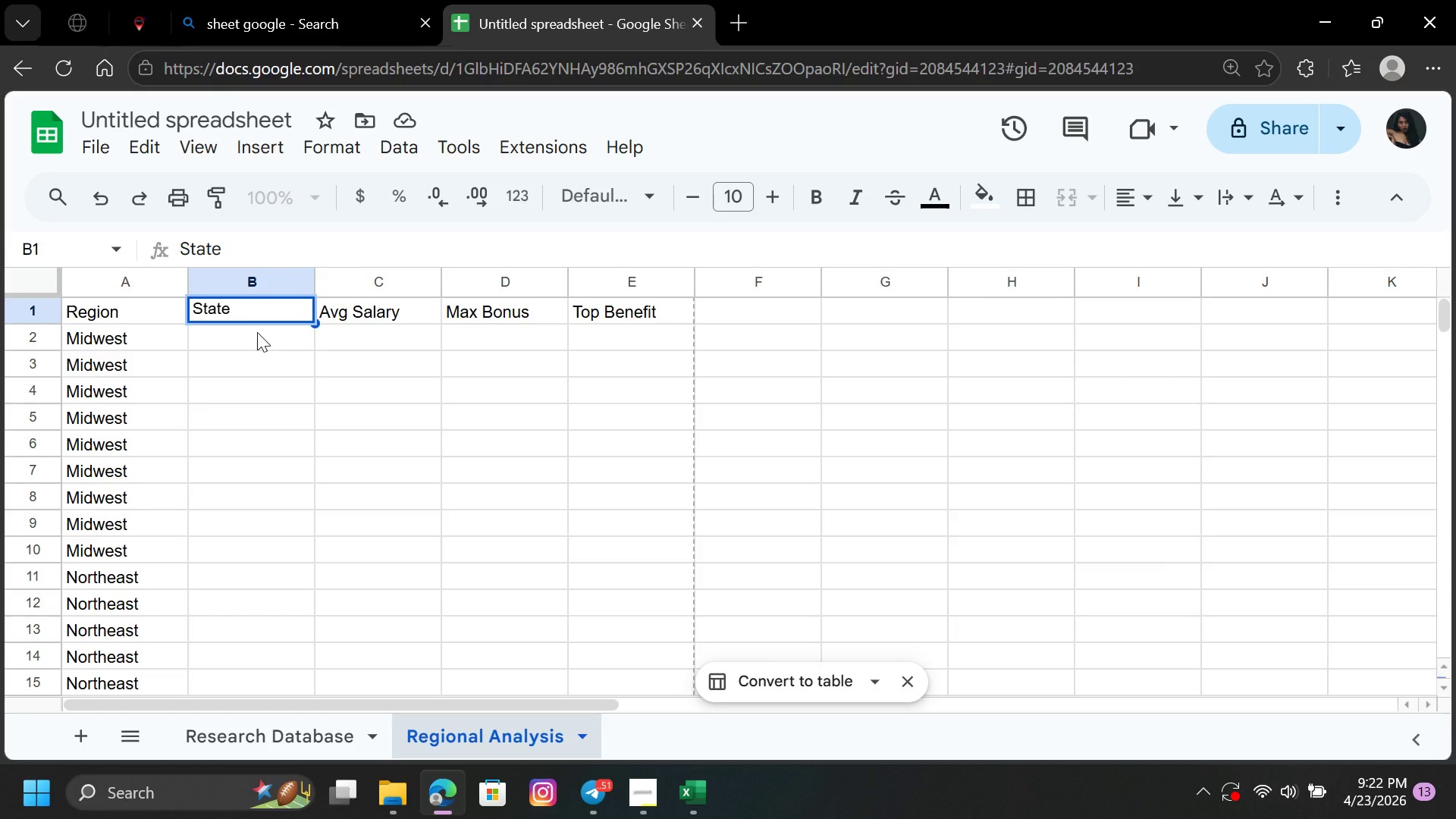 
left_click([257, 332])
 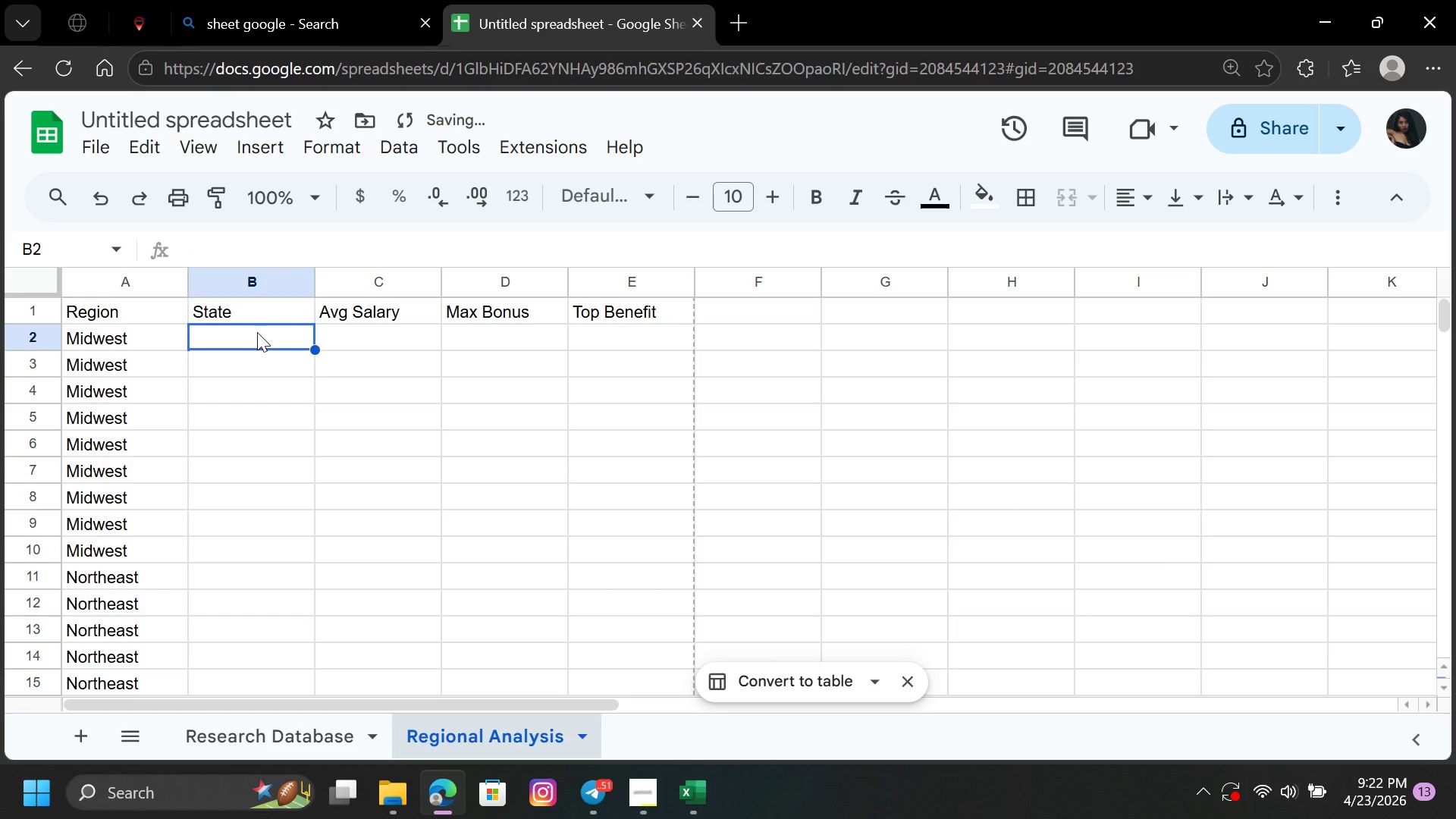 
key(CapsLock)
 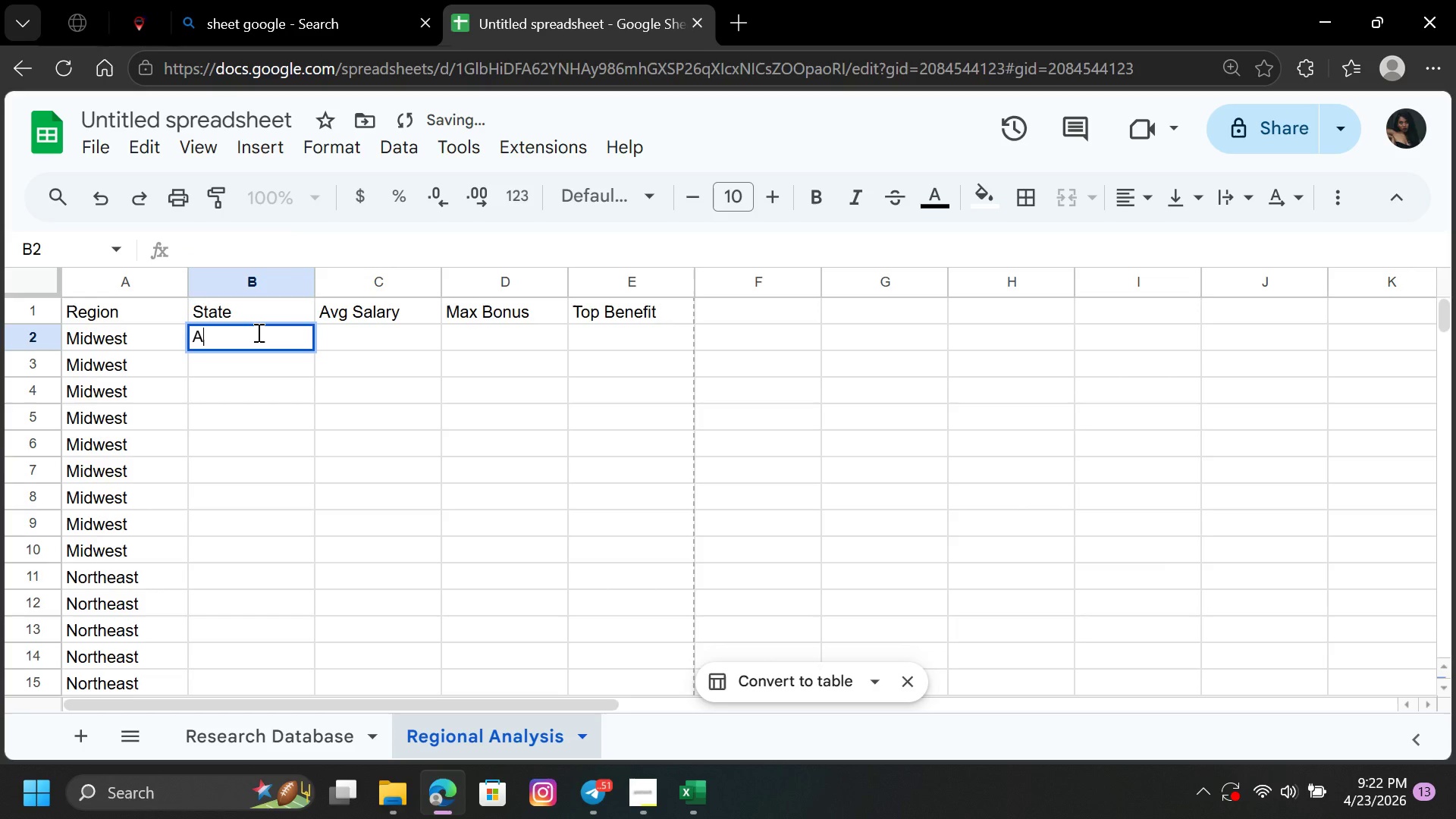 
key(A)
 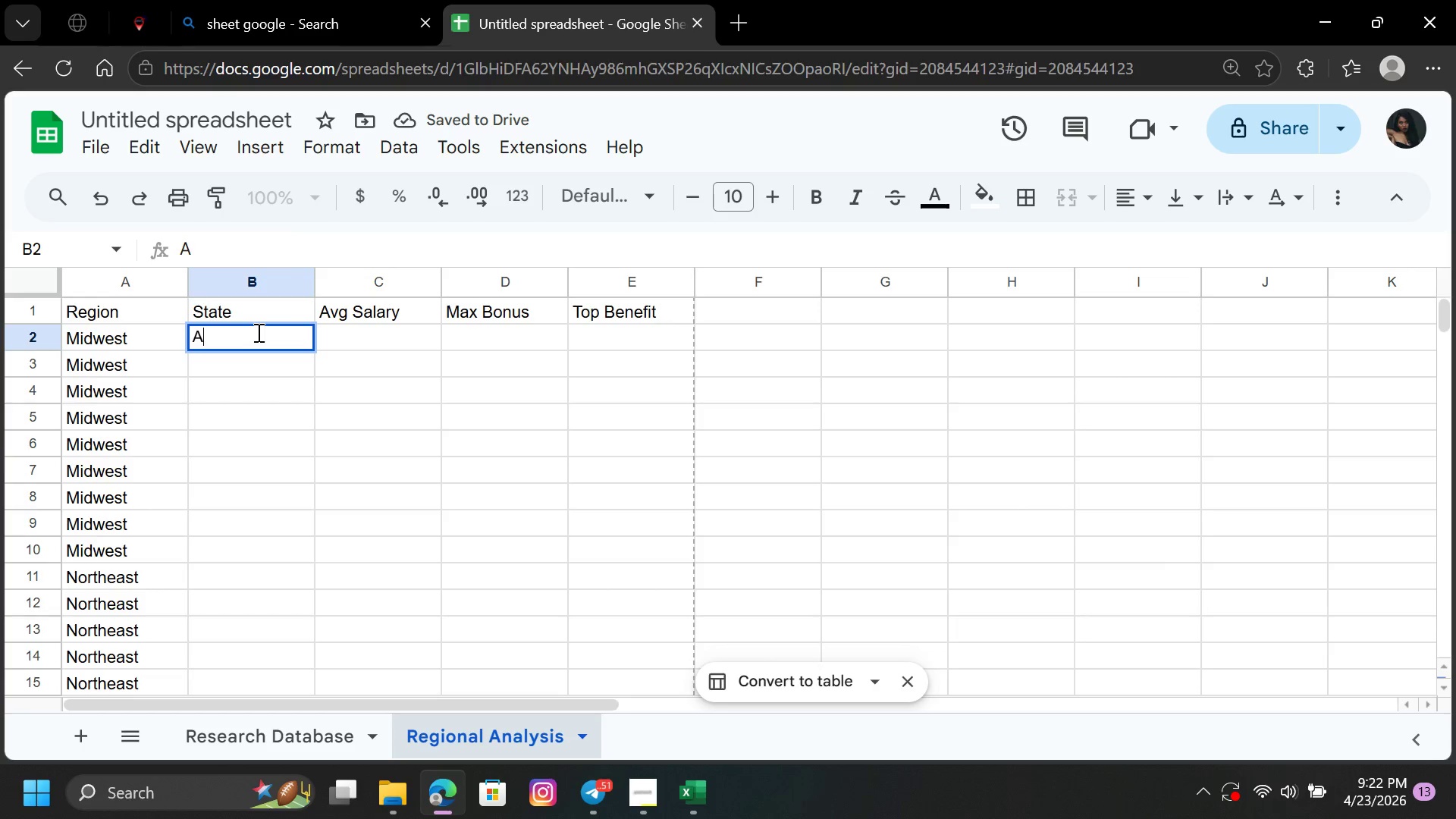 
key(CapsLock)
 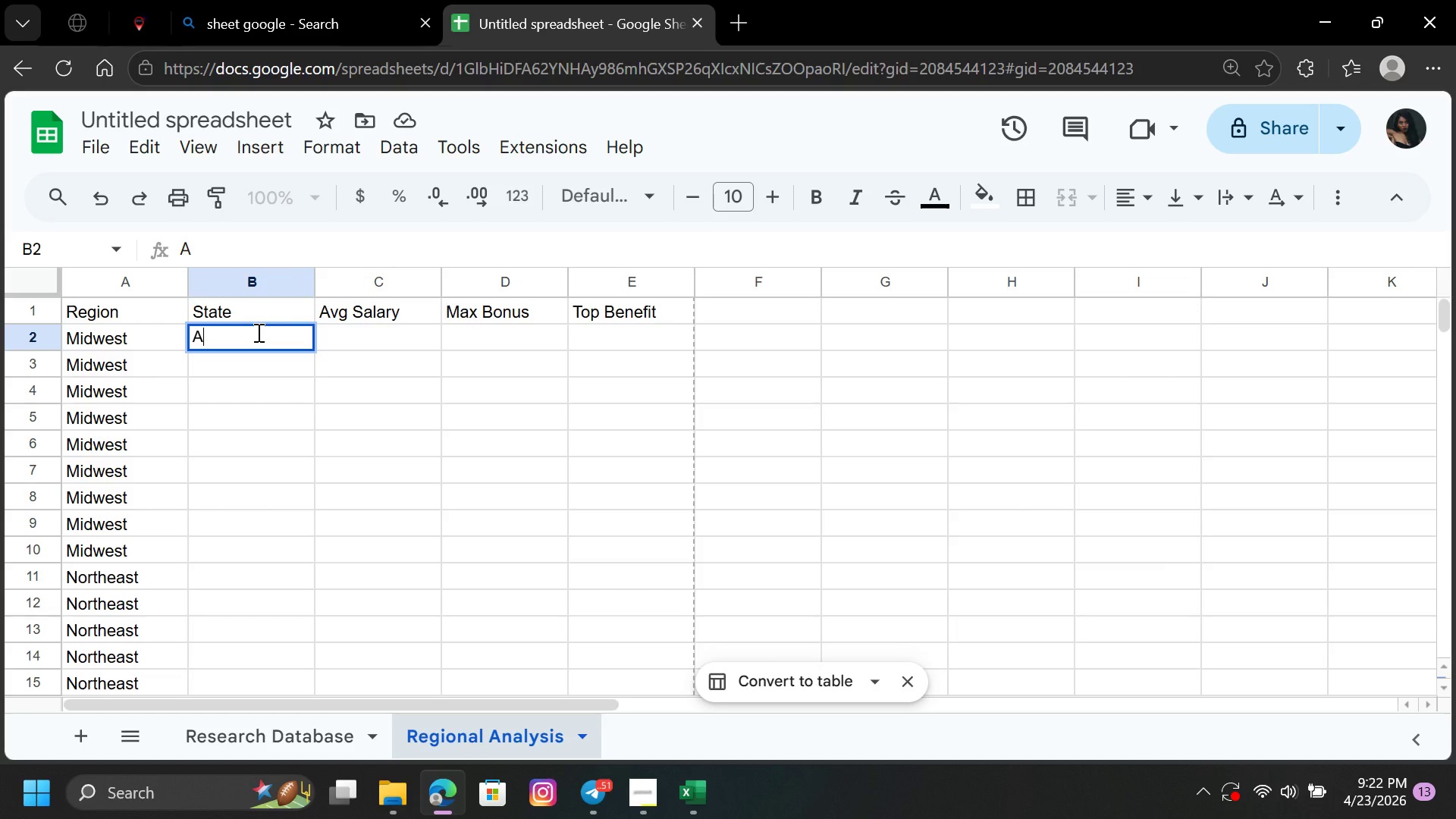 
wait(12.09)
 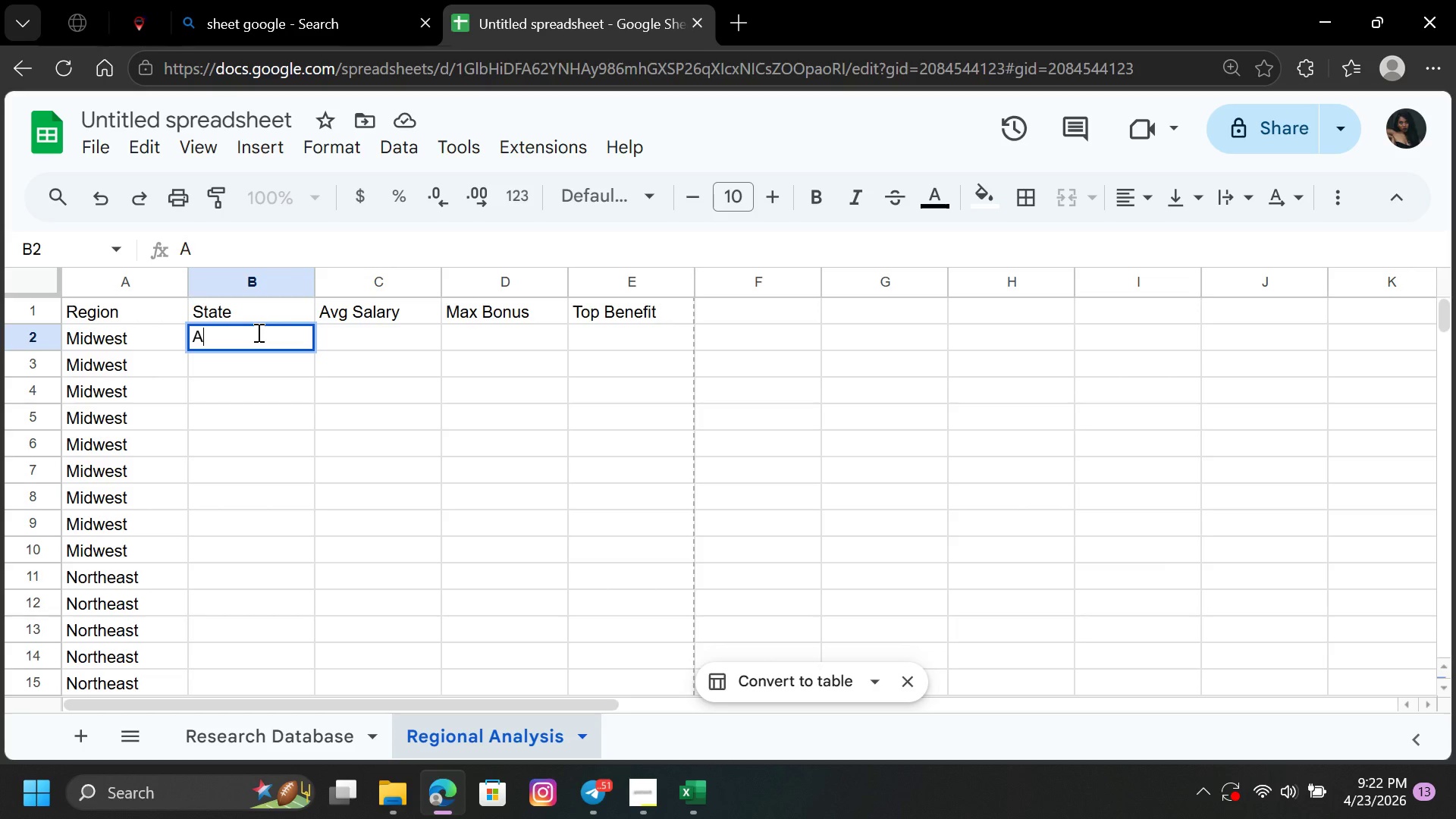 
type(rizona)
 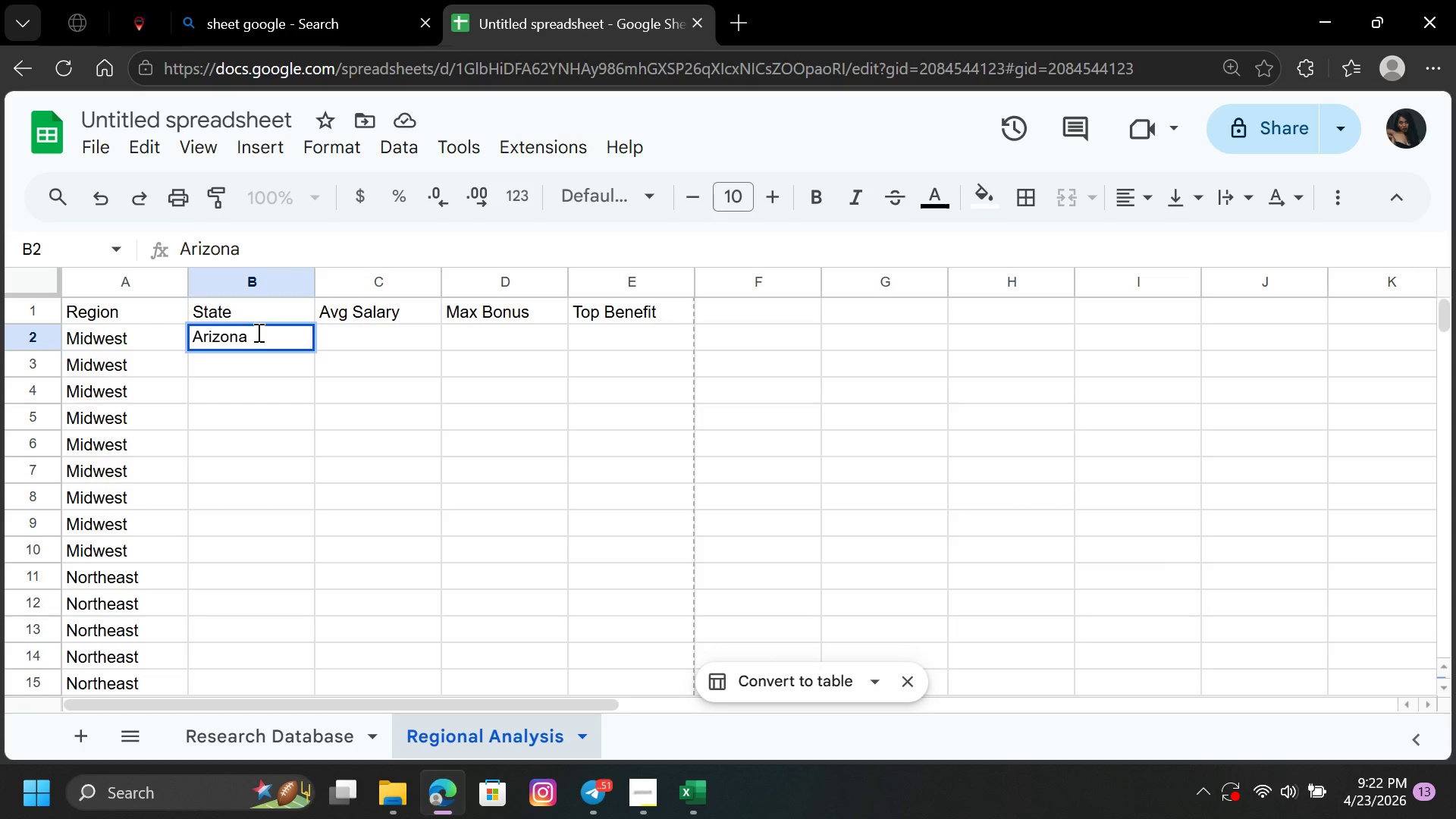 
key(Enter)
 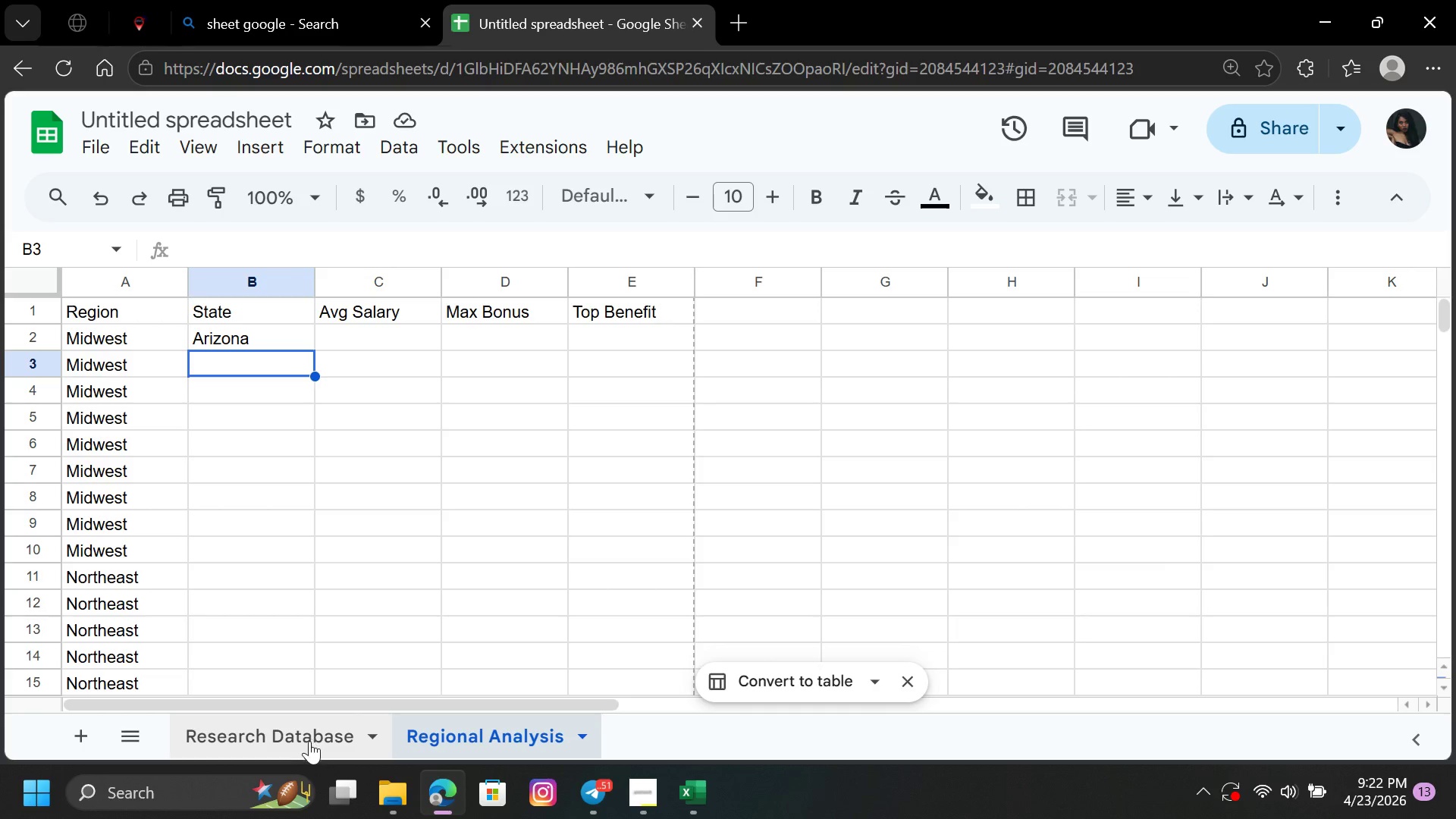 
wait(7.95)
 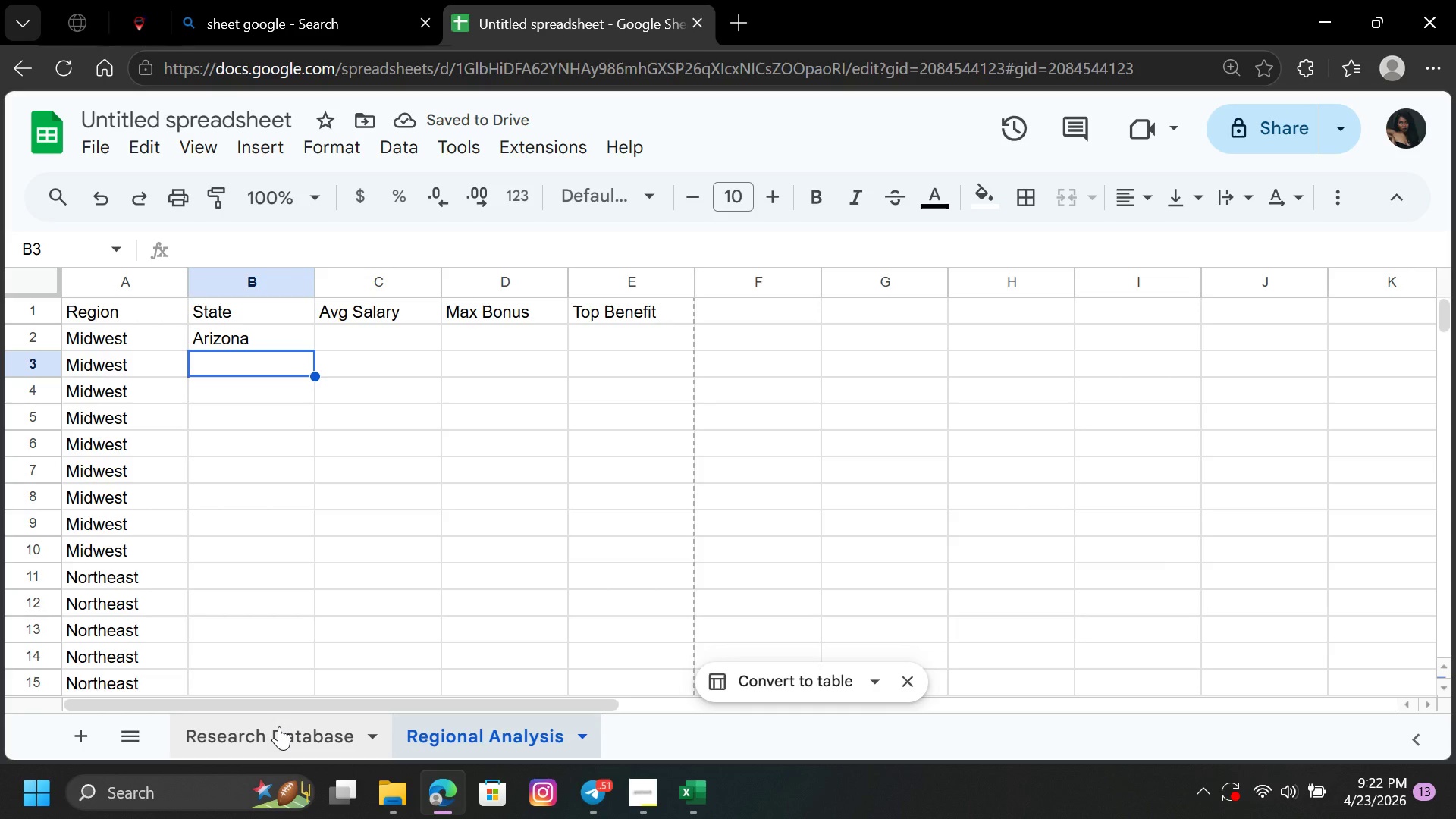 
double_click([309, 741])
 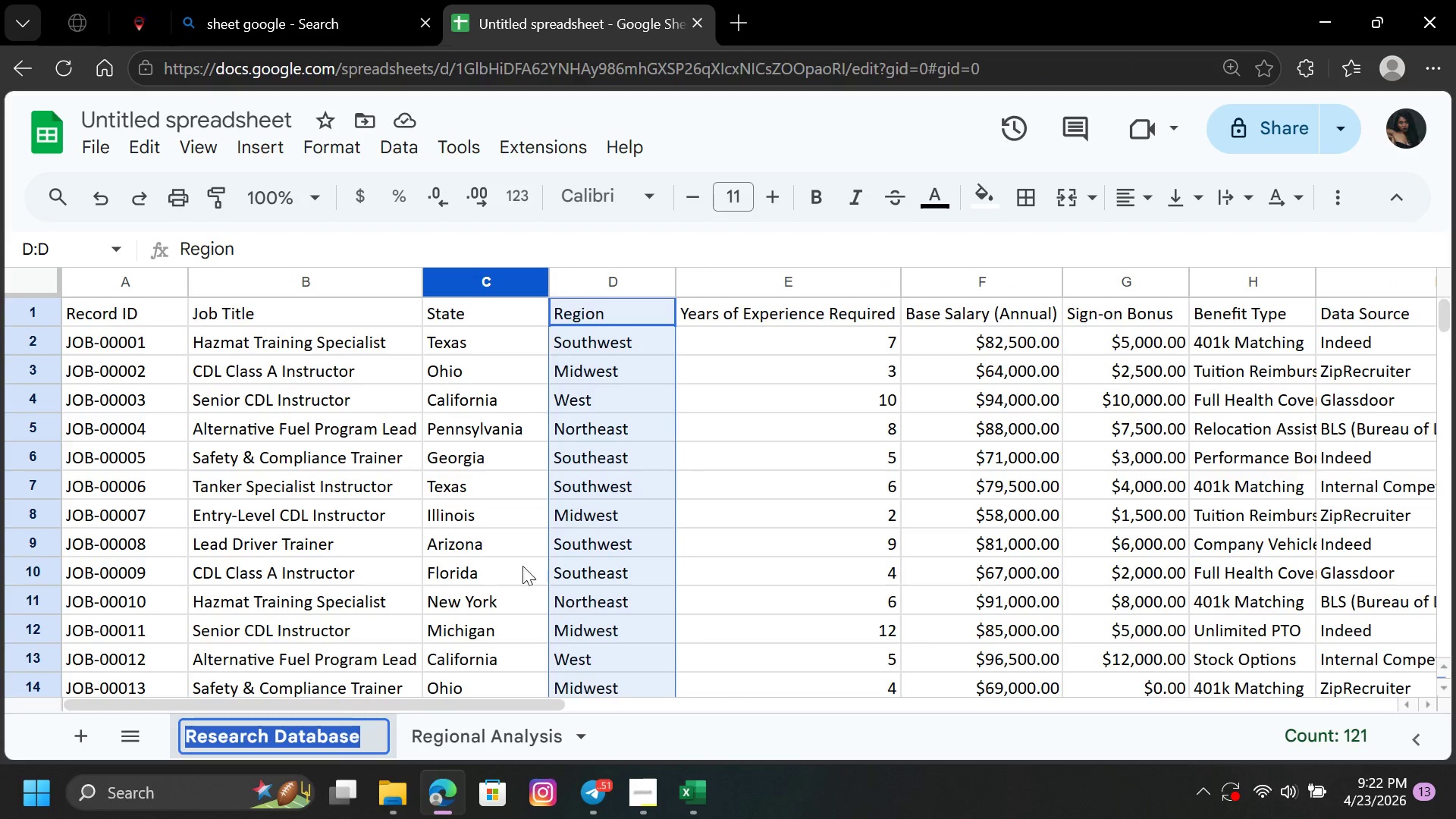 
left_click([516, 532])
 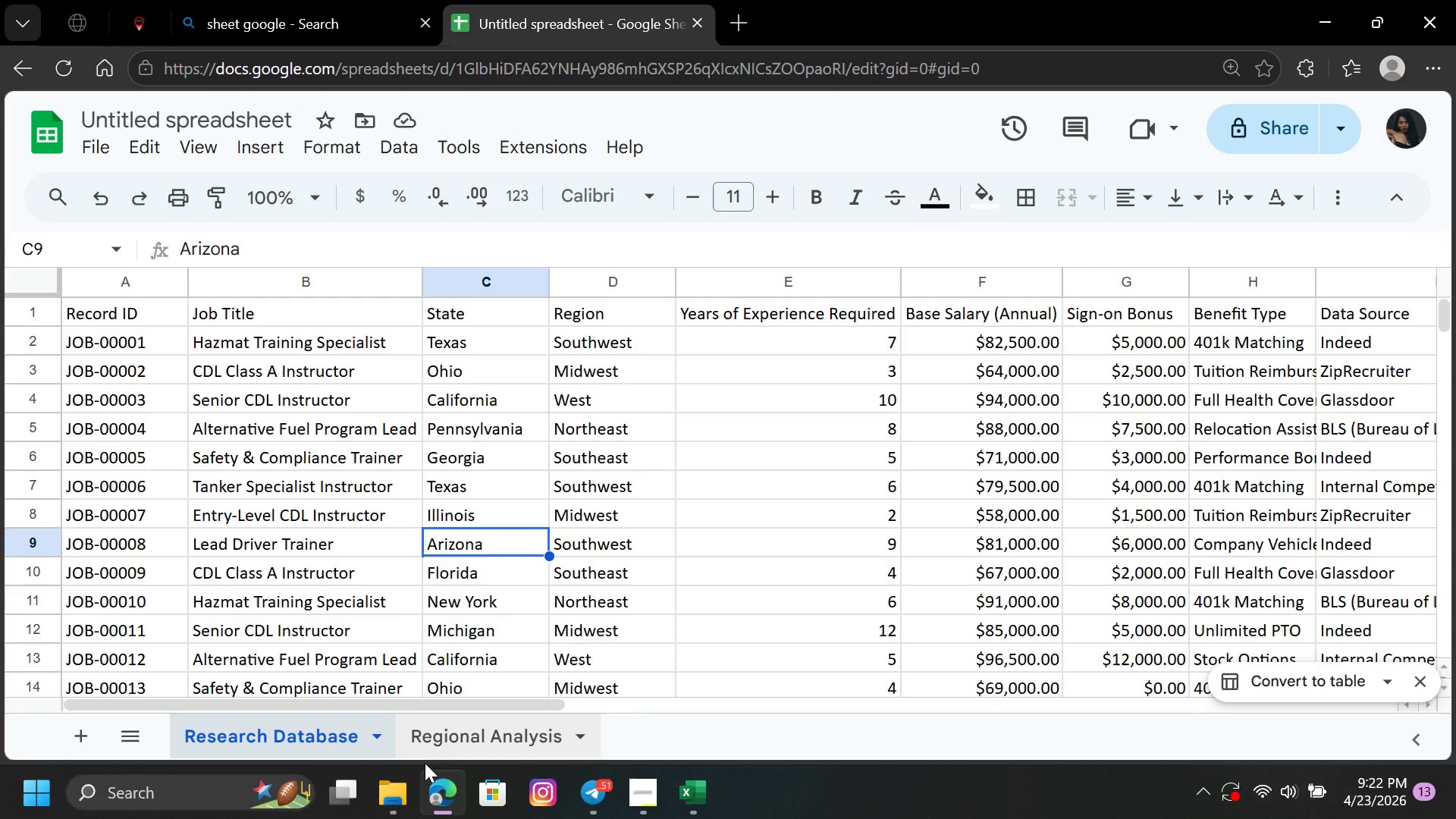 
left_click([457, 737])
 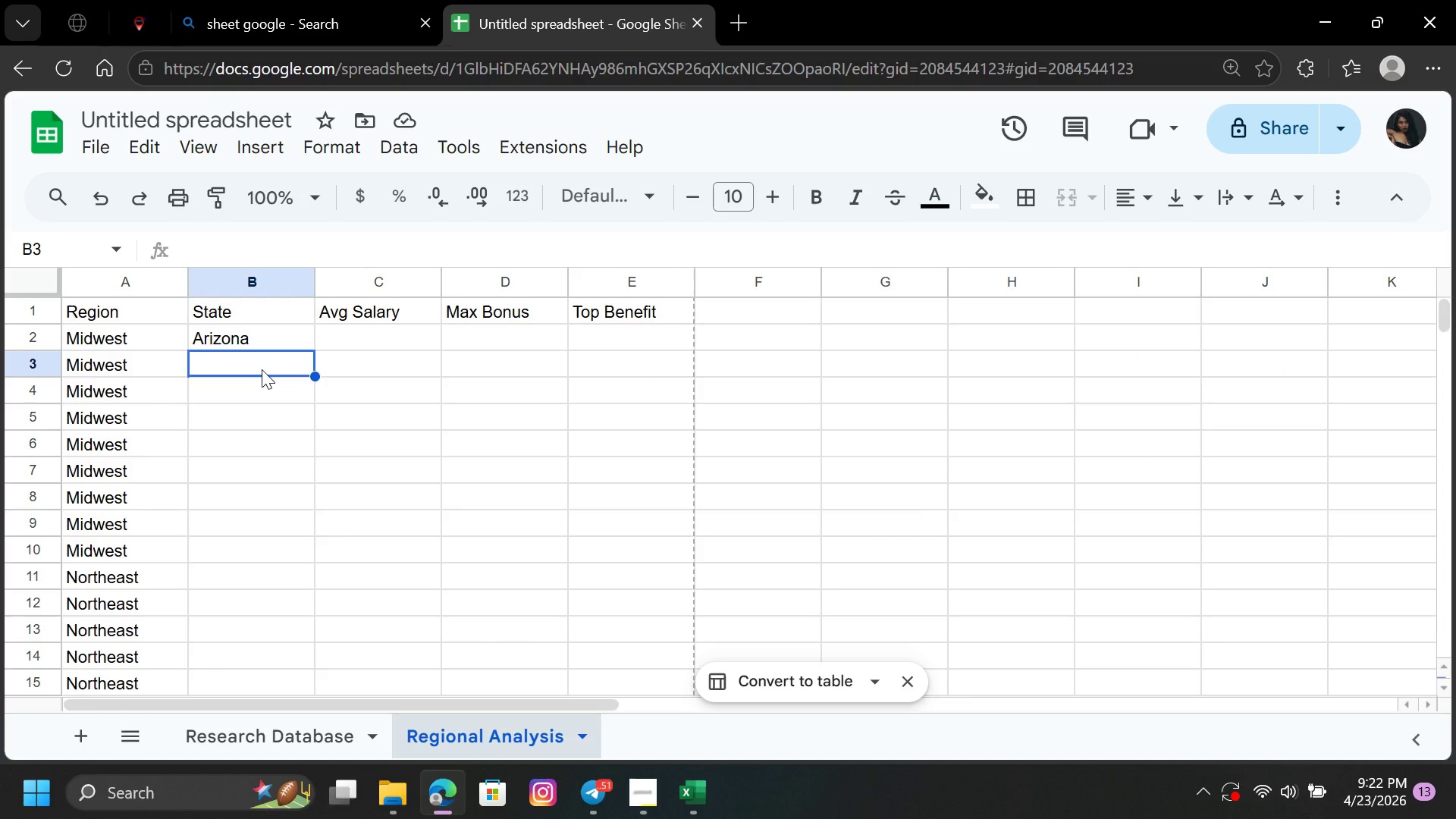 
double_click([262, 369])
 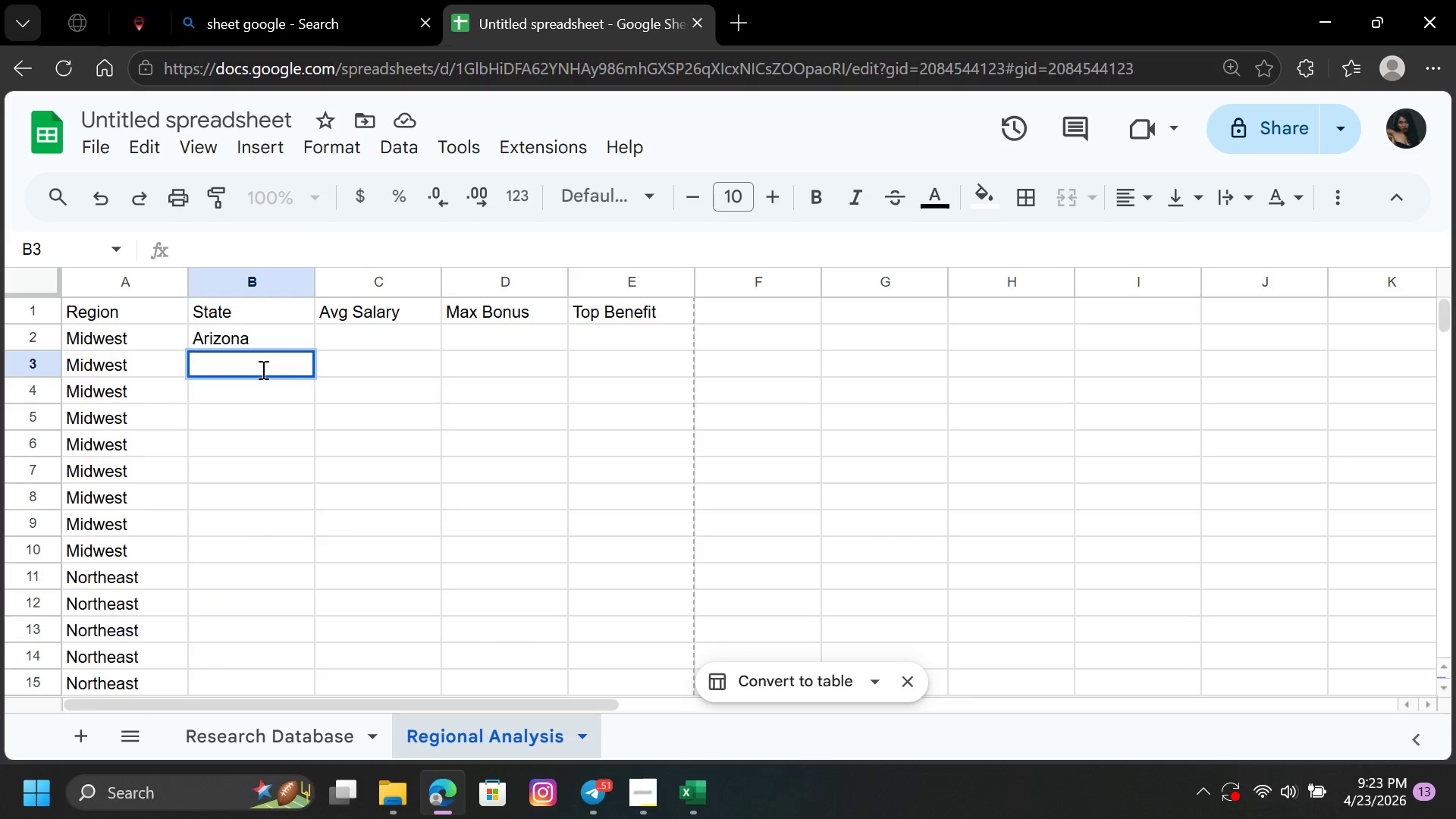 
wait(11.06)
 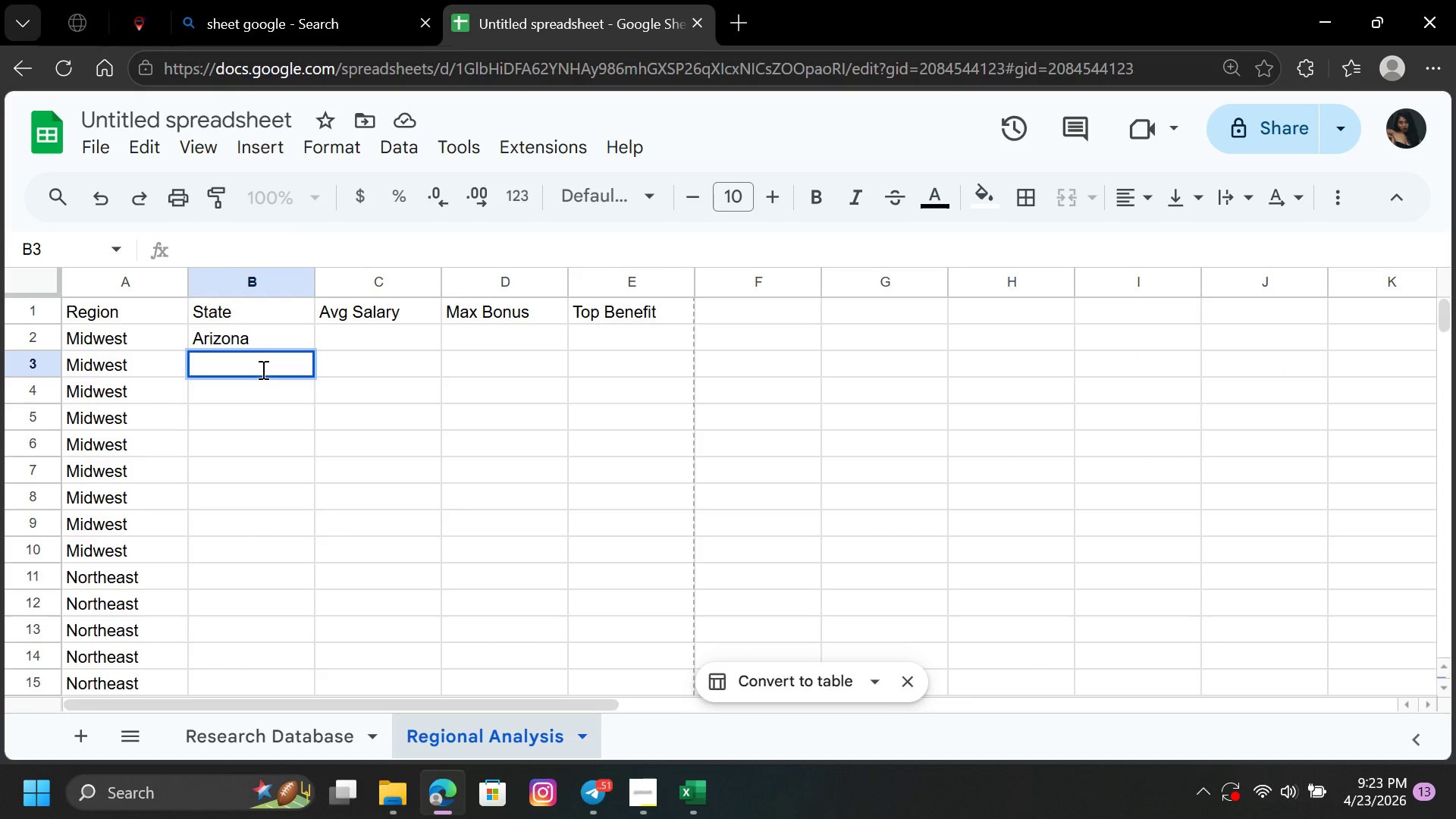 
type(Califo)
 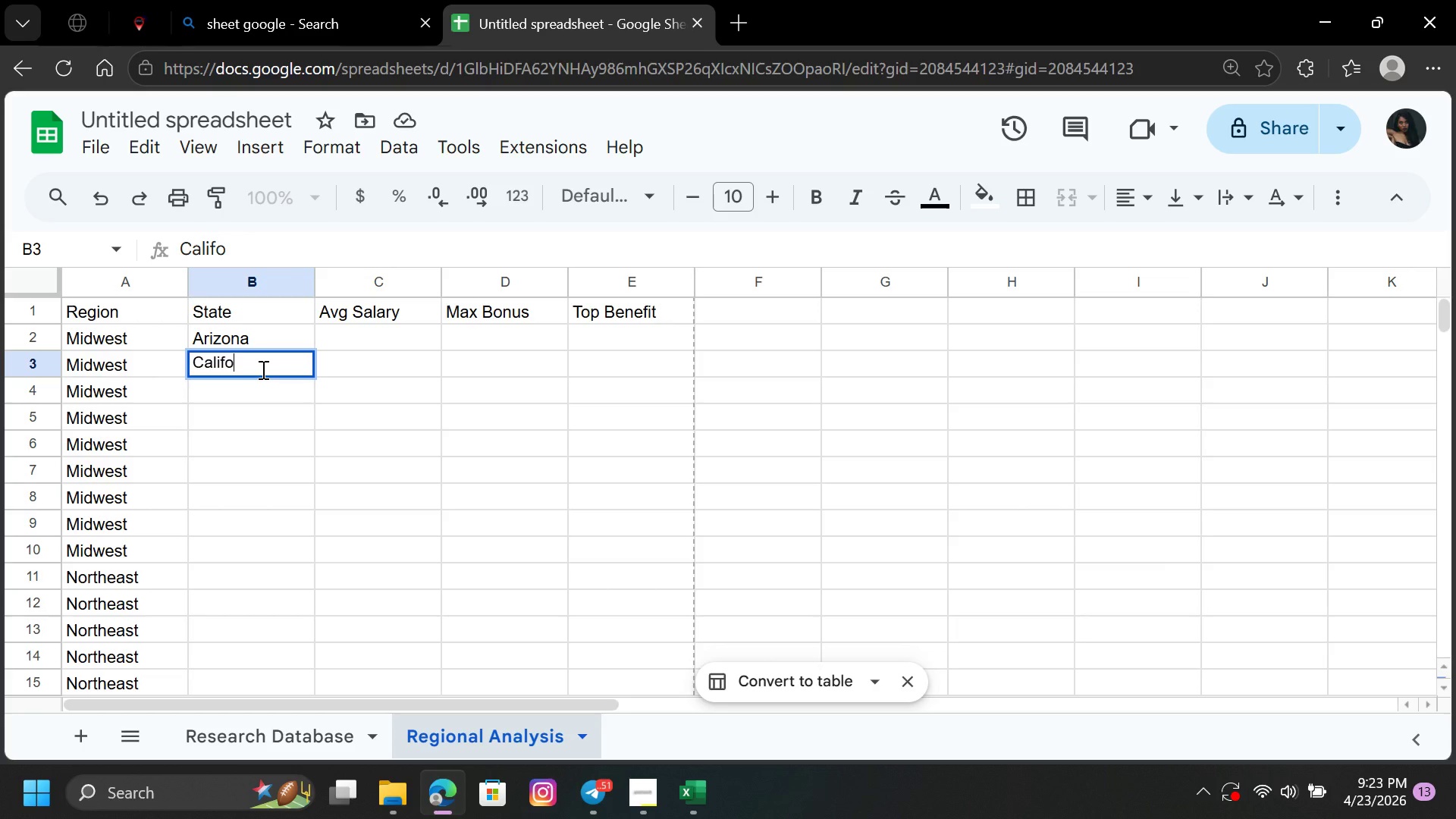 
wait(7.59)
 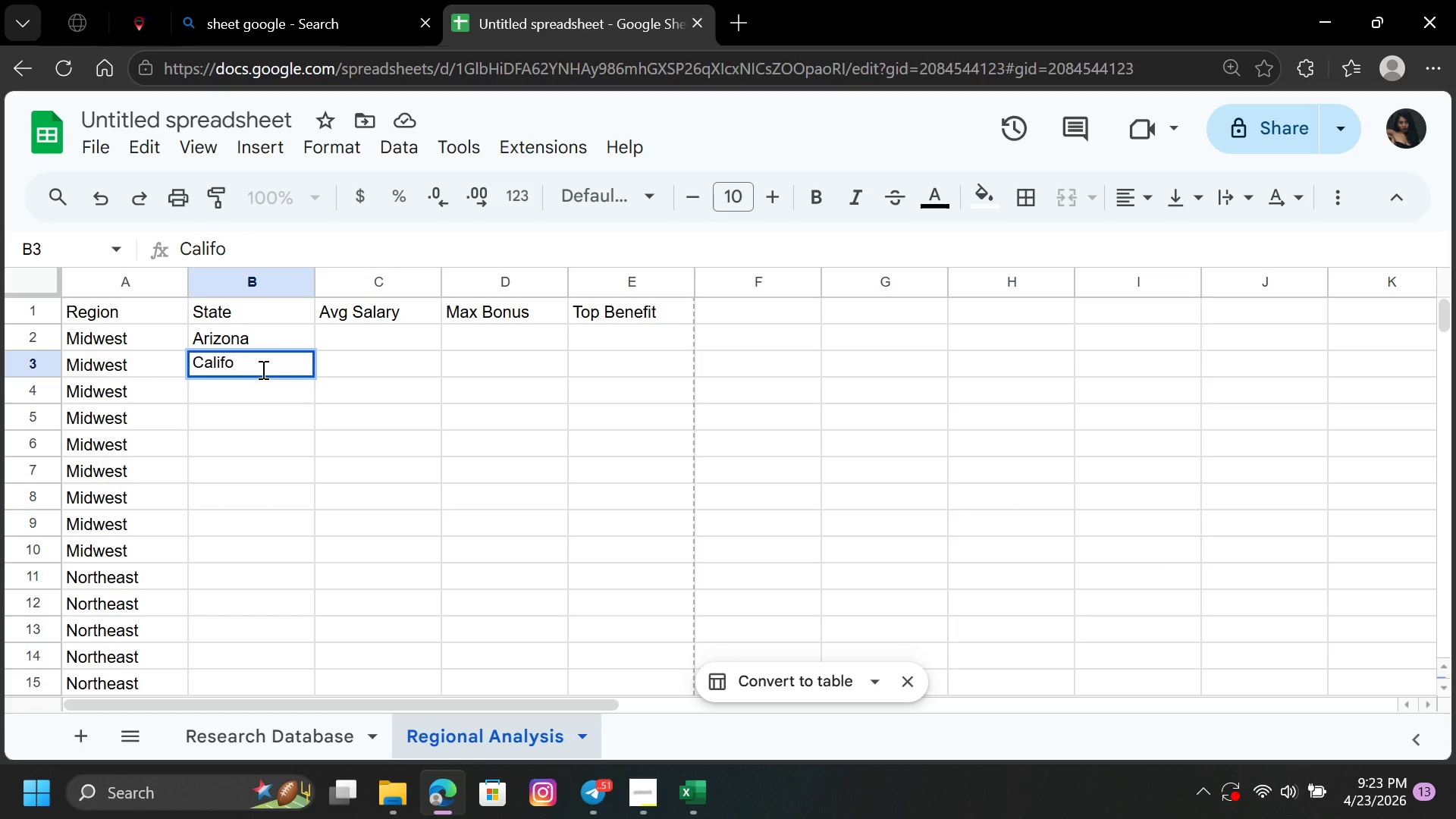 
type(rnia)
 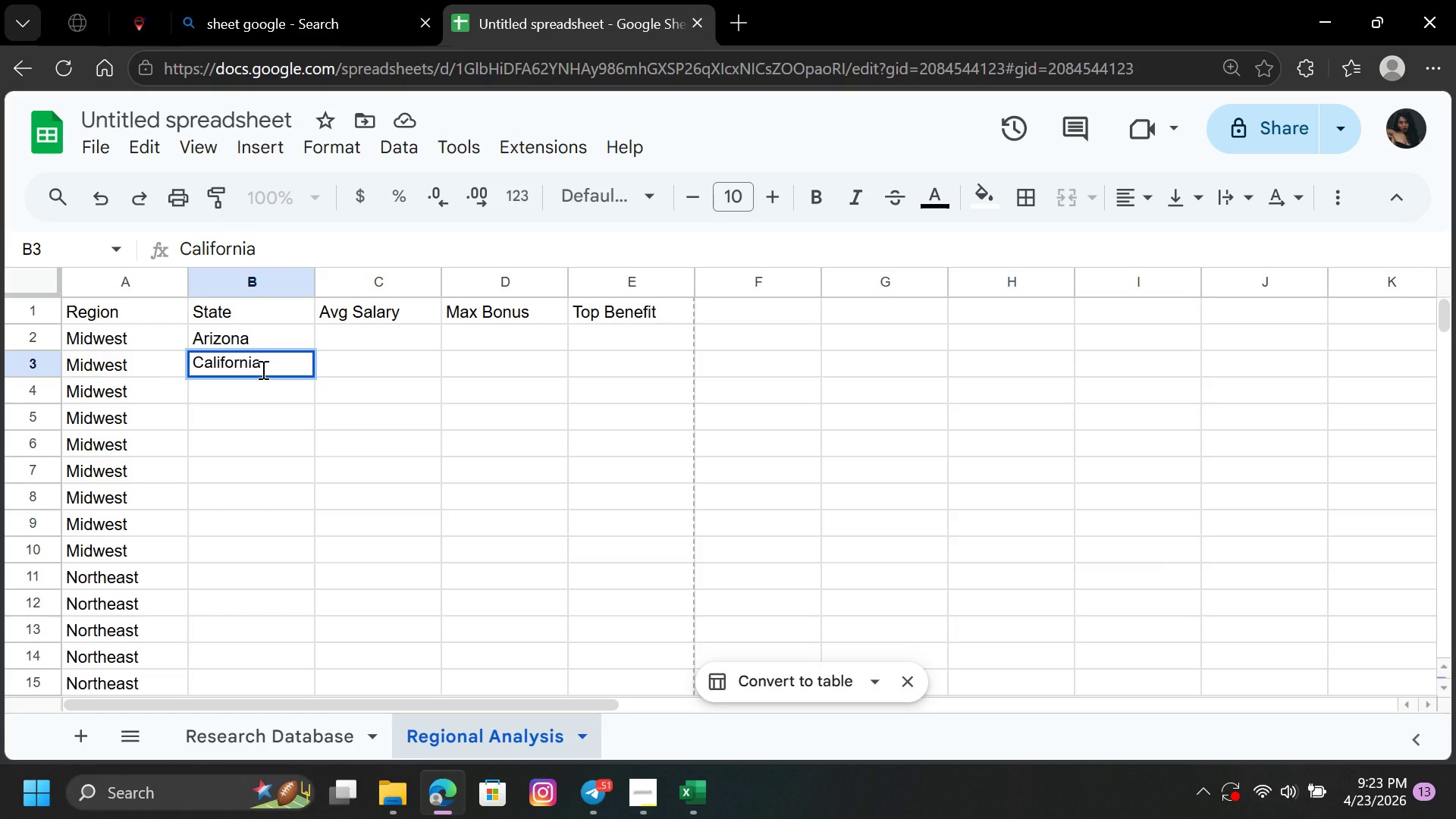 
key(ArrowDown)
 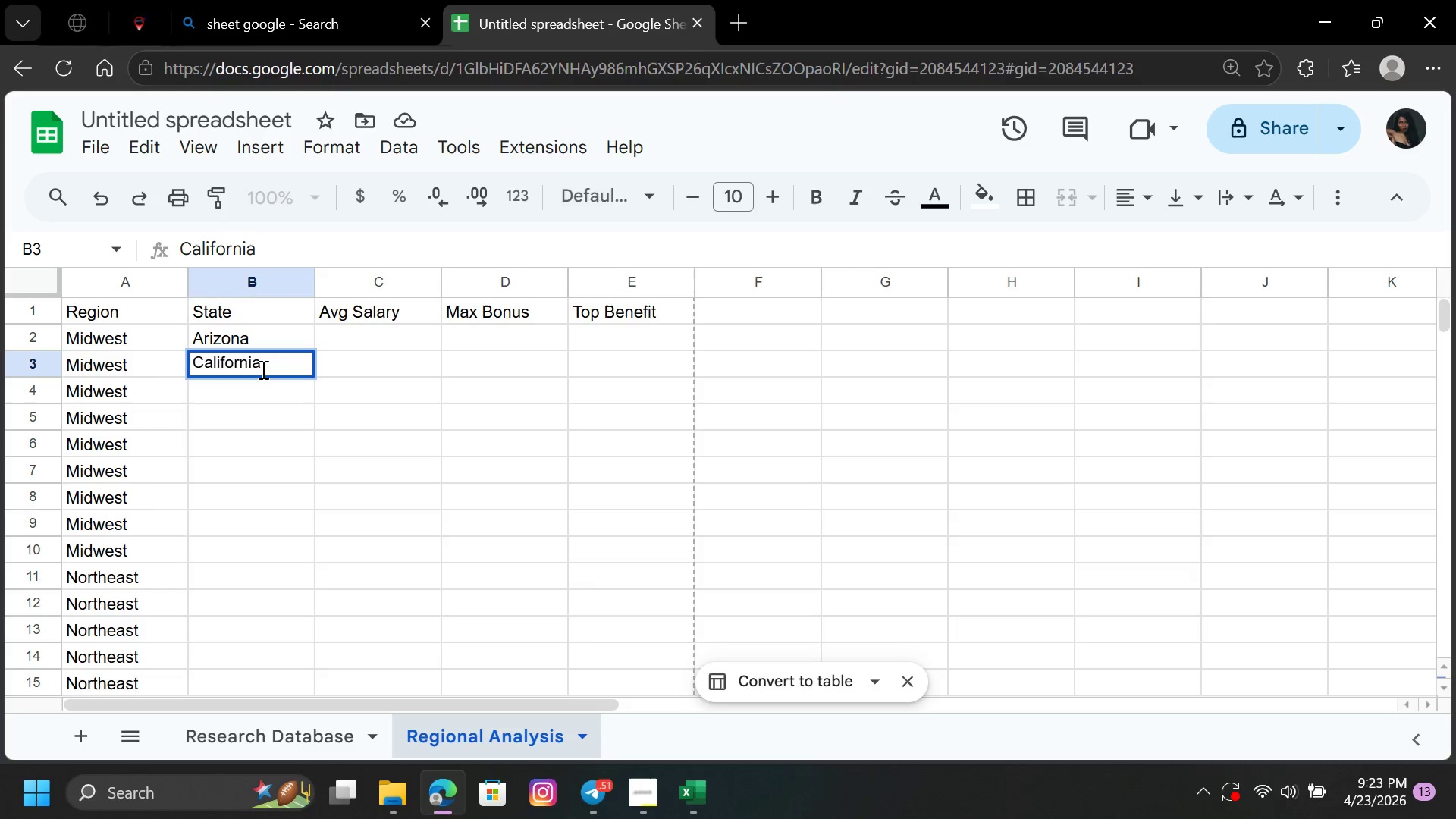 
key(ArrowDown)
 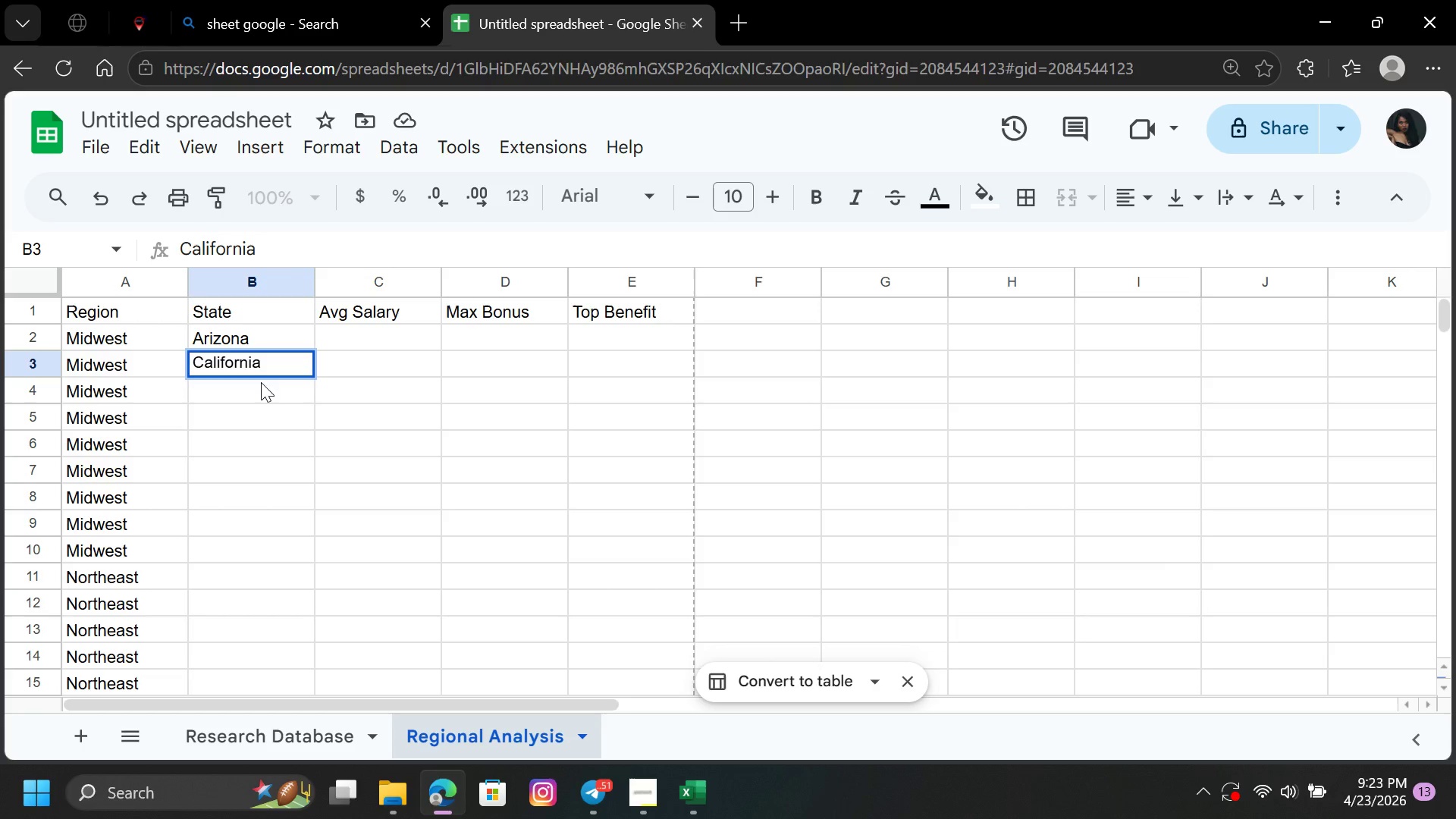 
left_click([260, 388])
 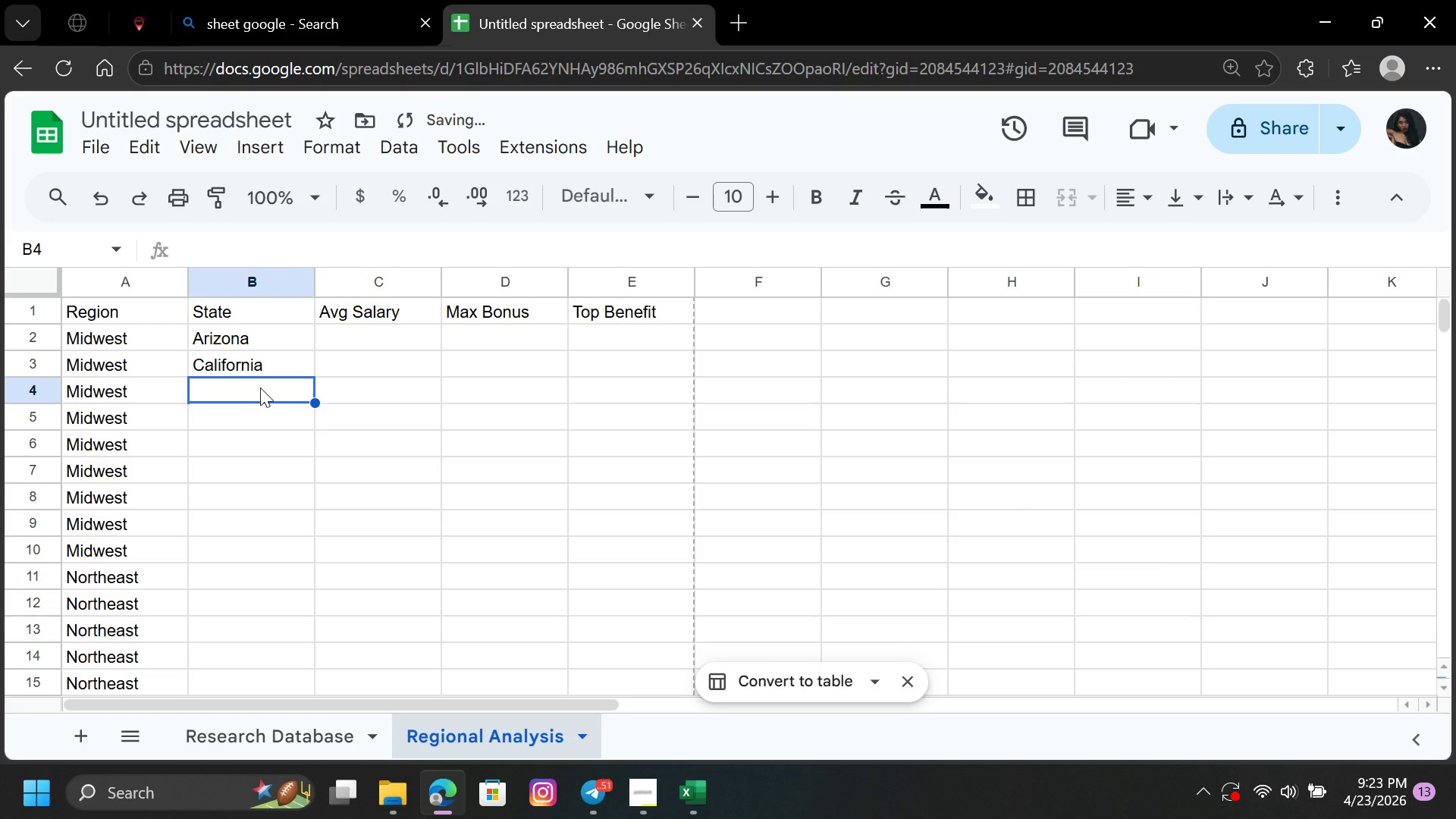 
key(CapsLock)
 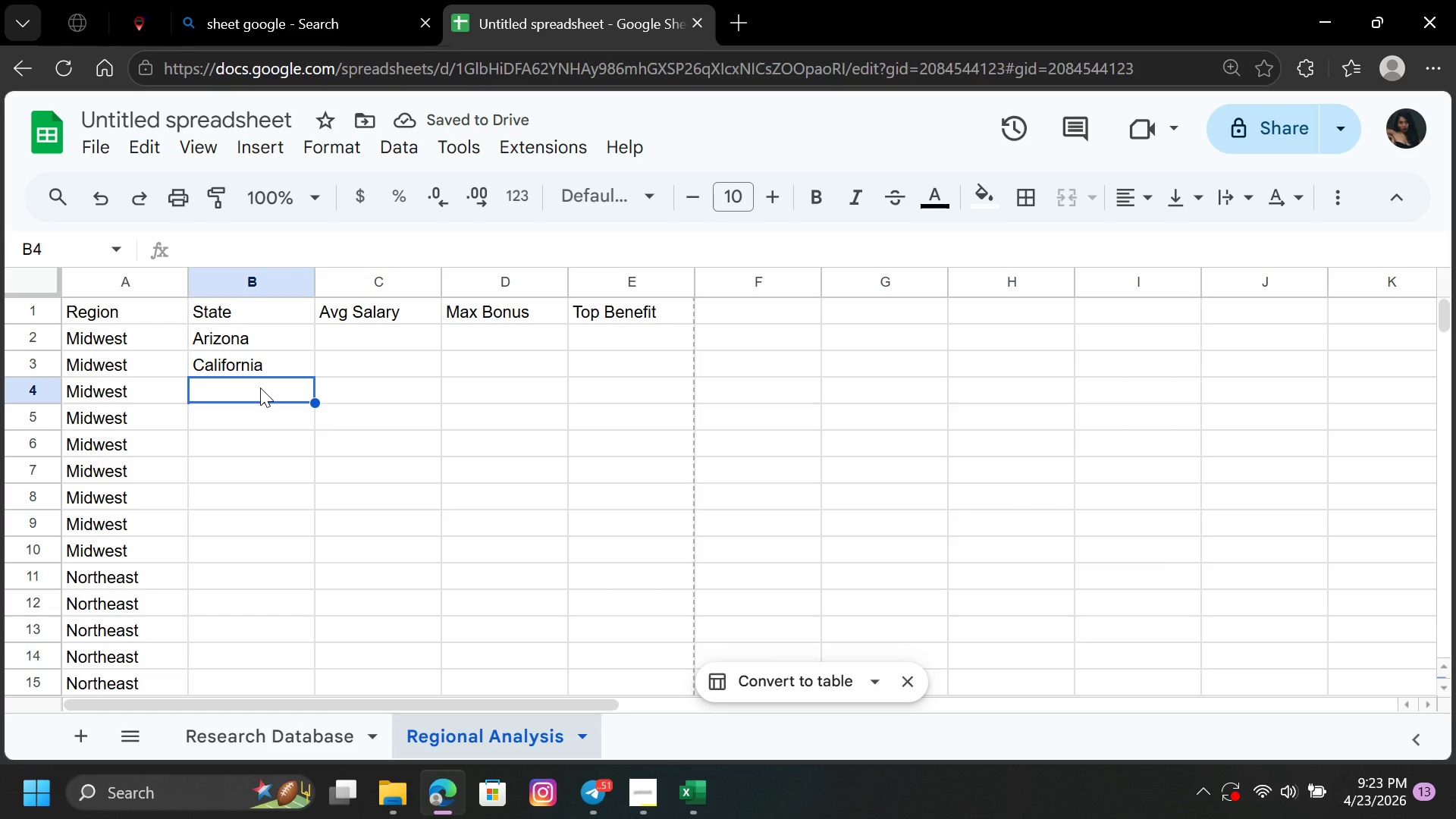 
key(F)
 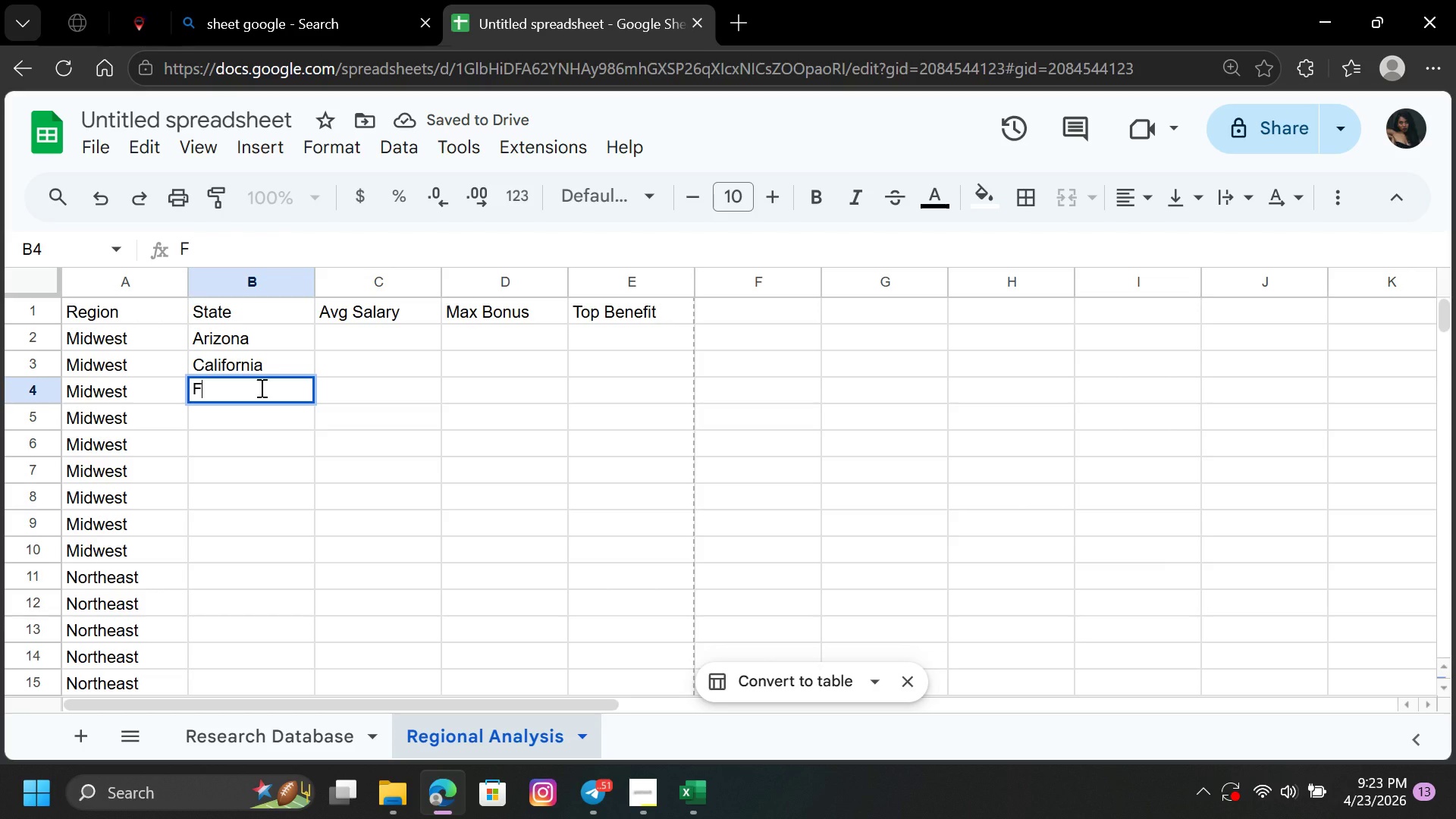 
key(CapsLock)
 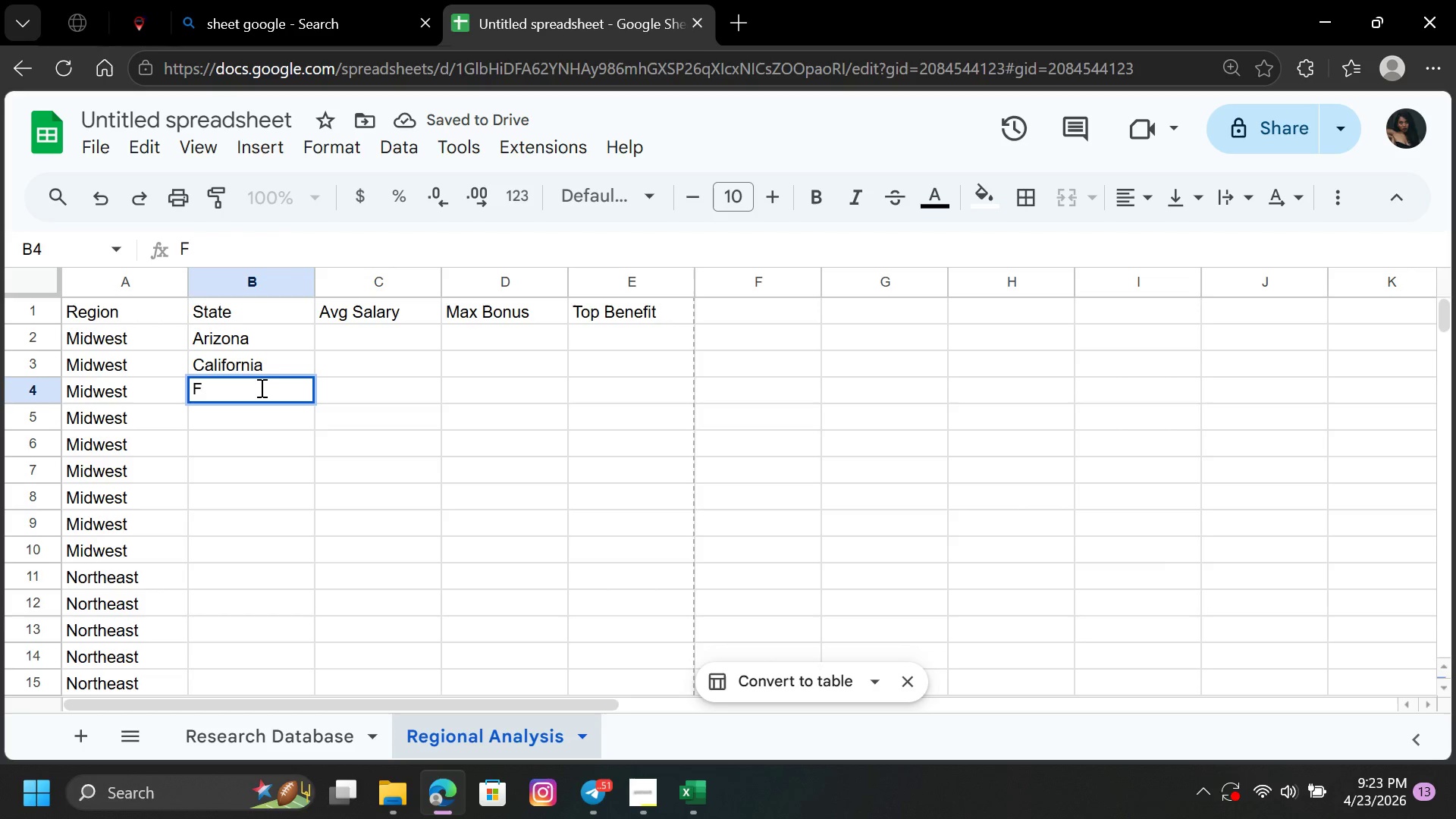 
key(I)
 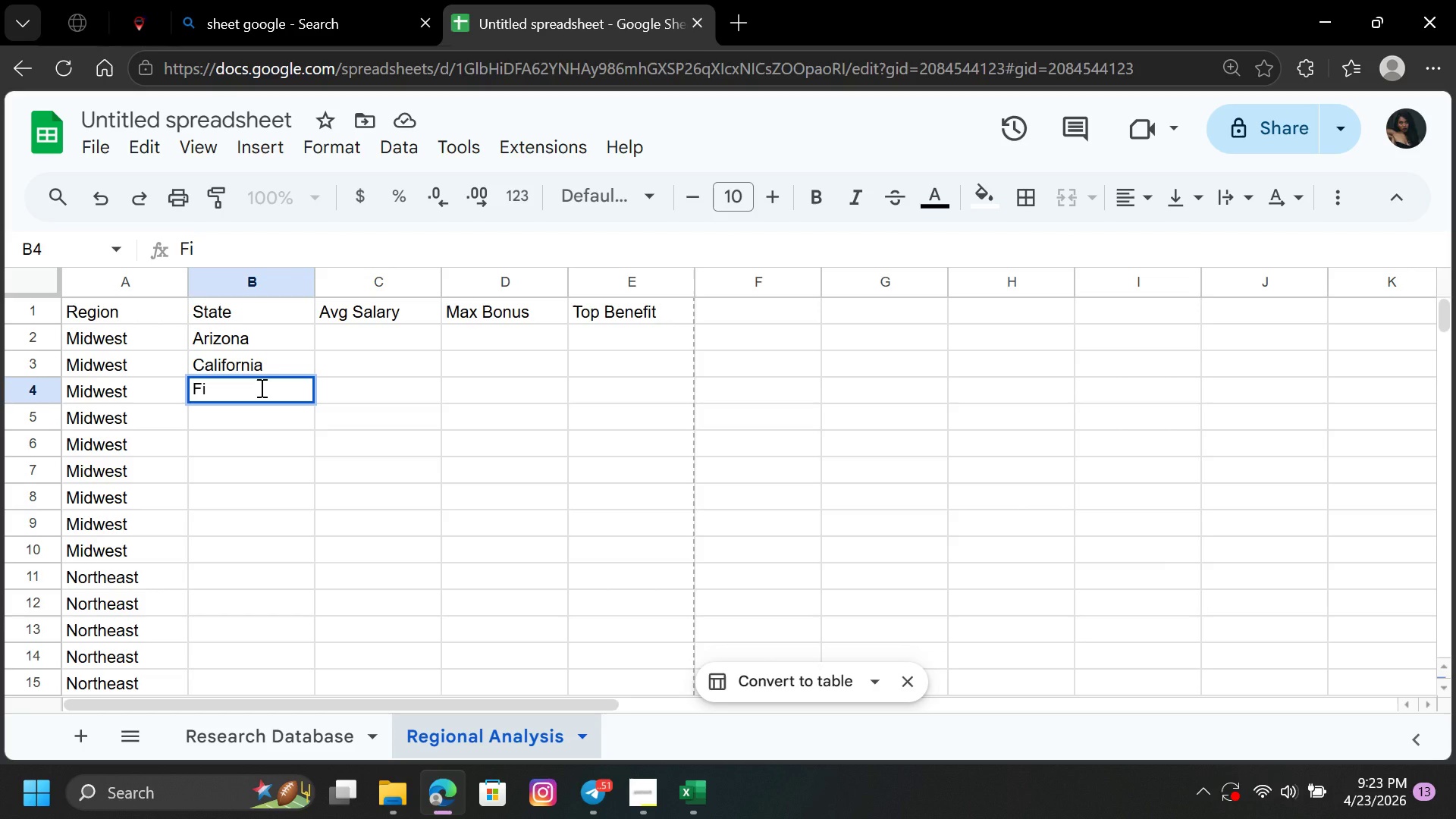 
type(or)
 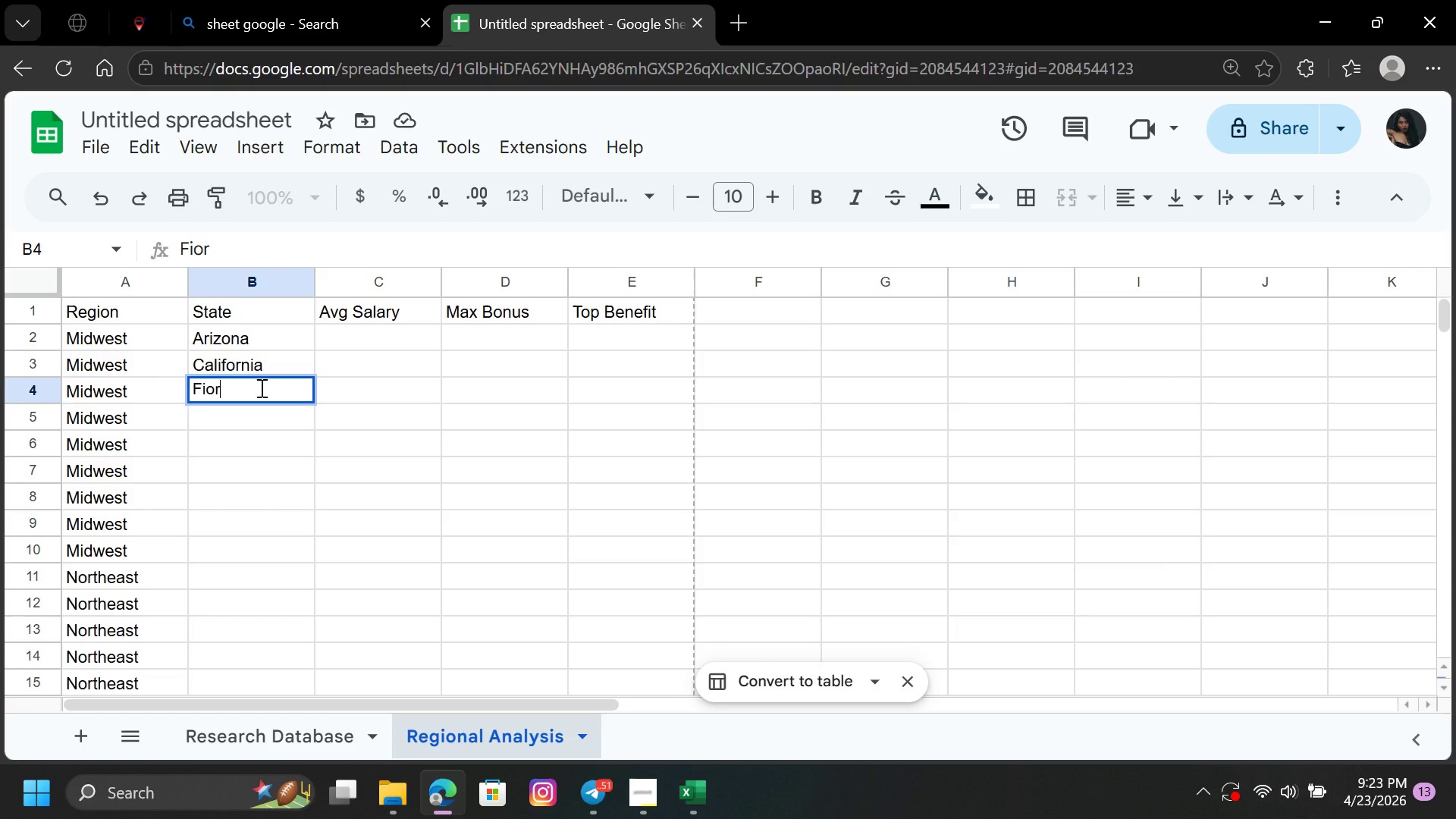 
wait(14.64)
 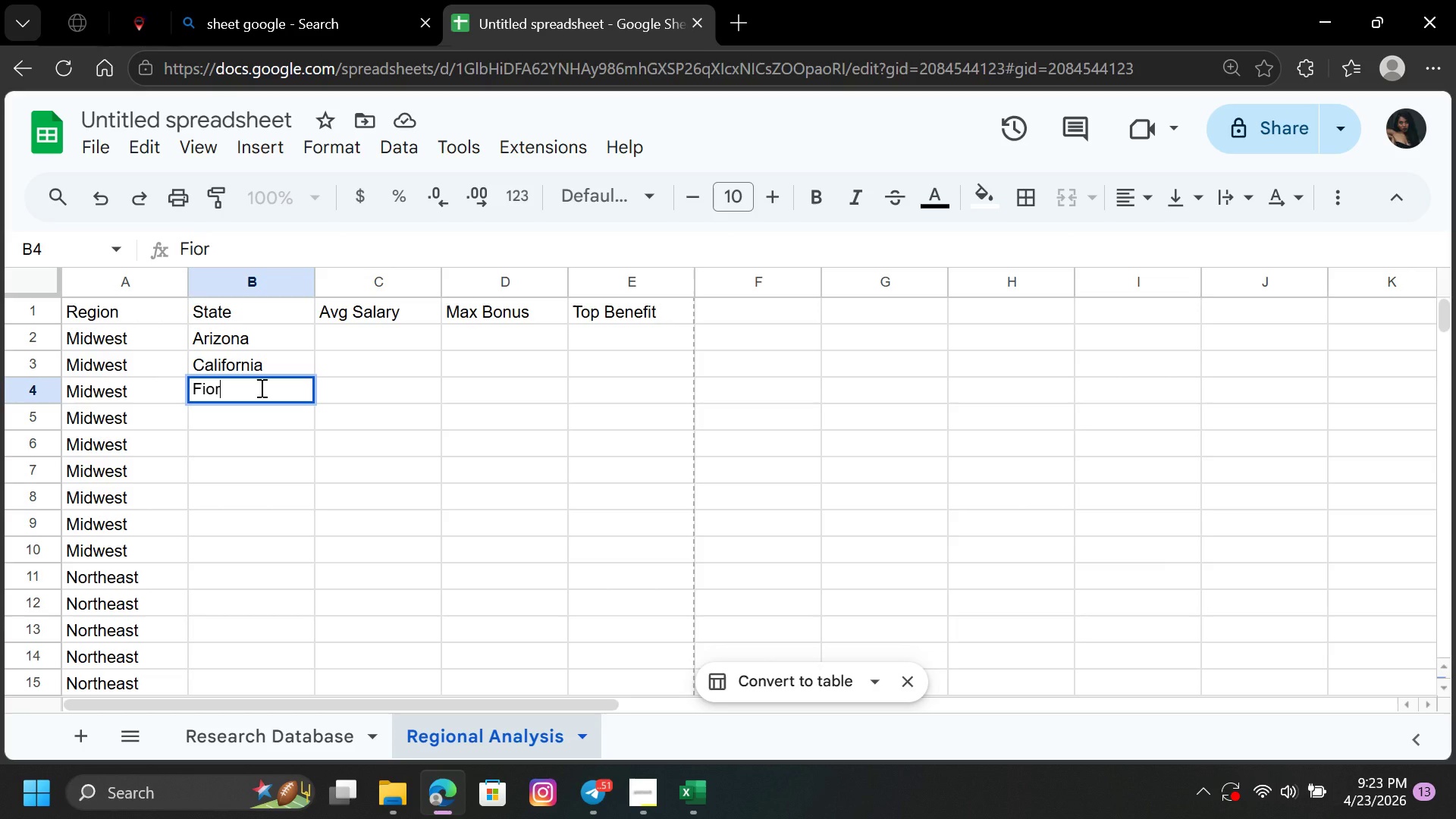 
type(ida)
 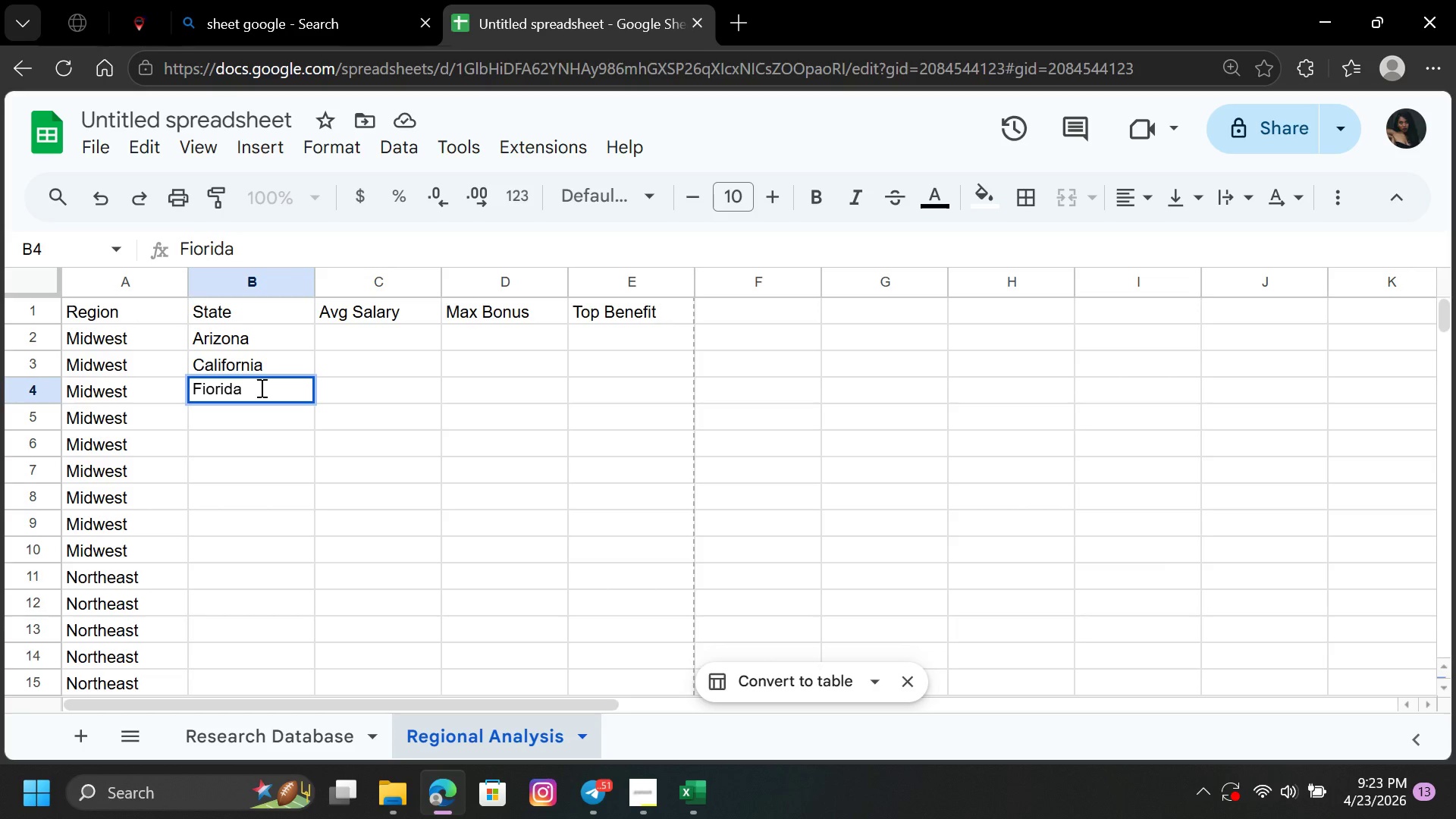 
key(ArrowDown)
 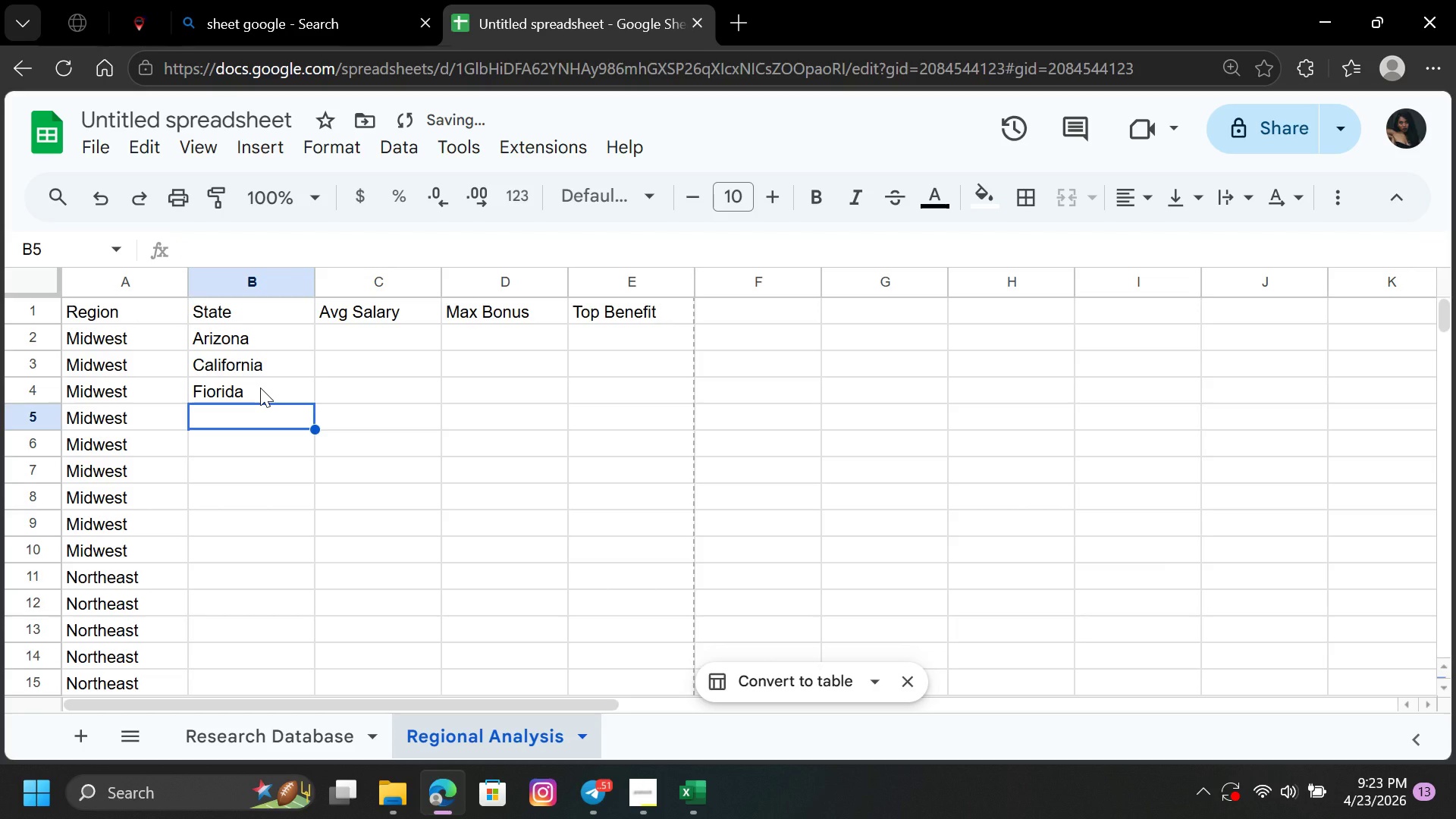 
type(Georgia)
 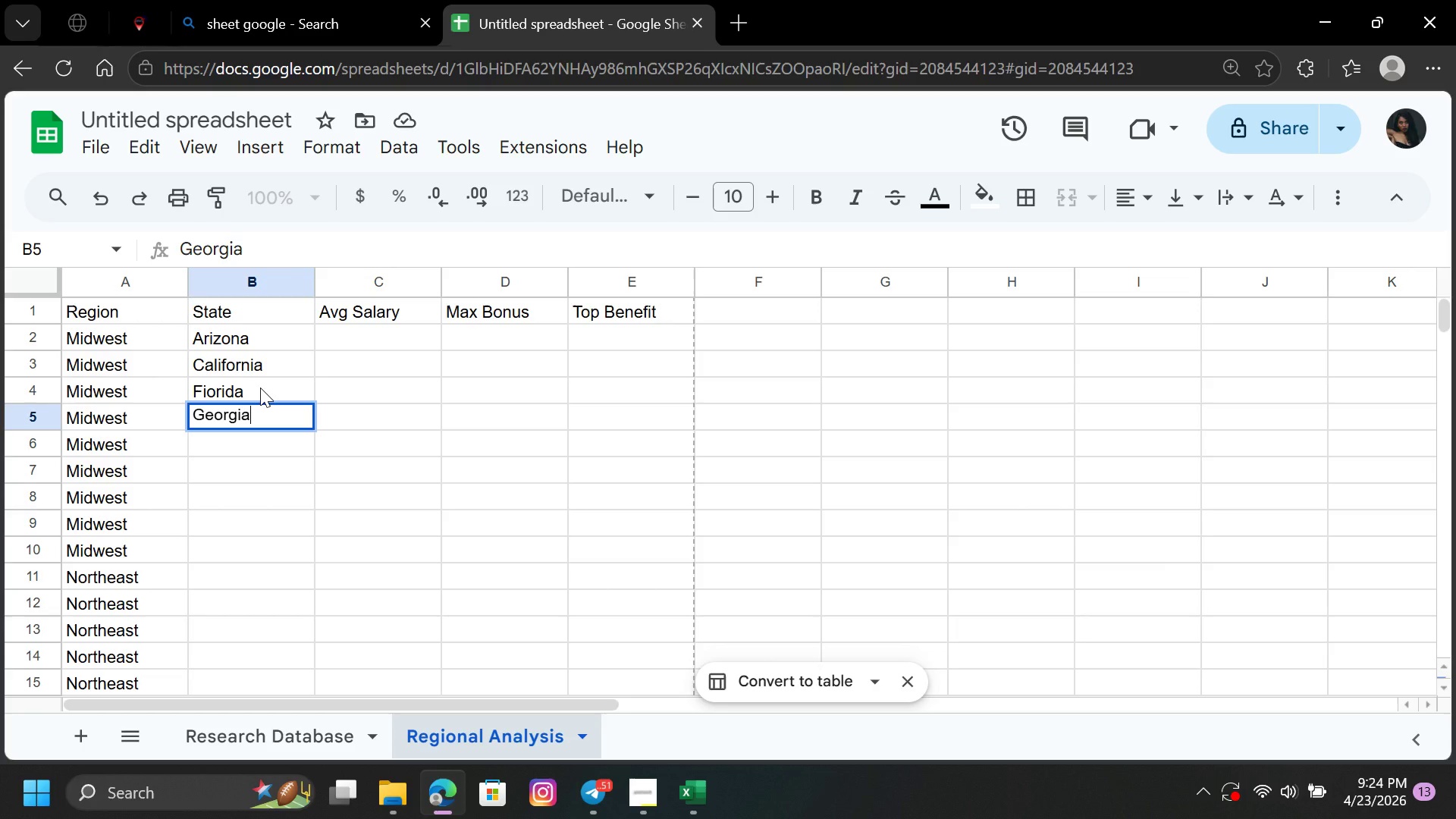 
key(ArrowDown)
 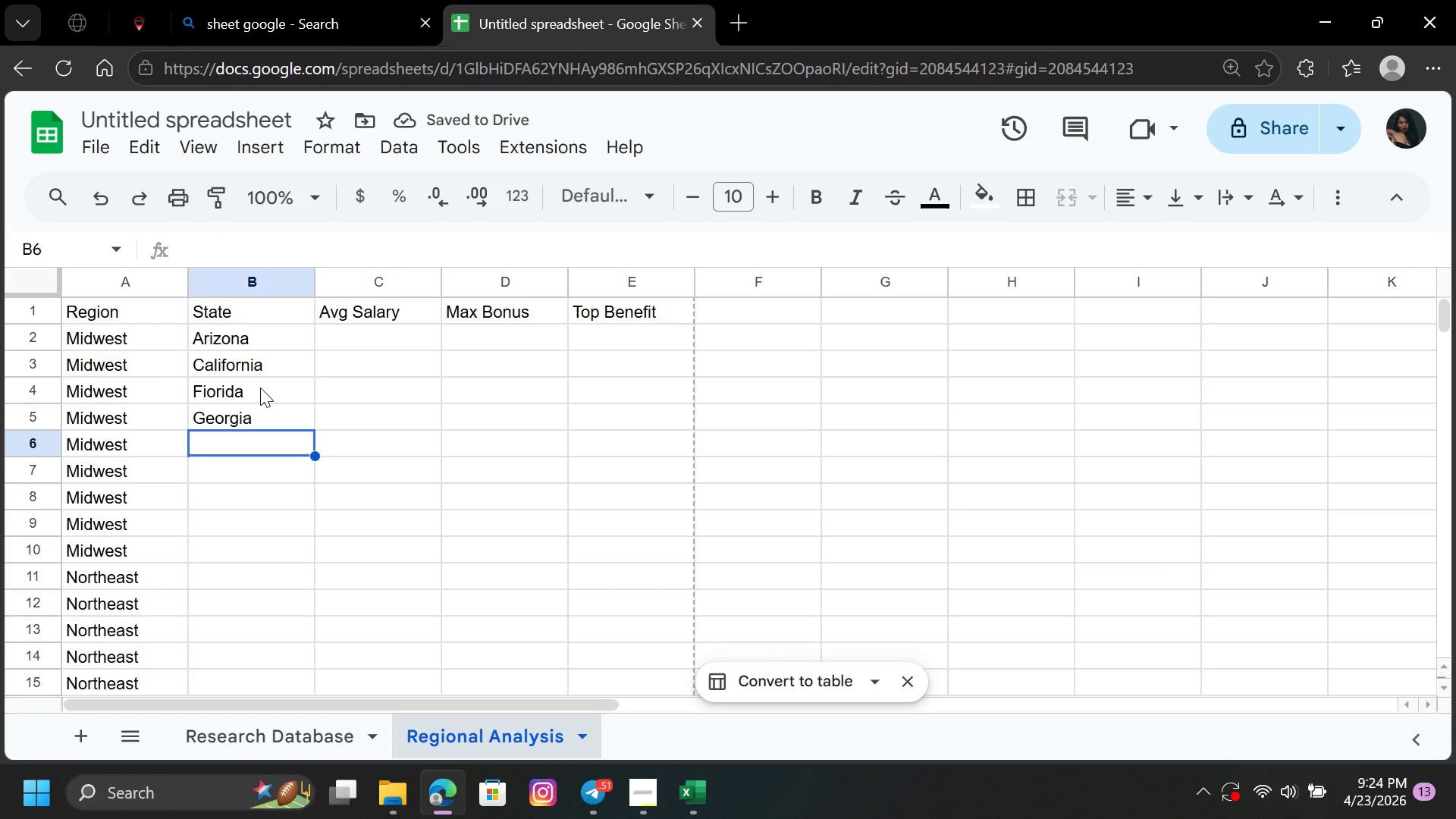 
type(lli)
 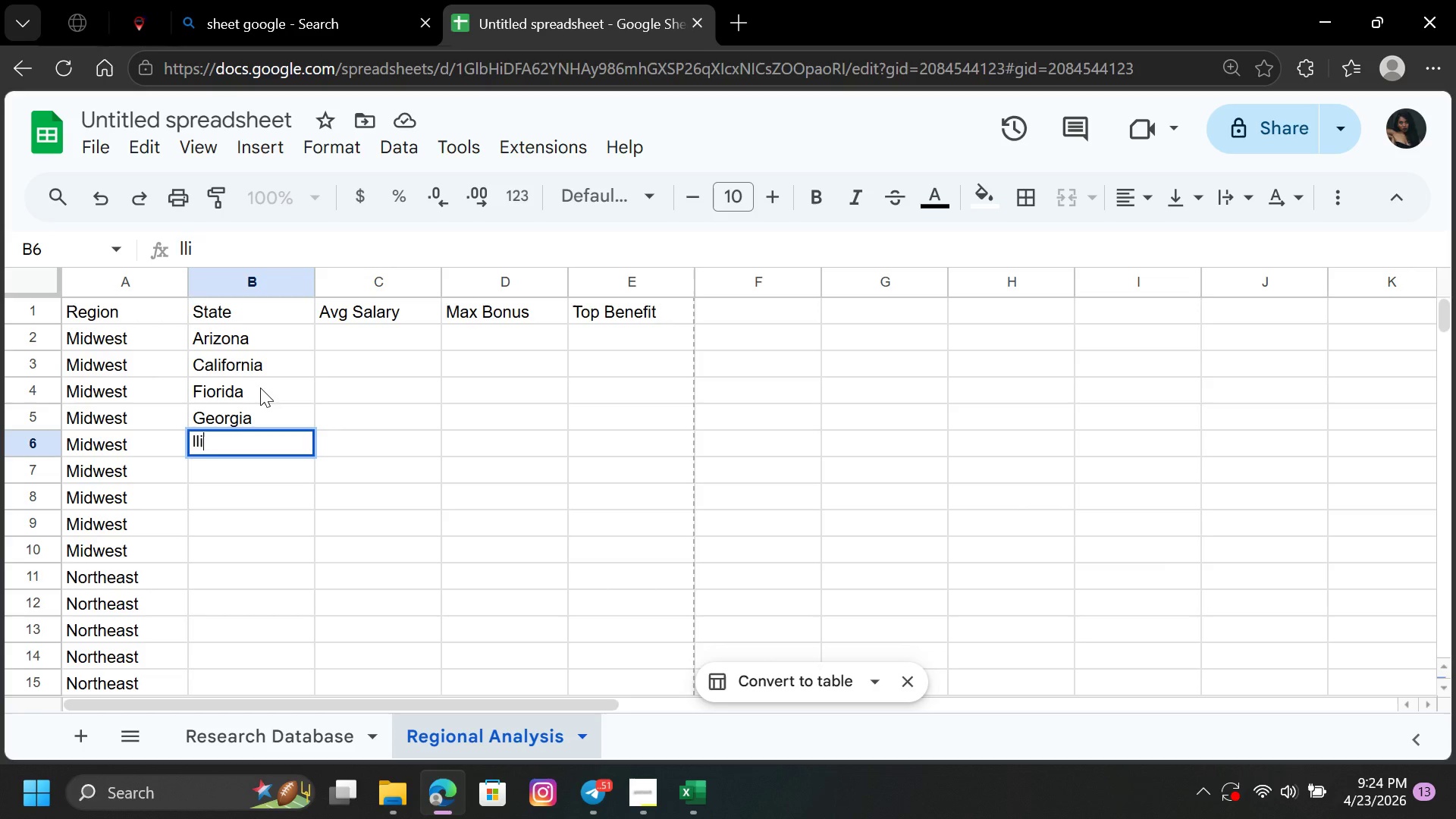 
type(nois)
 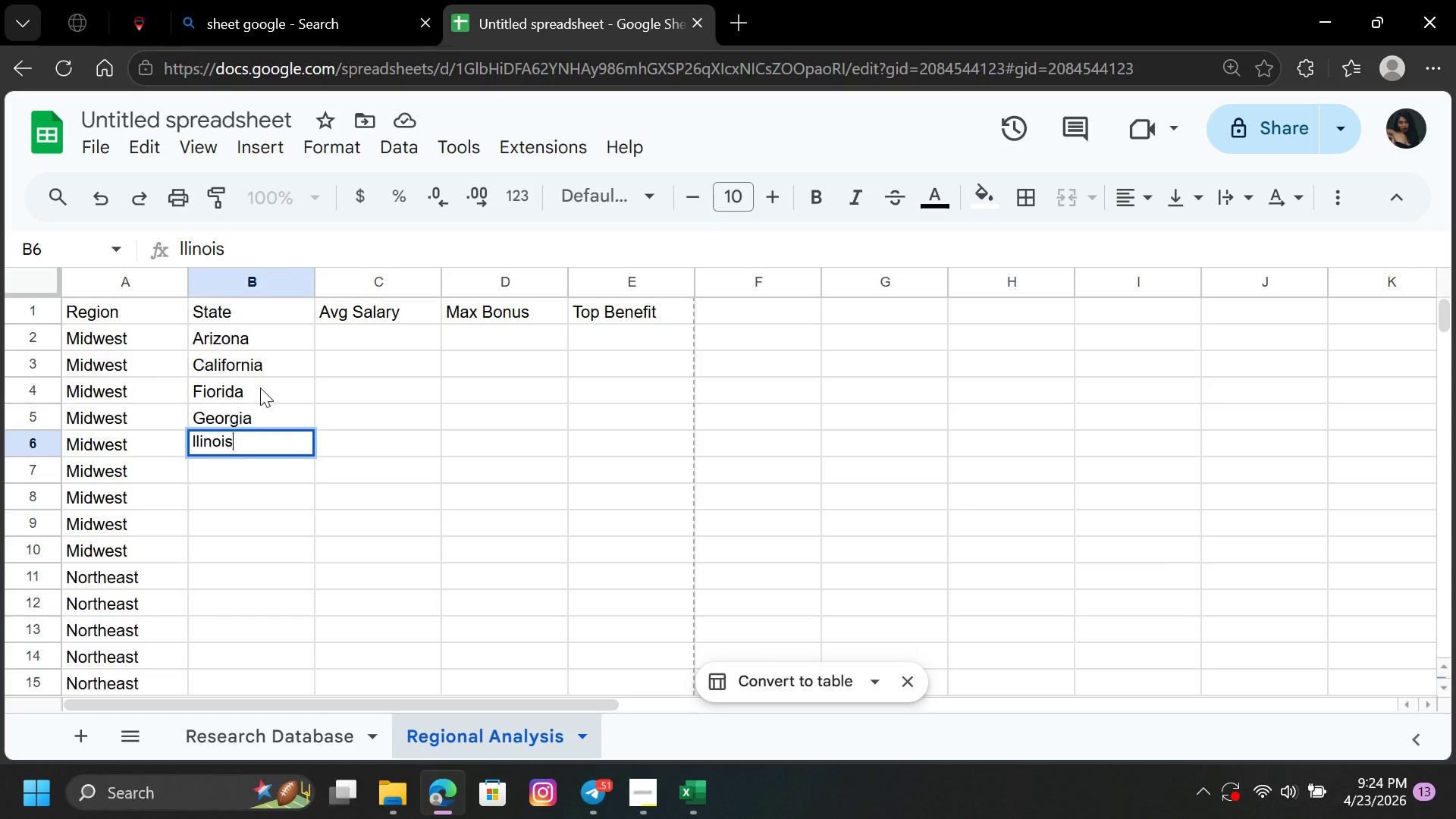 
wait(11.81)
 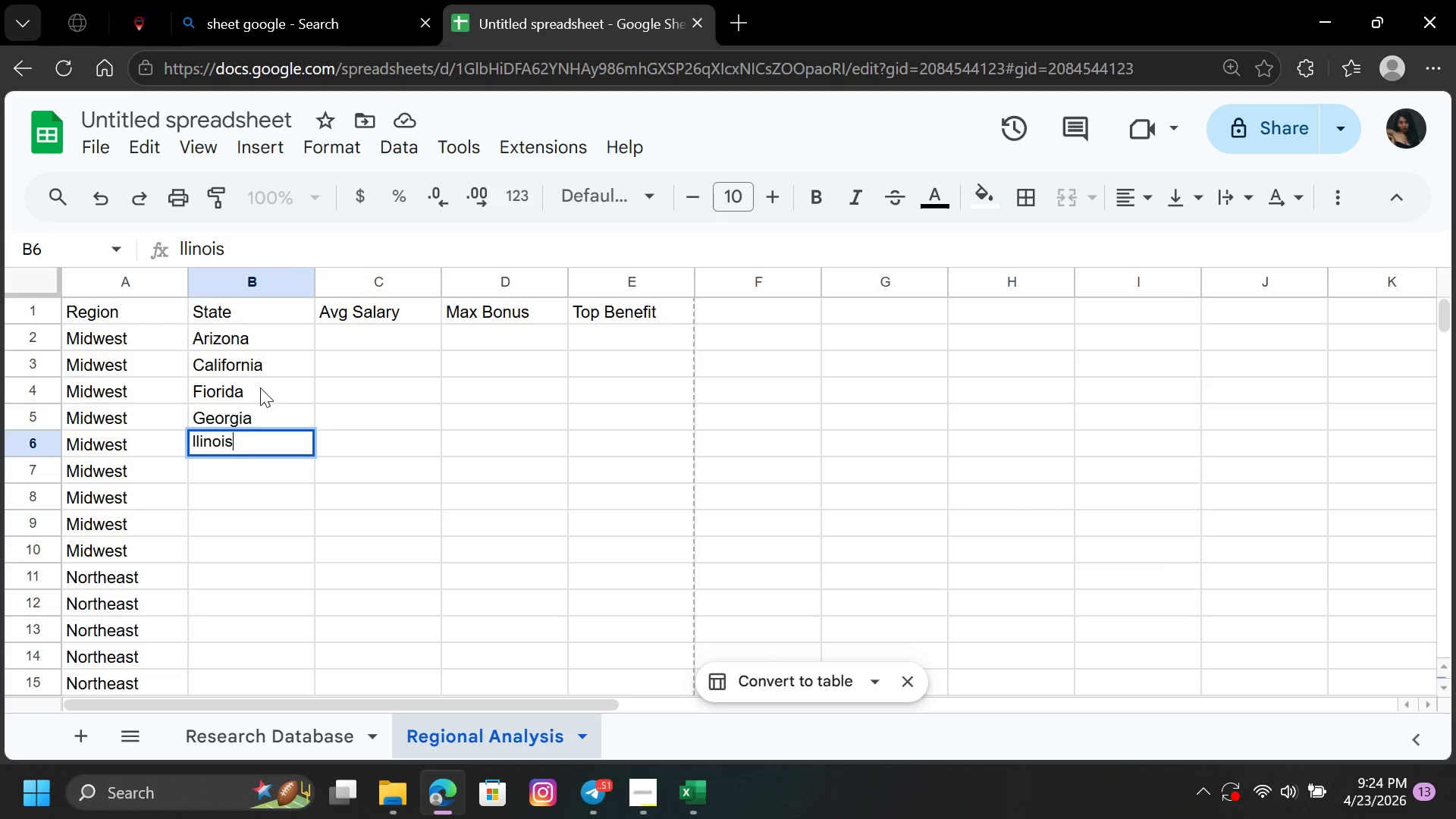 
left_click([237, 472])
 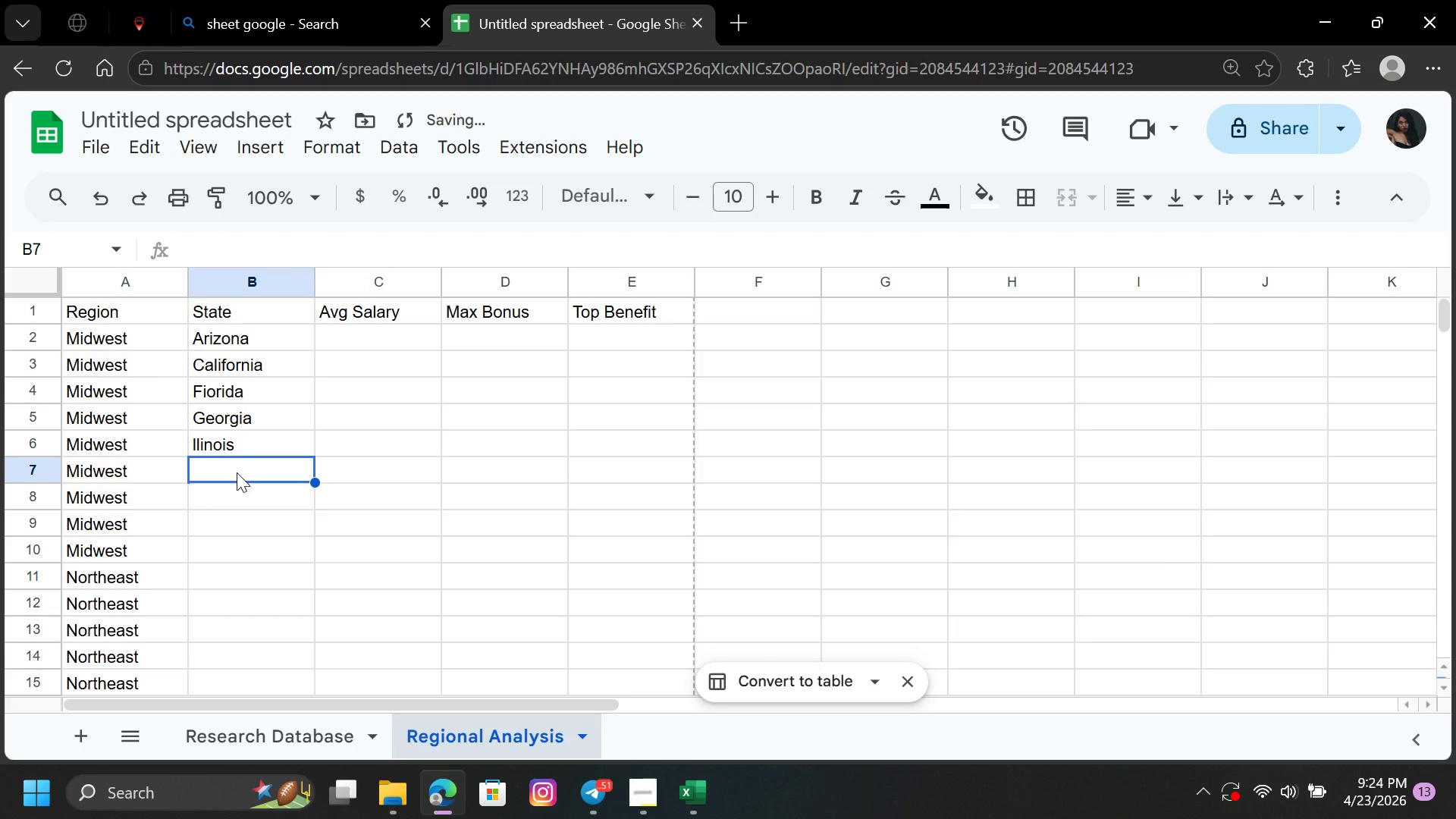 
type(Mii)
key(Backspace)
type(chigan)
 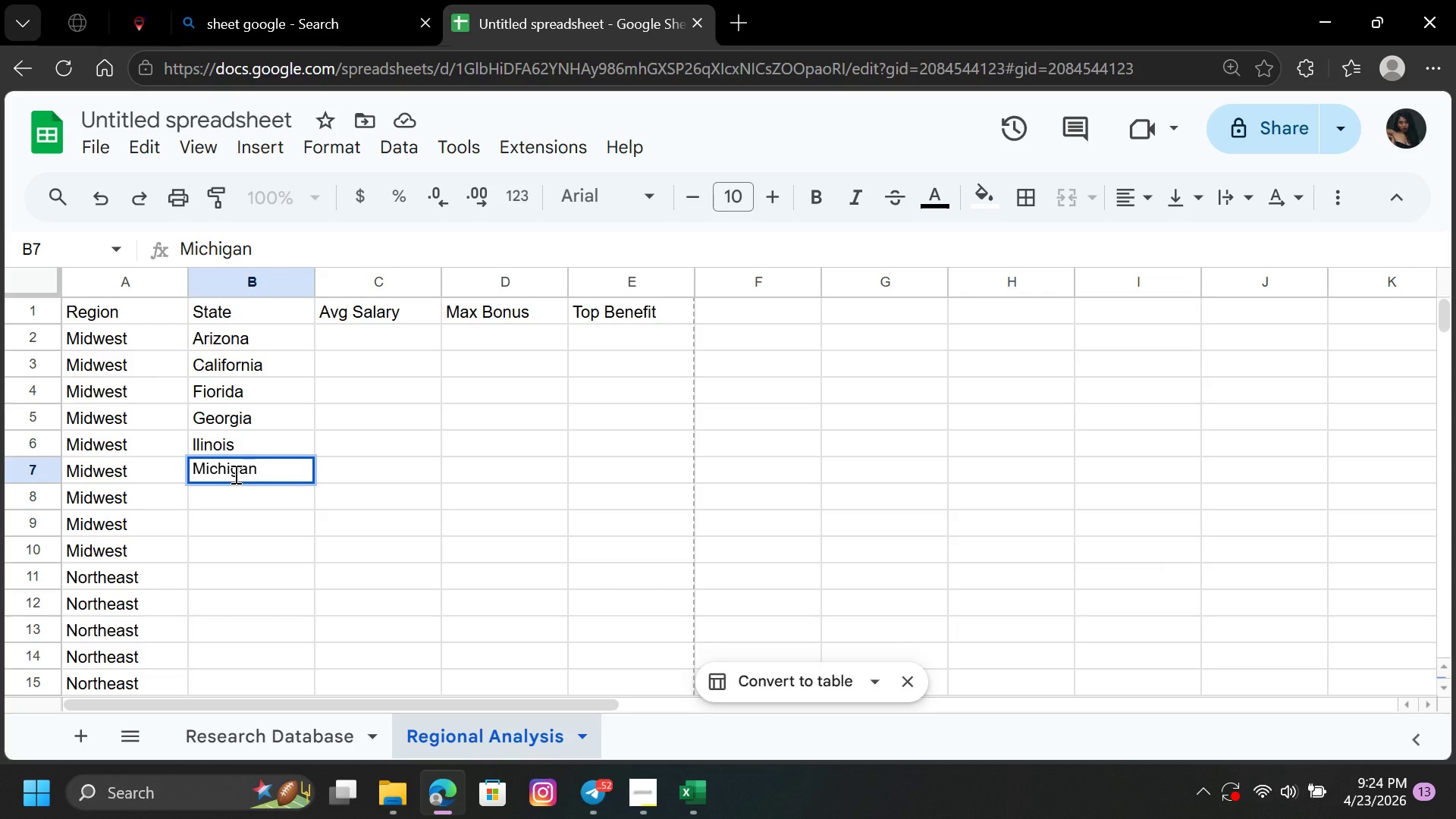 
key(ArrowDown)
 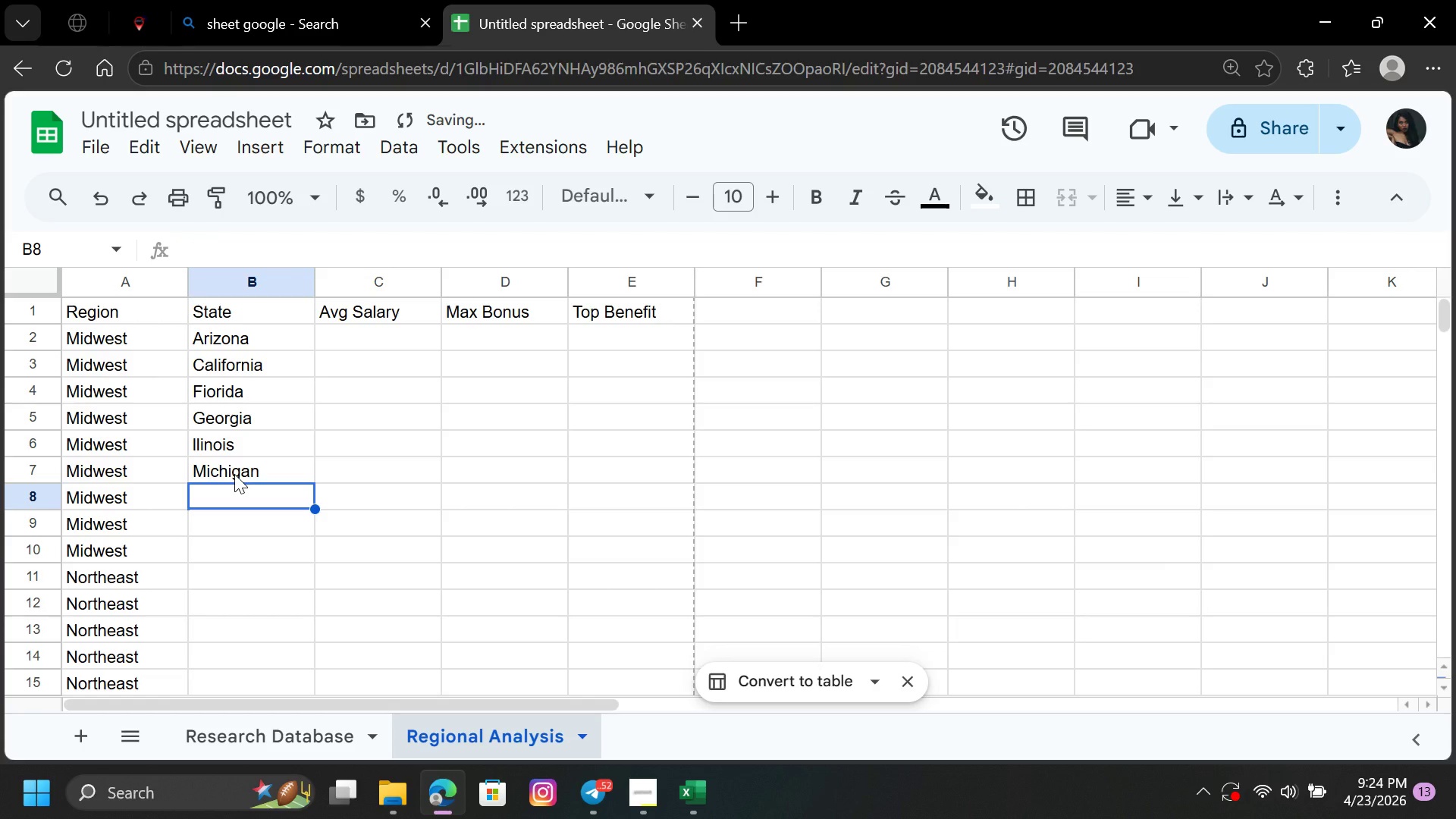 
type(New York)
 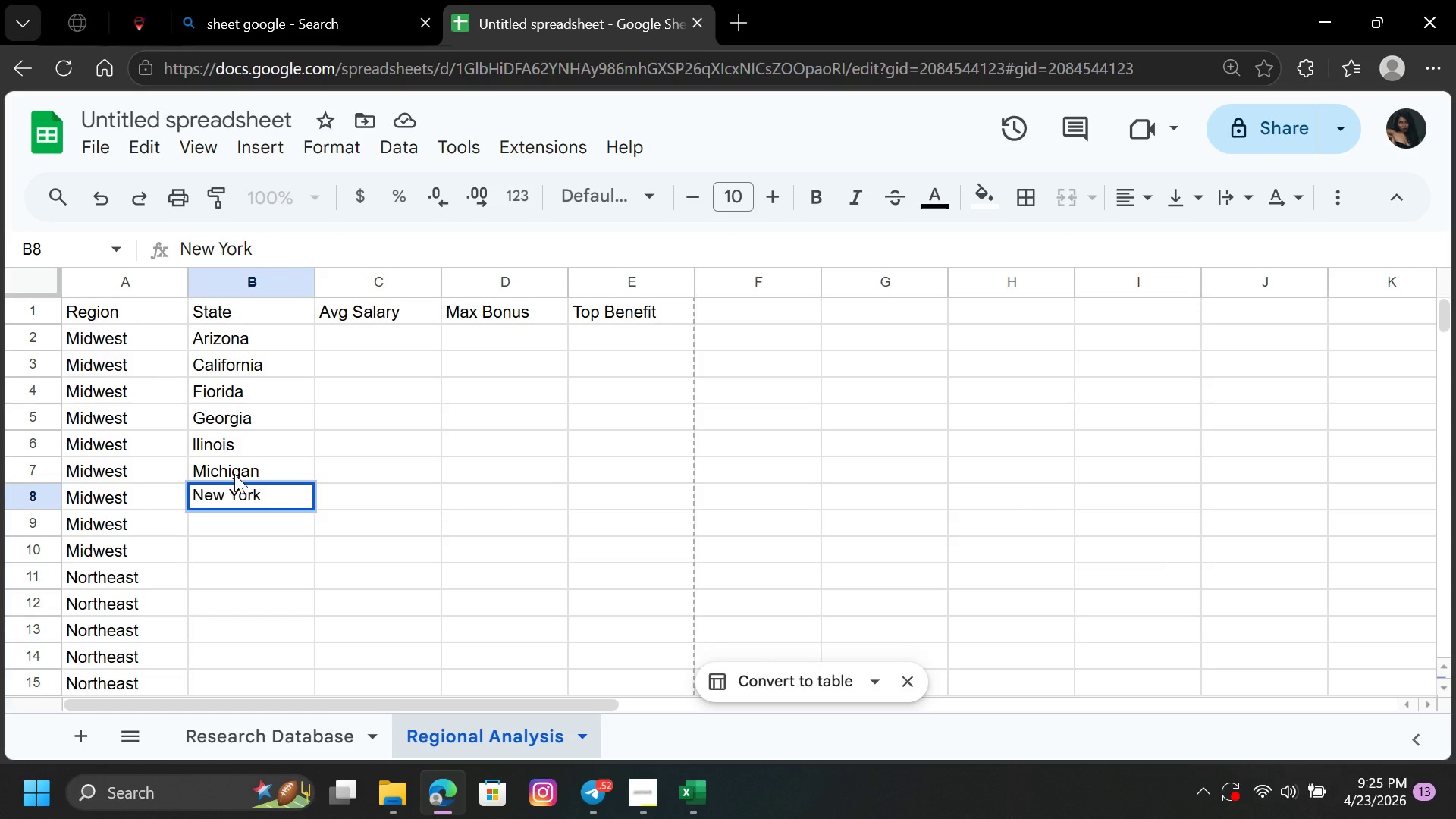 
key(ArrowDown)
 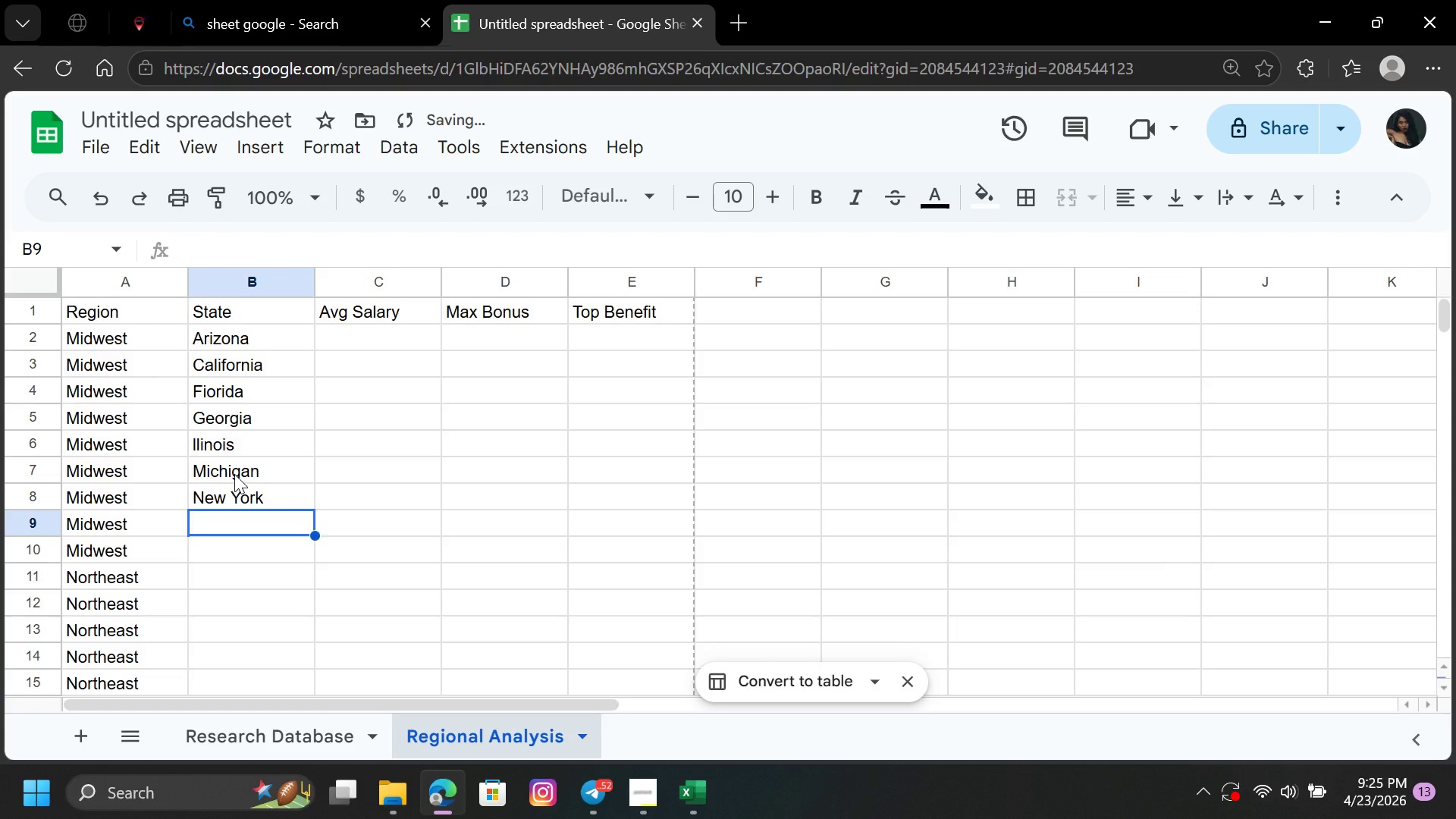 
key(CapsLock)
 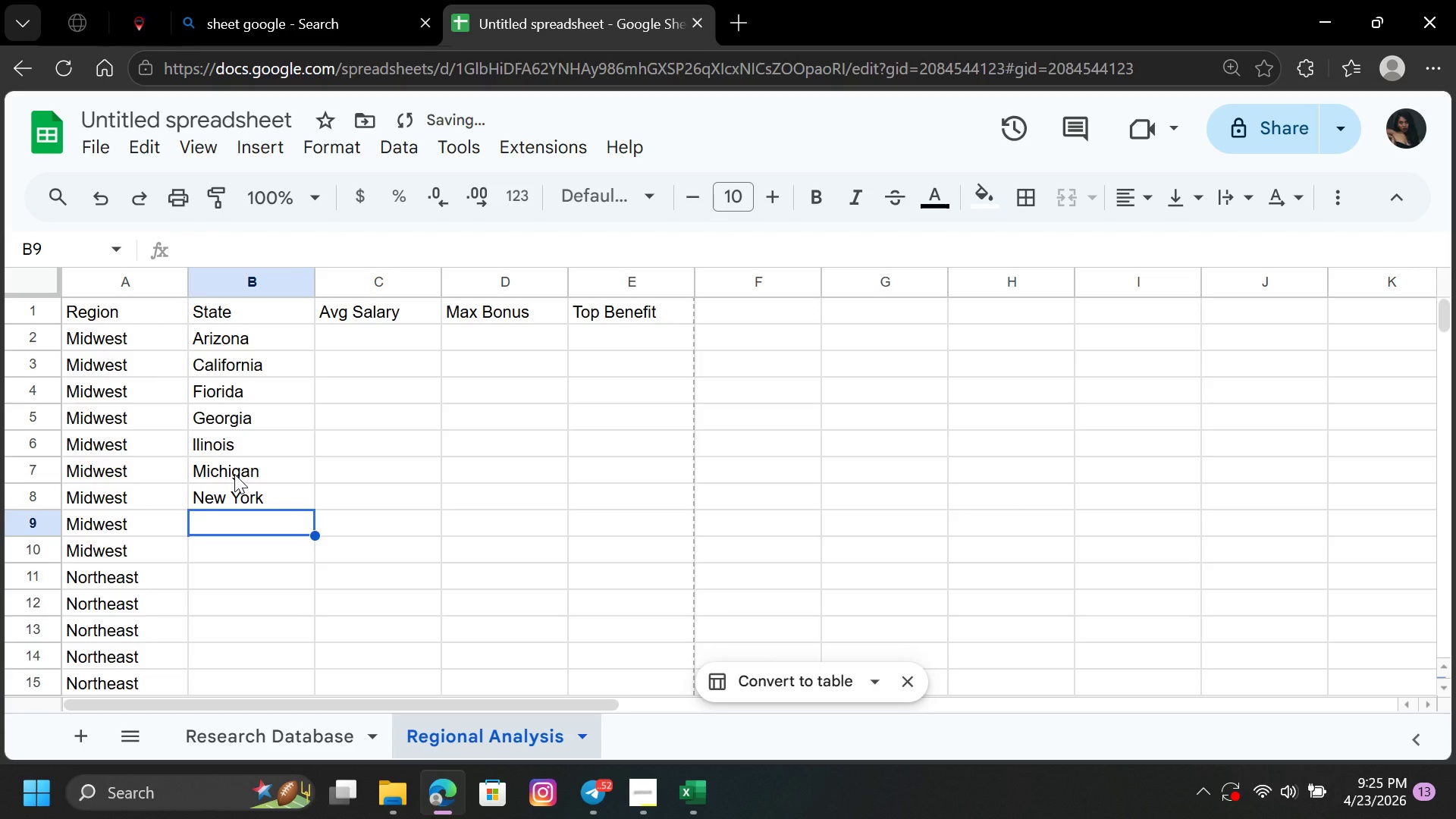 
key(O)
 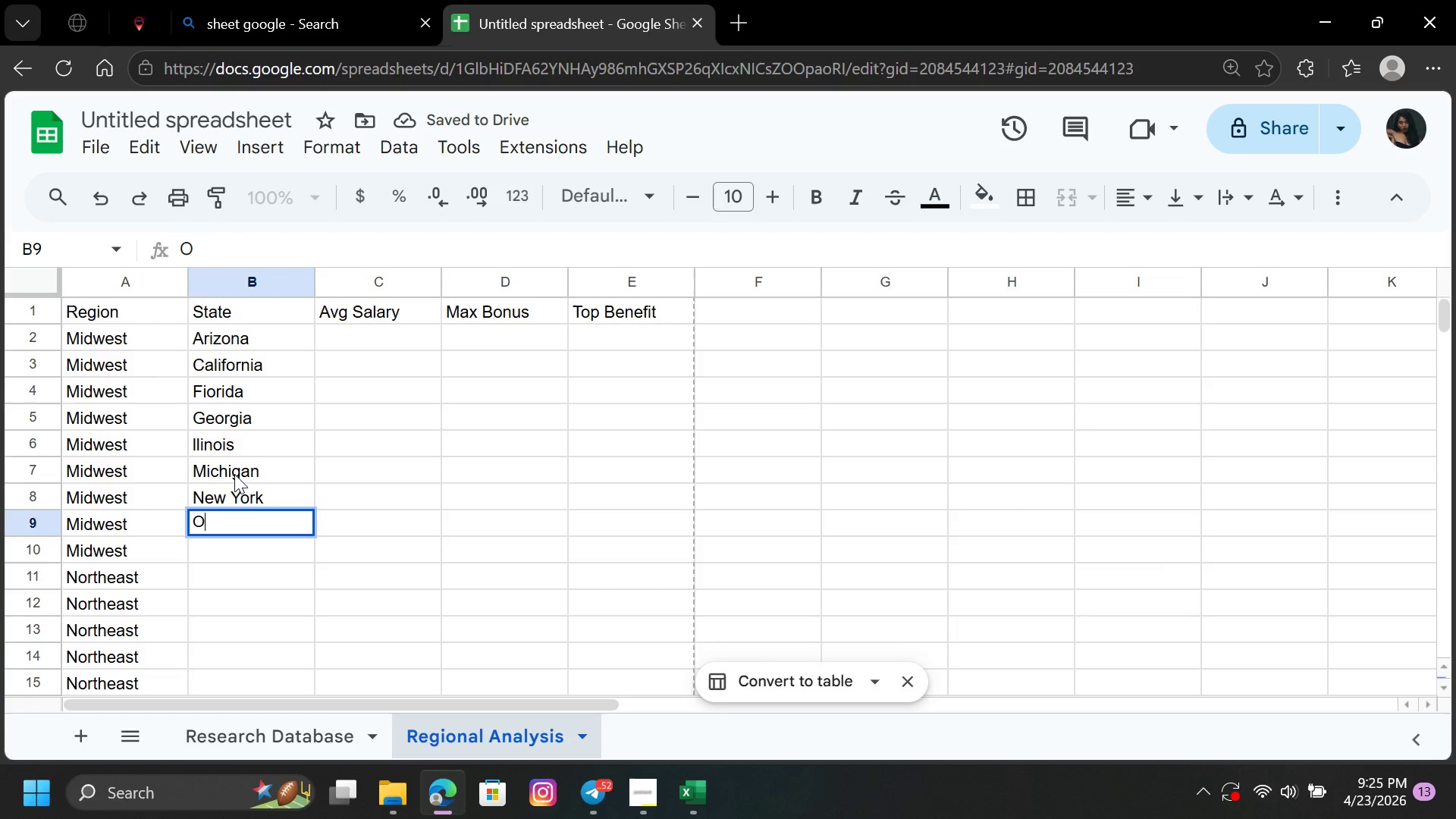 
type(H)
key(Backspace)
type(hio)
 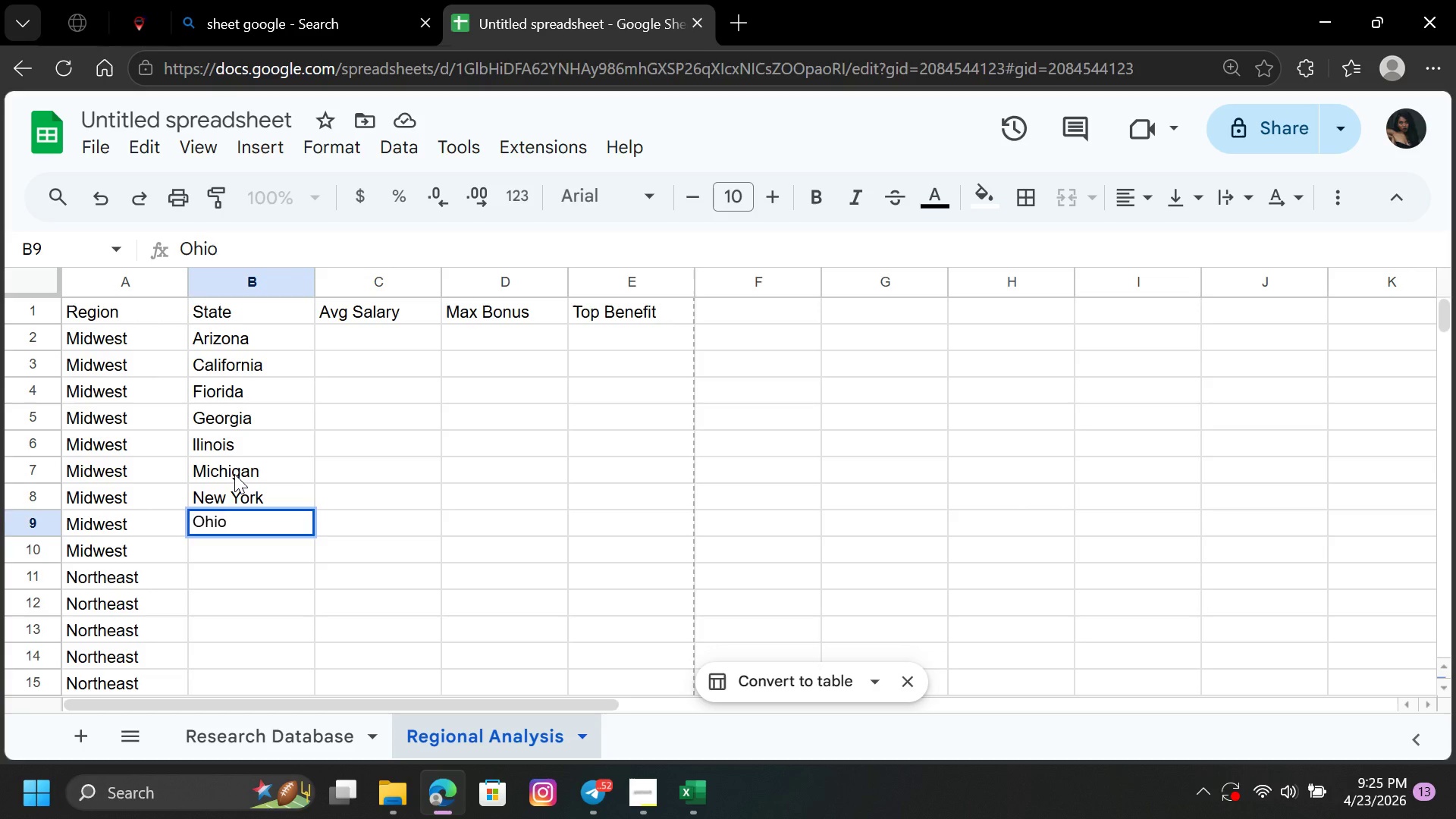 
key(ArrowDown)
 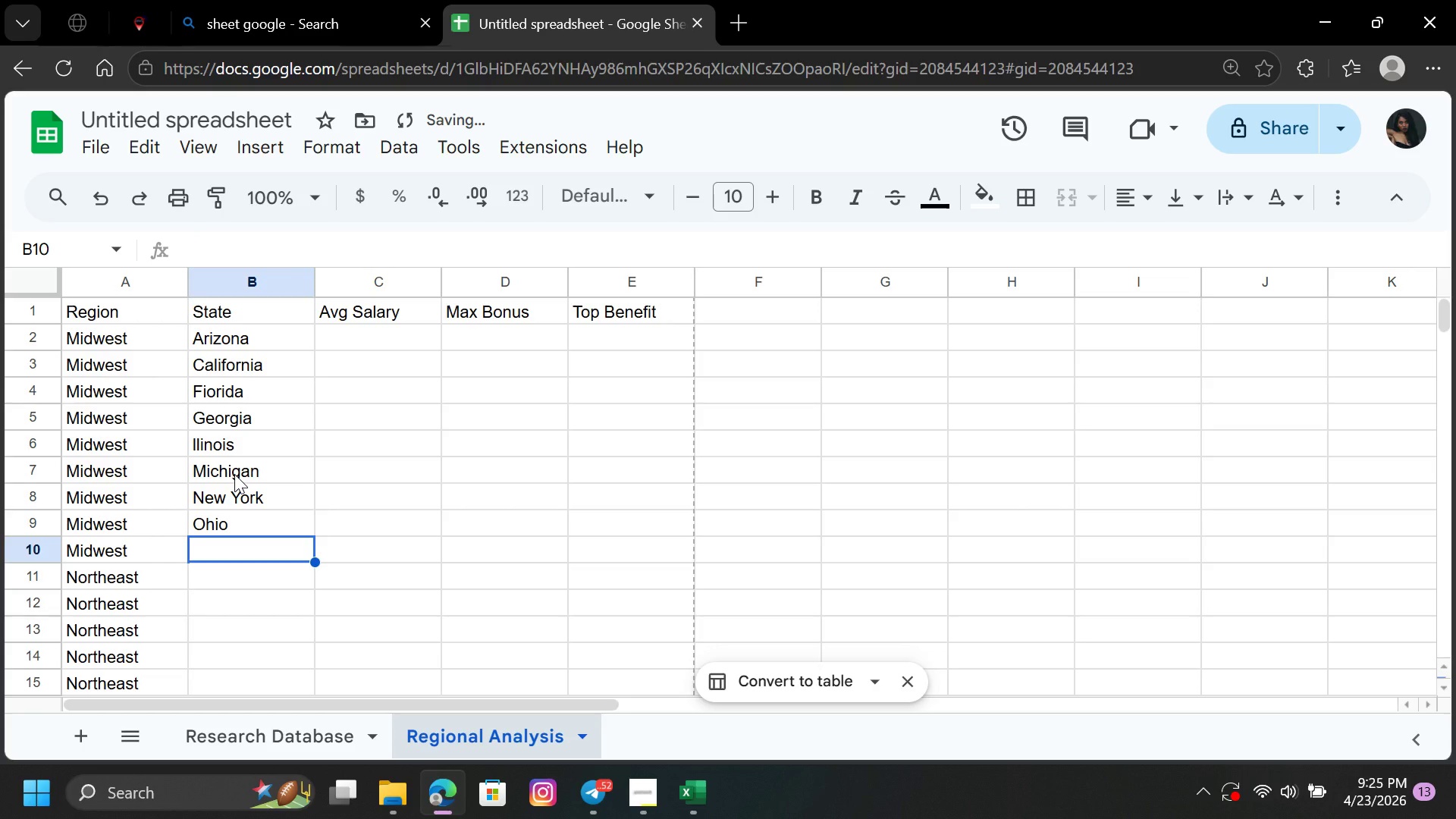 
key(CapsLock)
 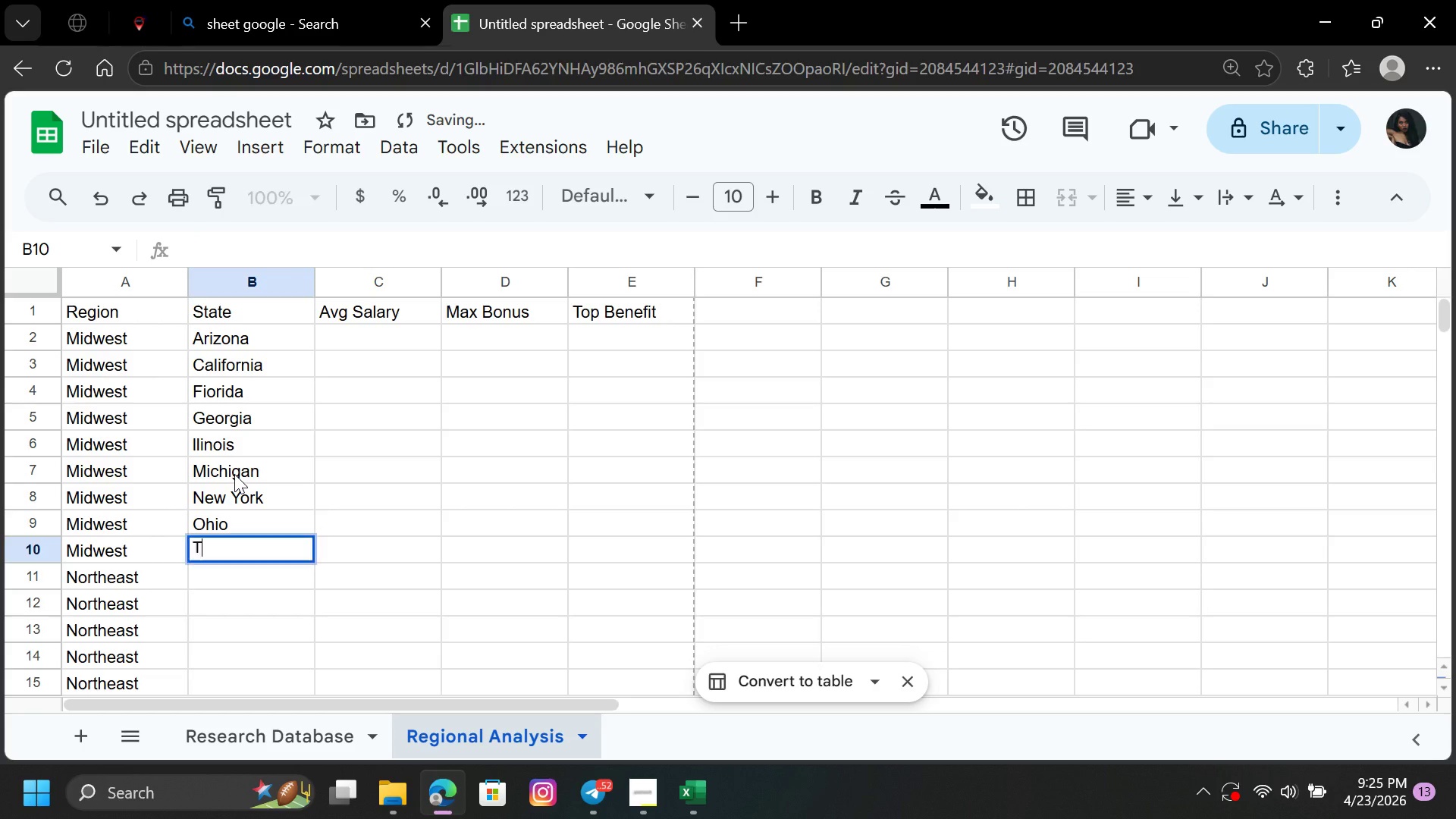 
key(T)
 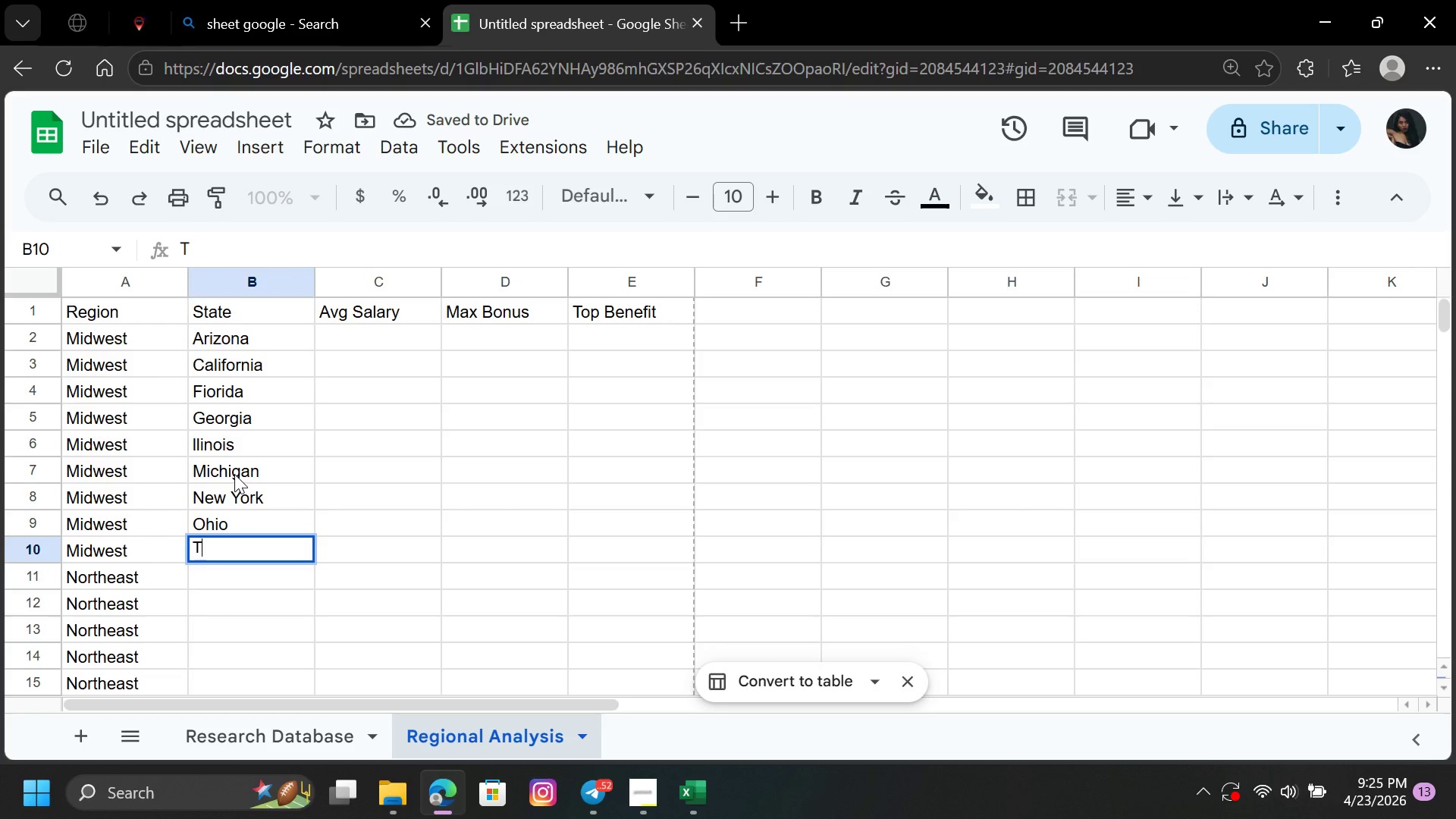 
key(CapsLock)
 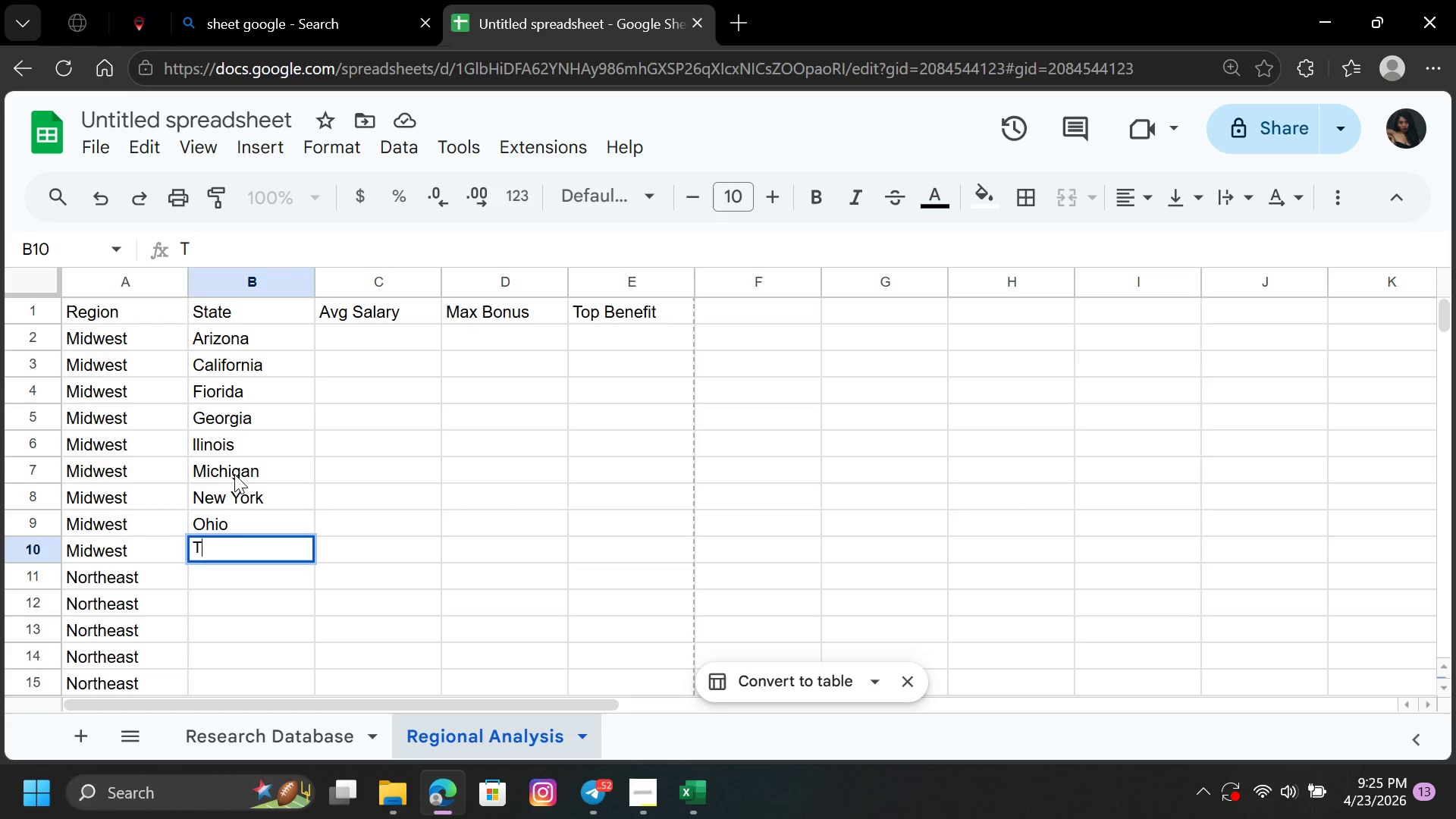 
type(ex)
 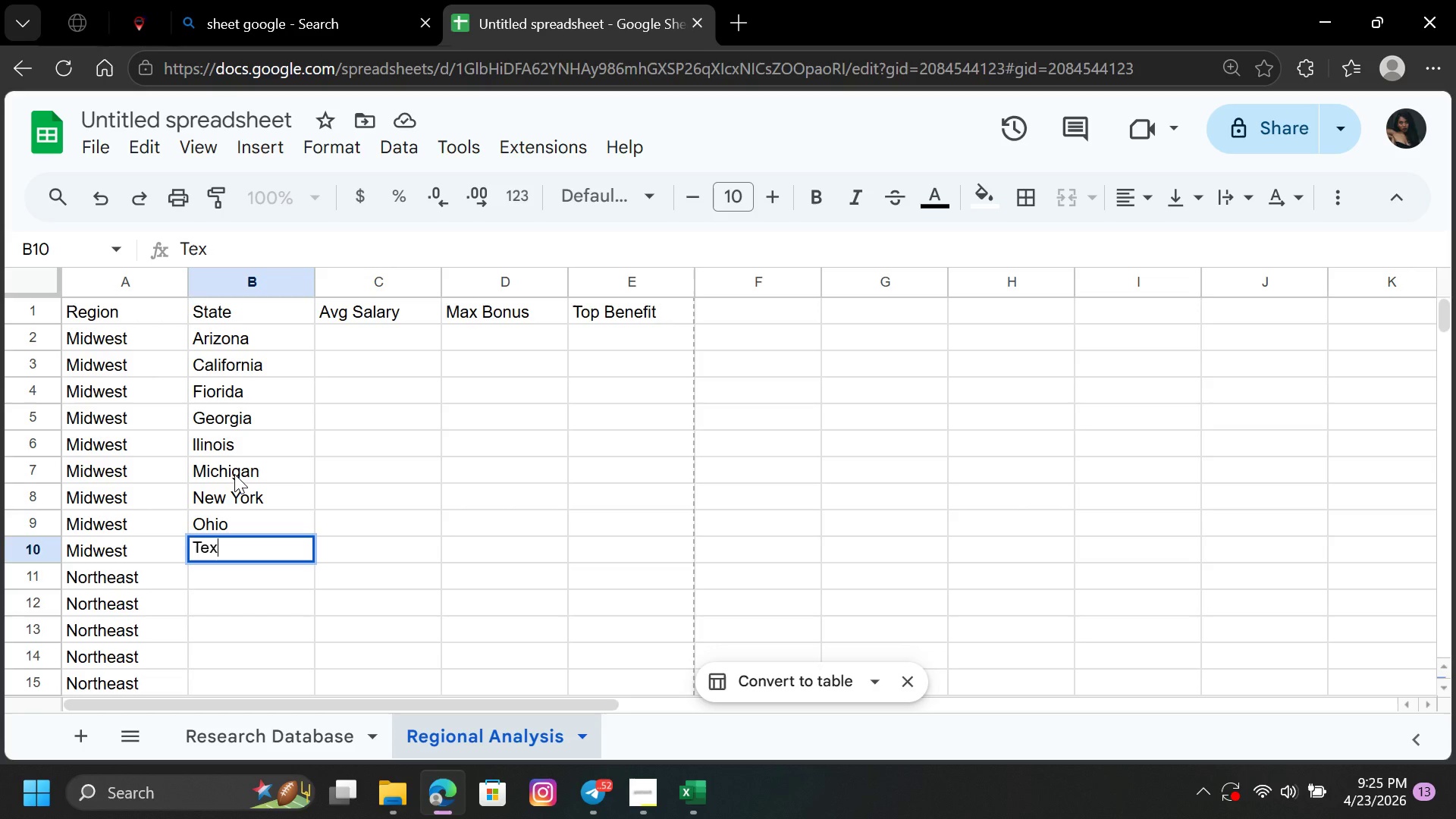 
wait(13.73)
 